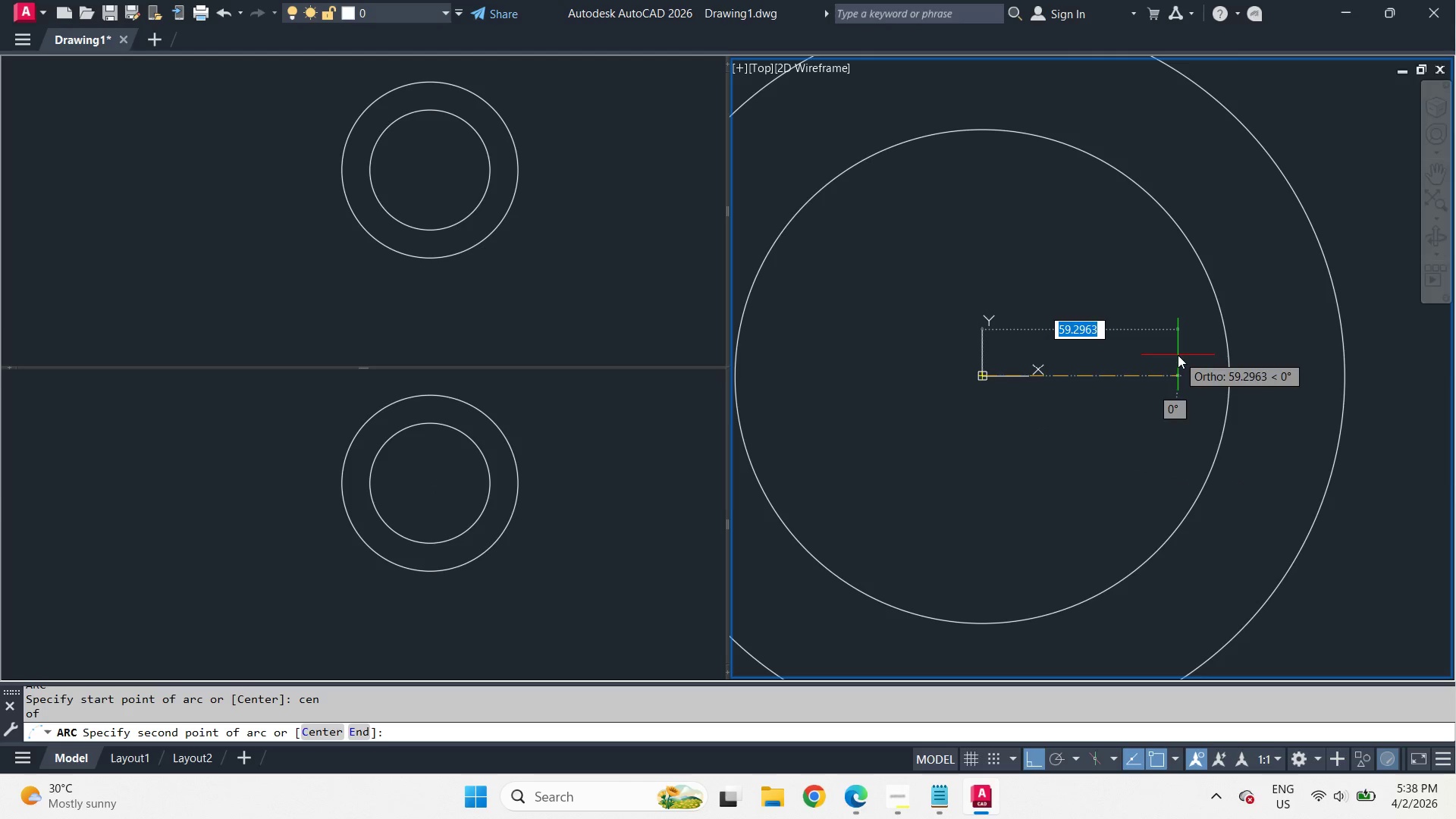 
key(E)
 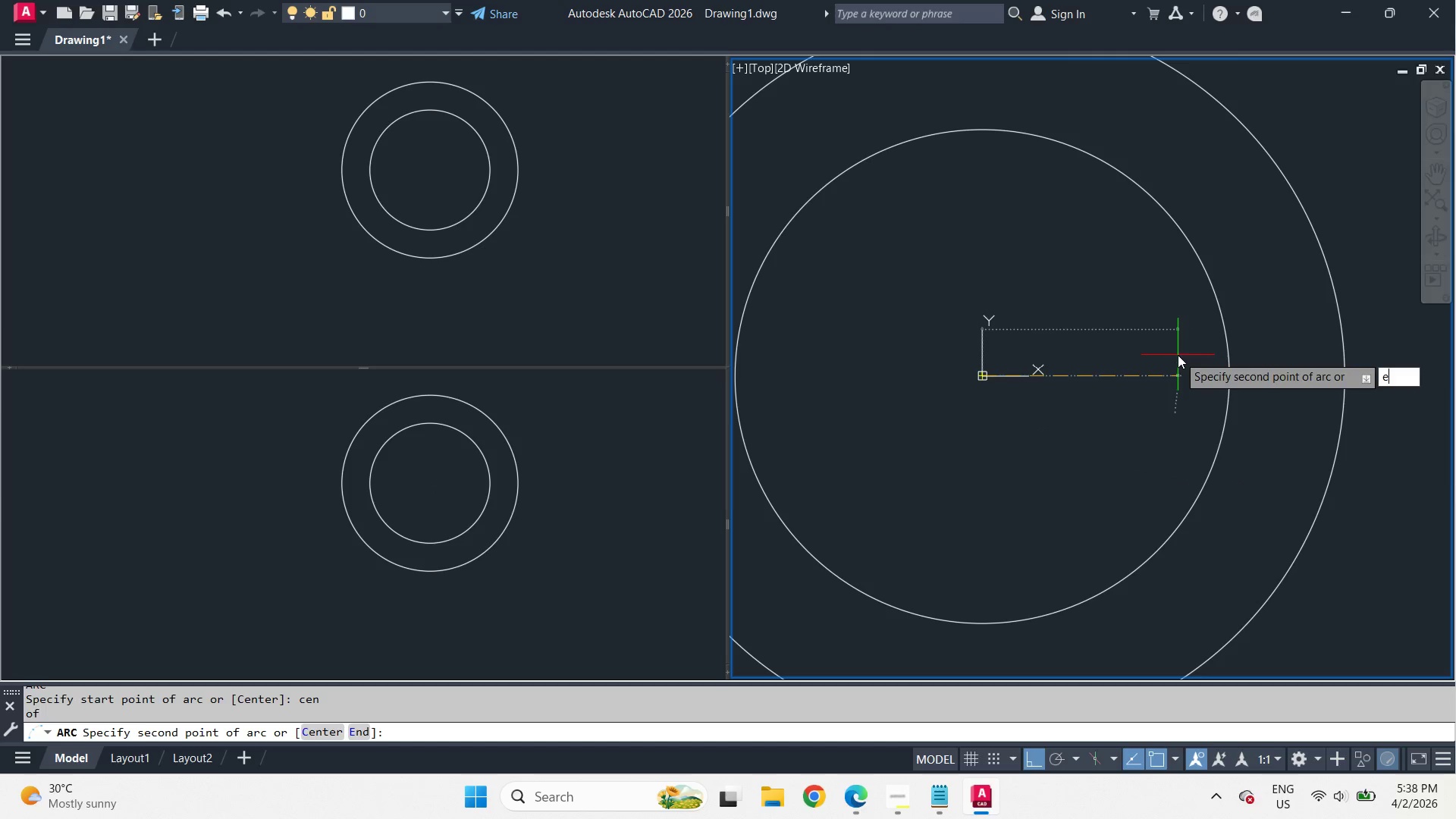 
key(Space)
 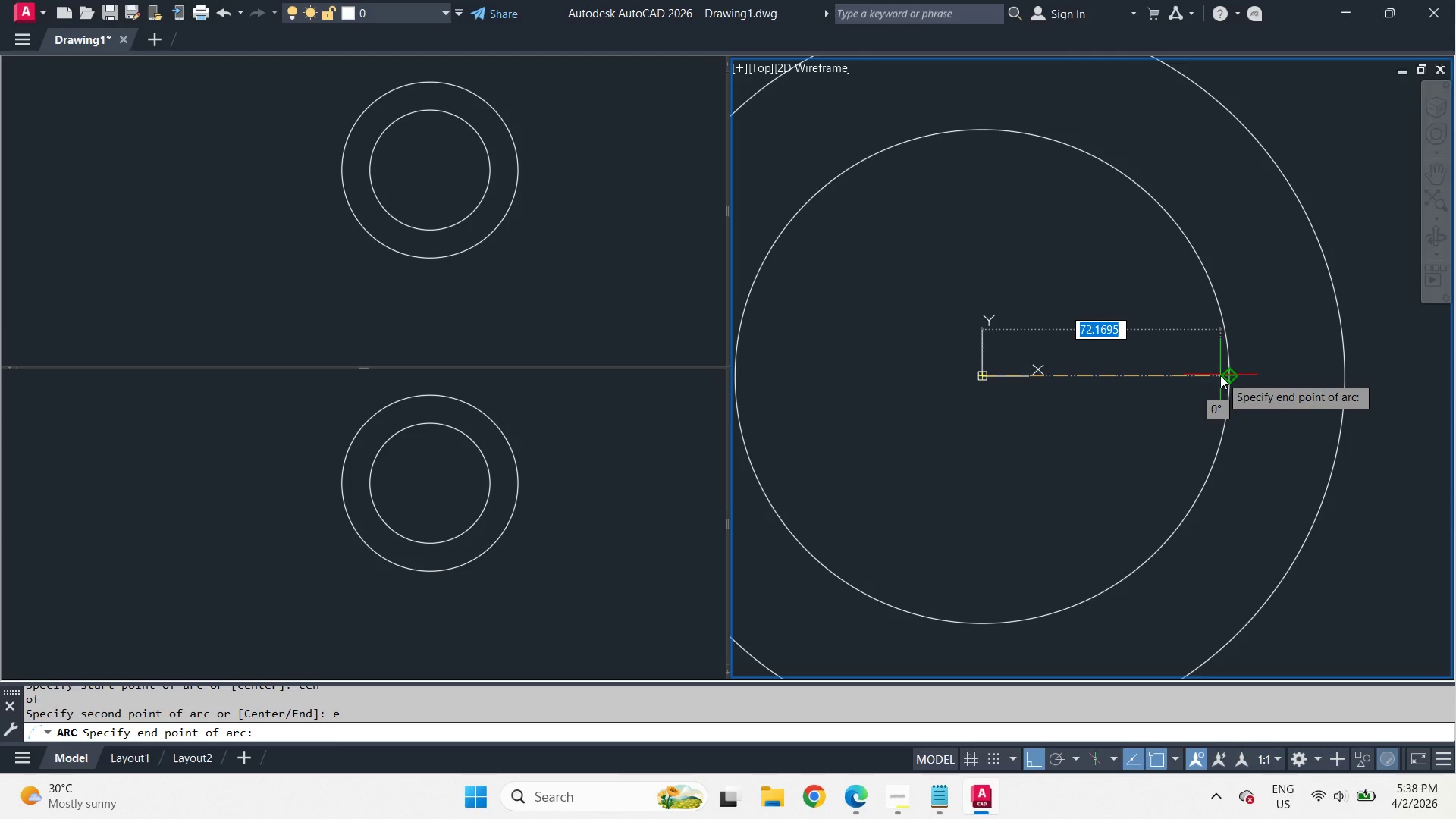 
left_click([1220, 375])
 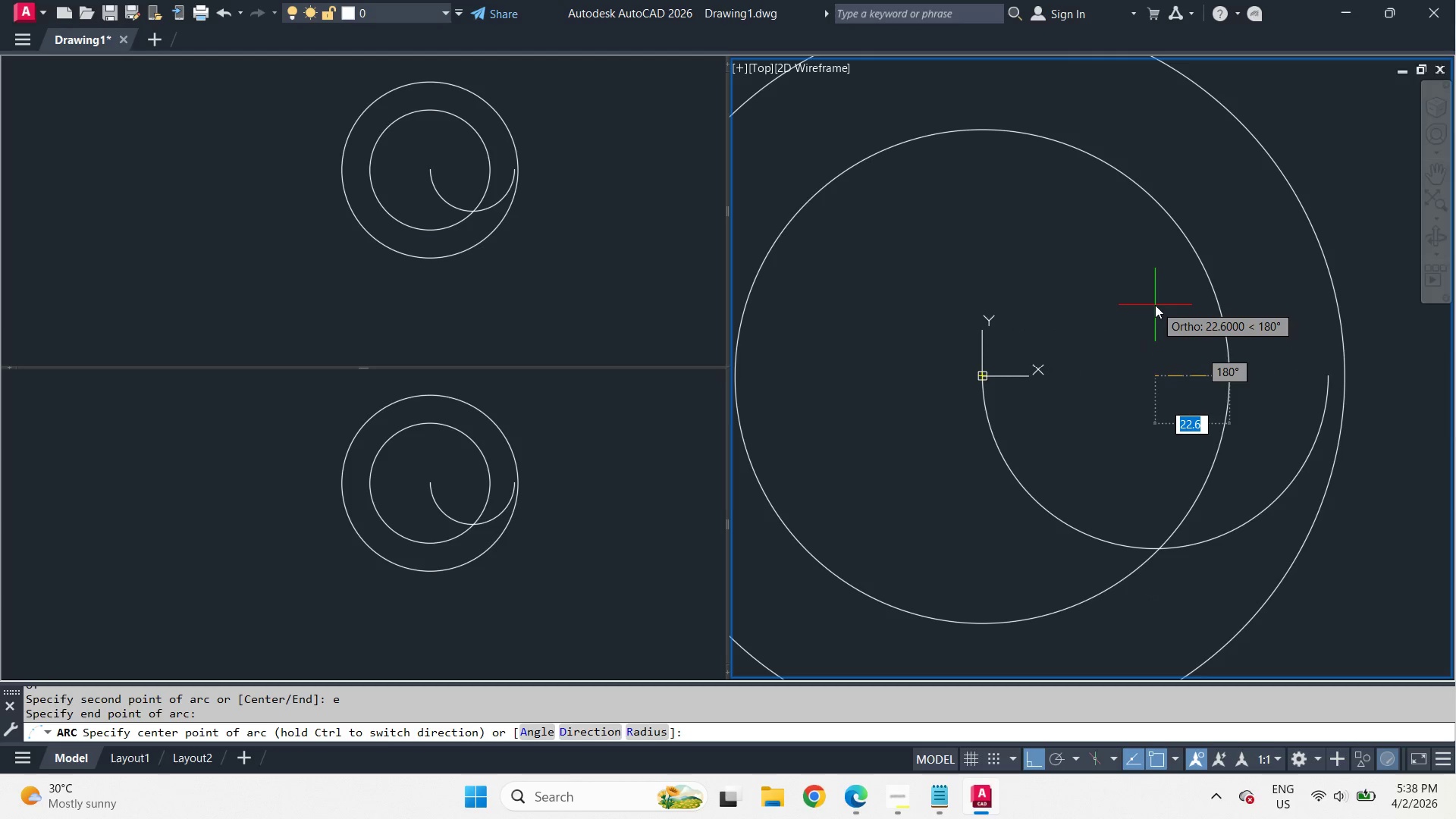 
type(r 75)
key(NumpadEnter)
type(di)
 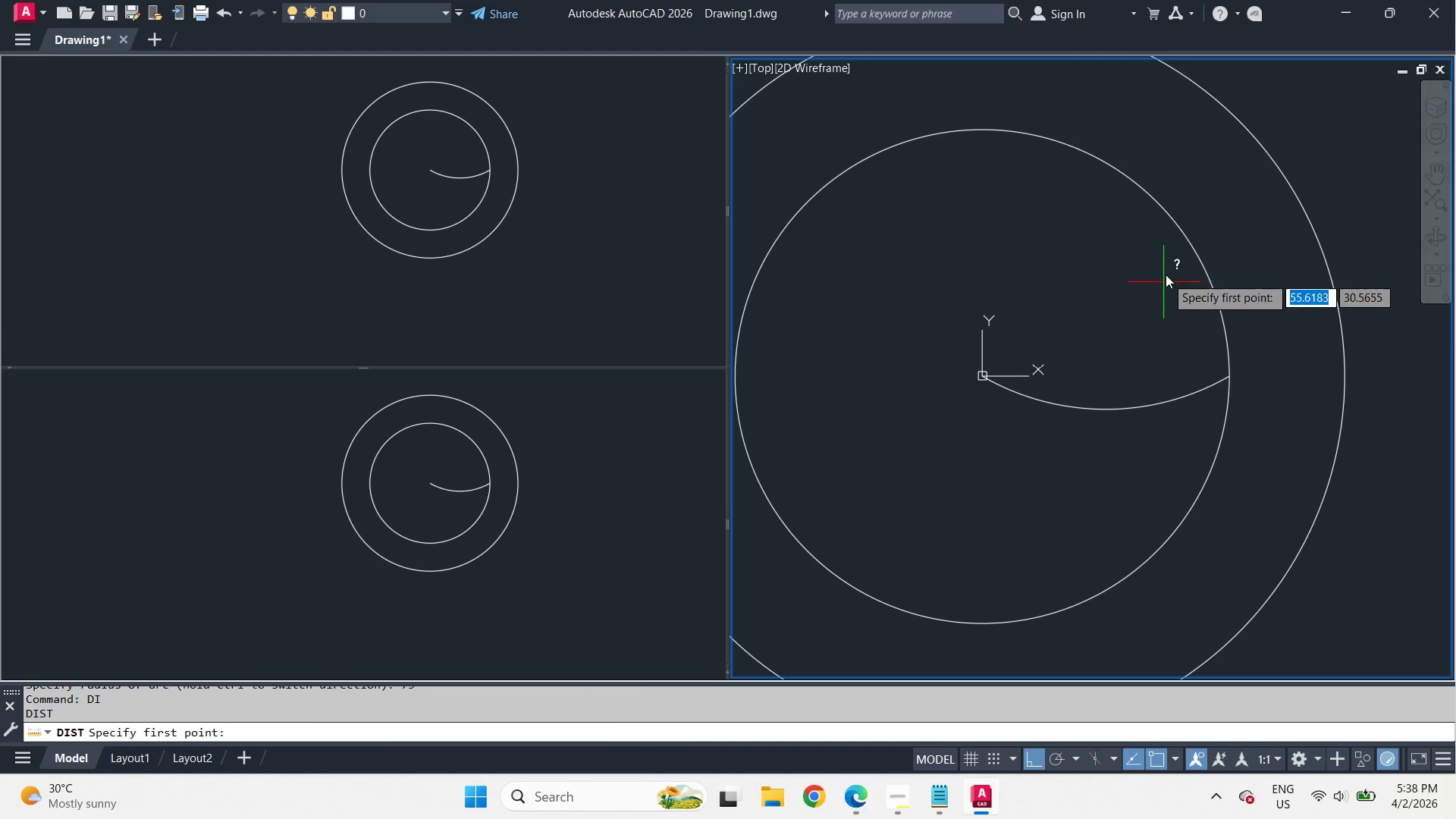 
type( cen )
 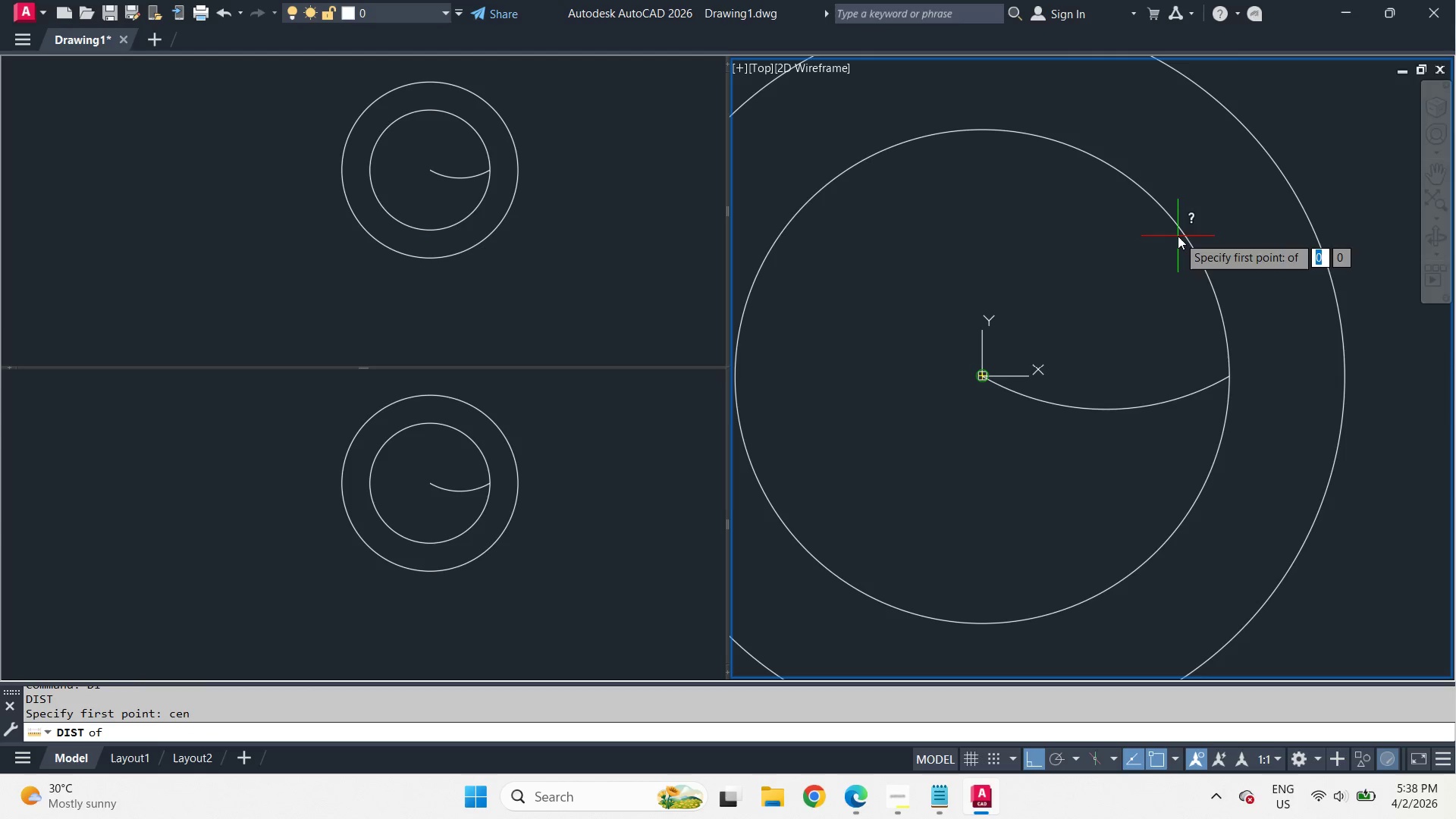 
left_click([1178, 236])
 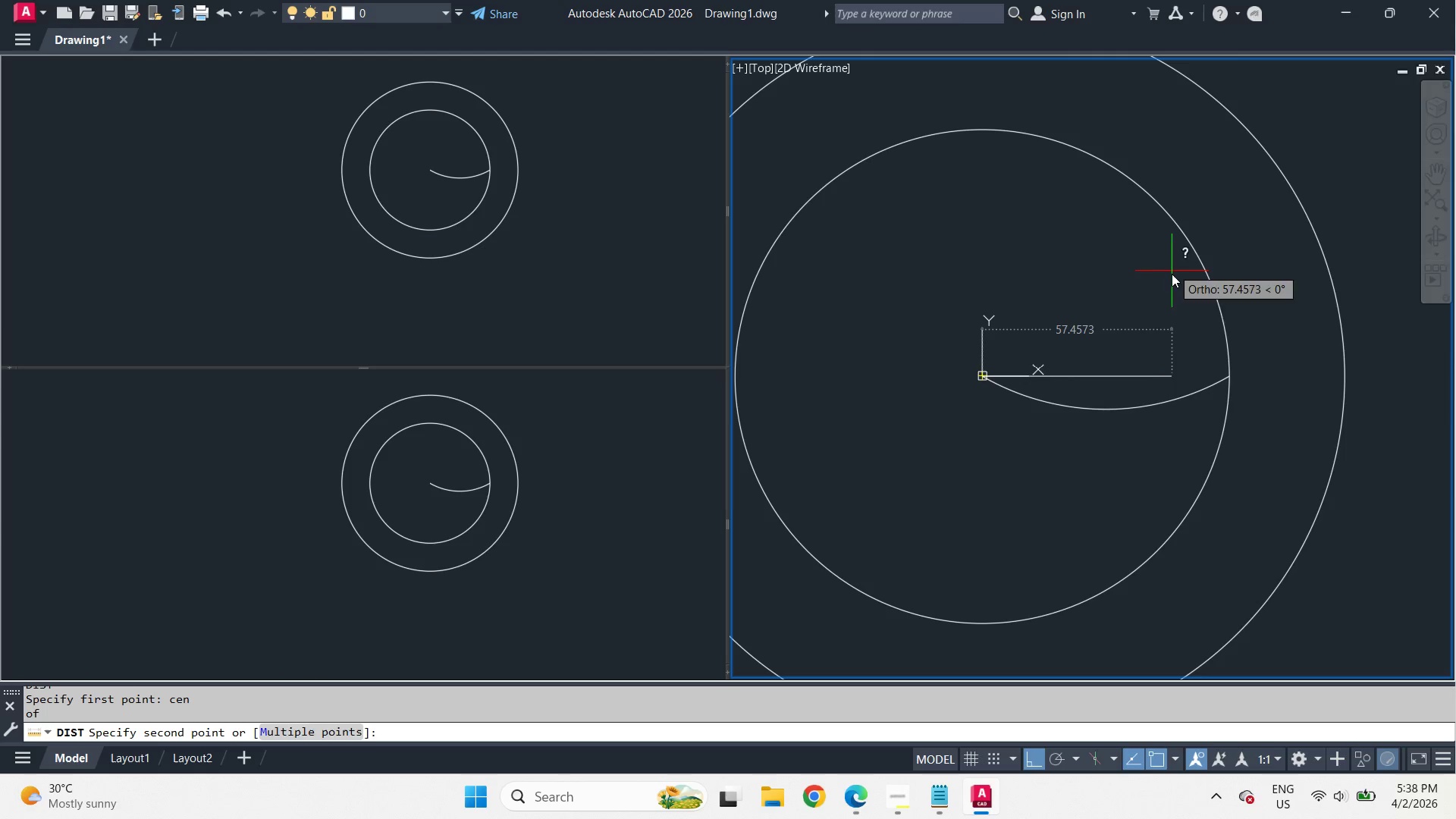 
key(Escape)
 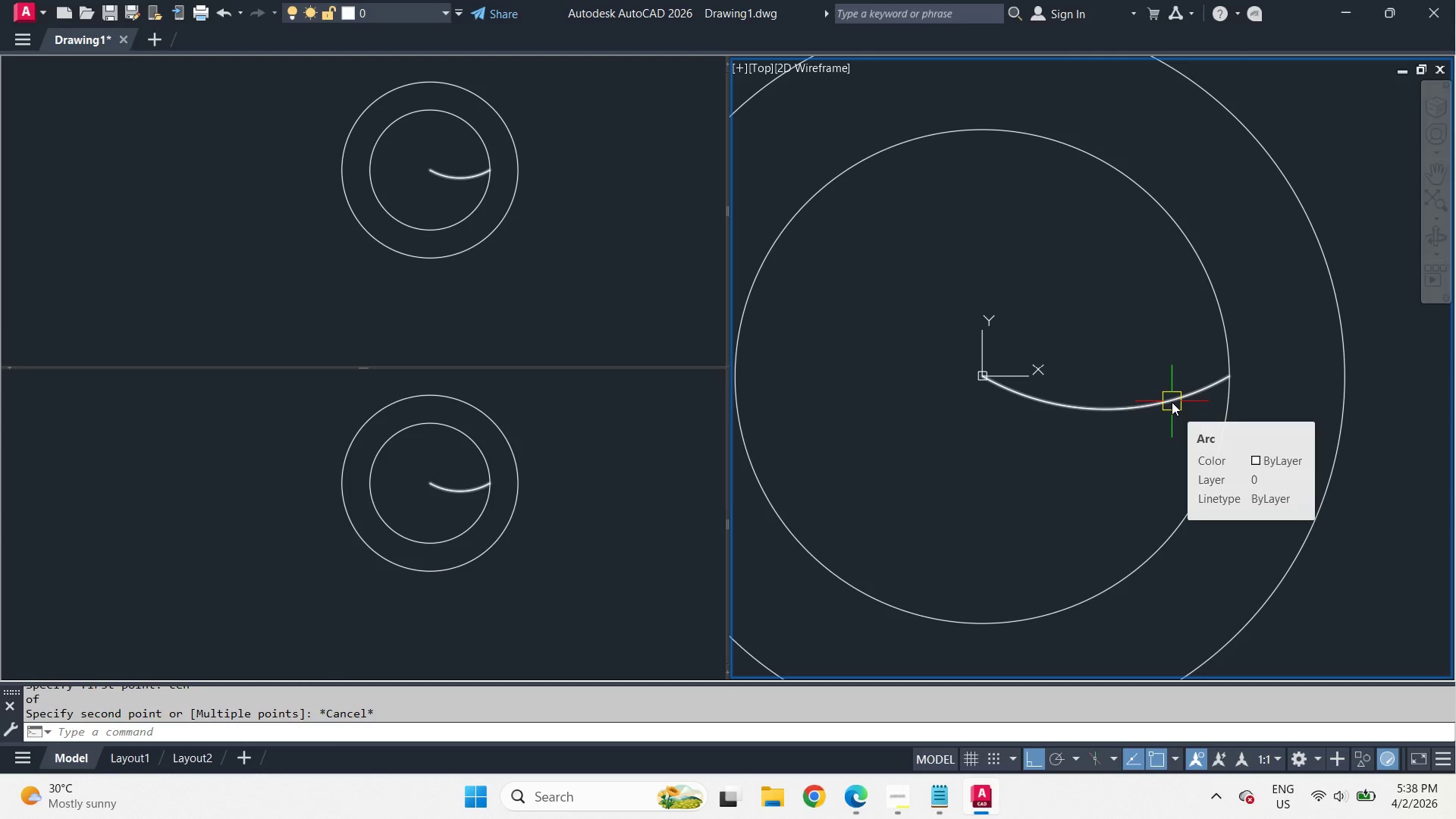 
left_click([1172, 402])
 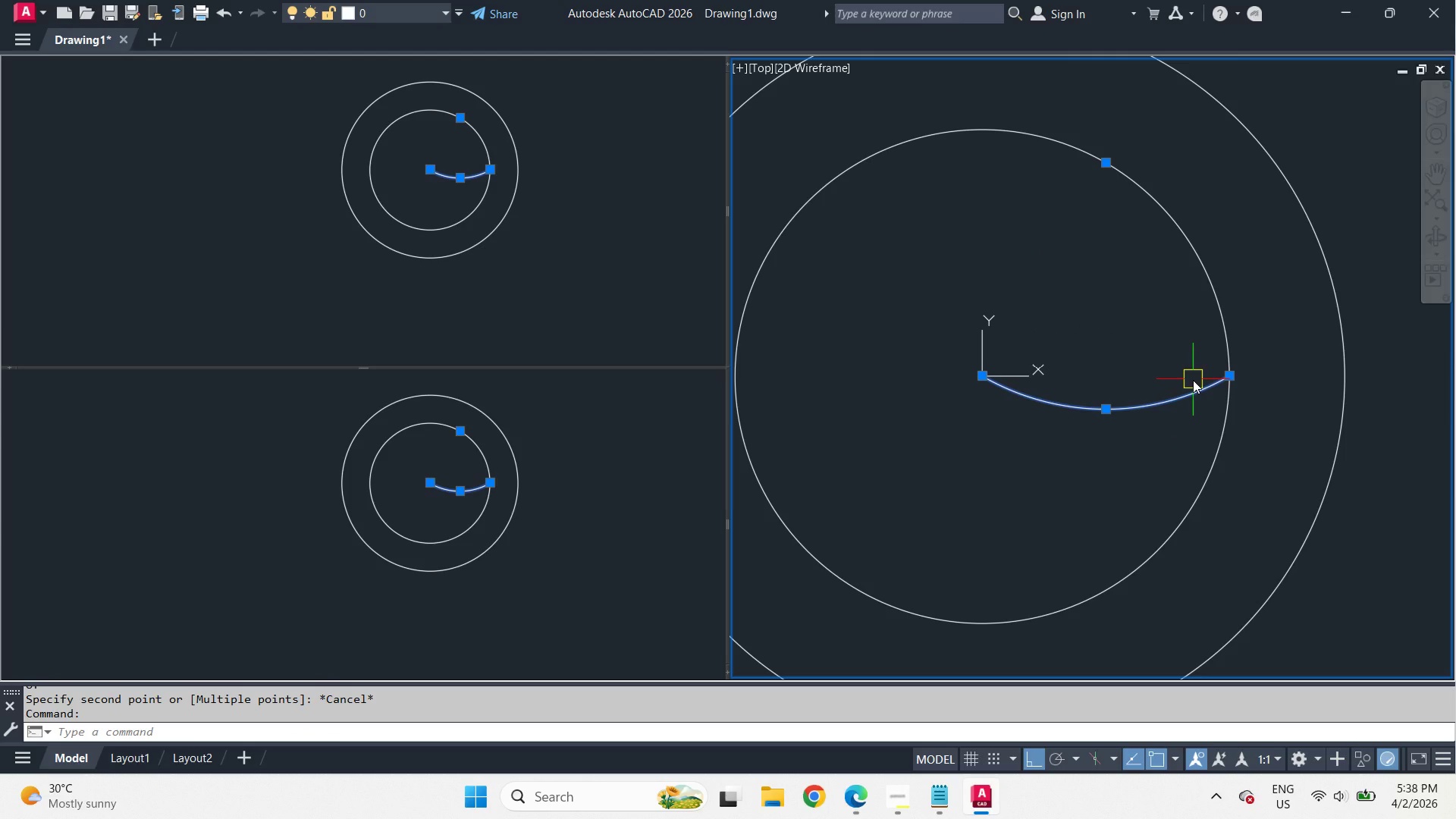 
type(mi em)
key(Backspace)
type(n )
key(Escape)
type(o )
key(Escape)
 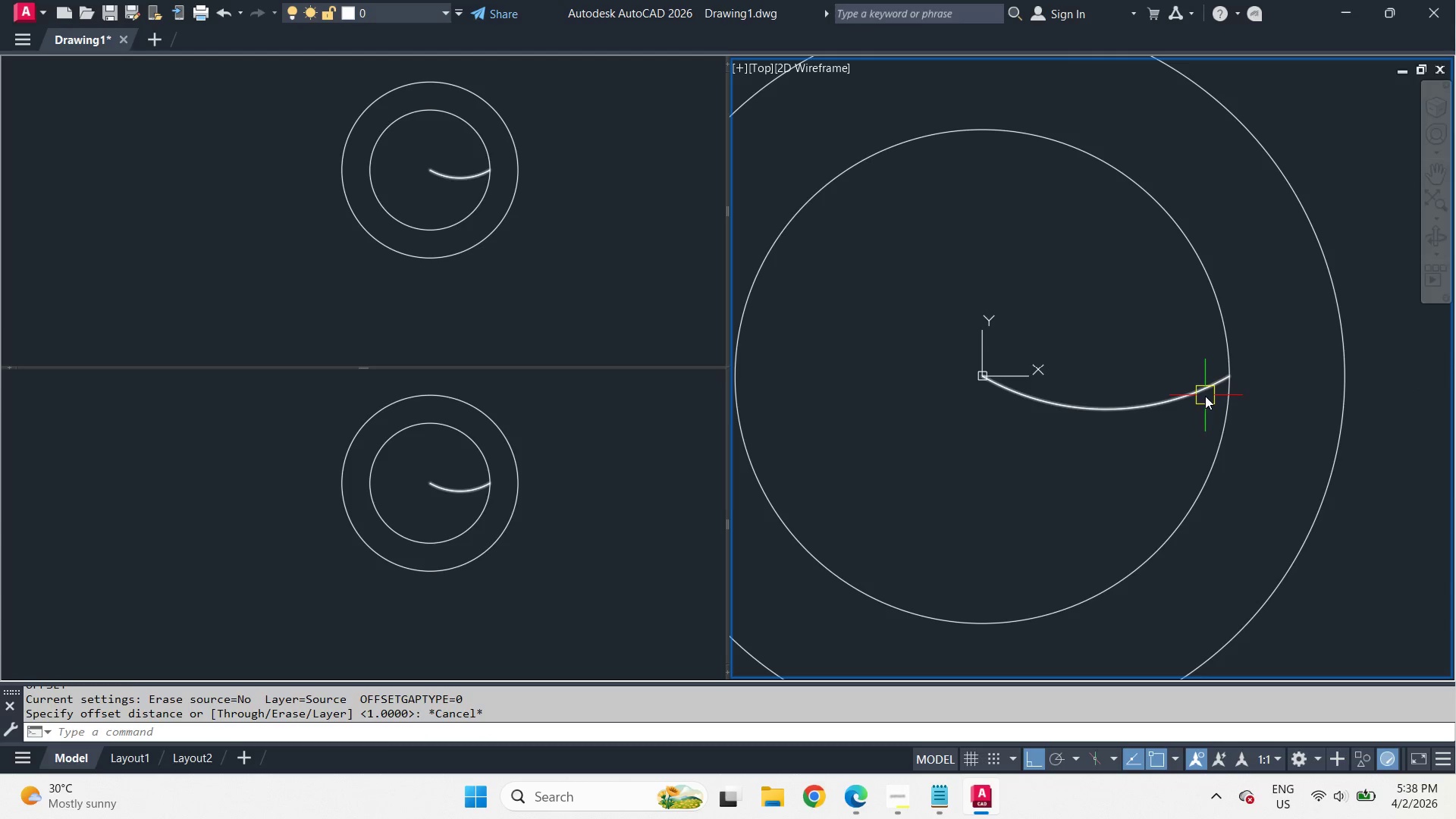 
left_click([1205, 396])
 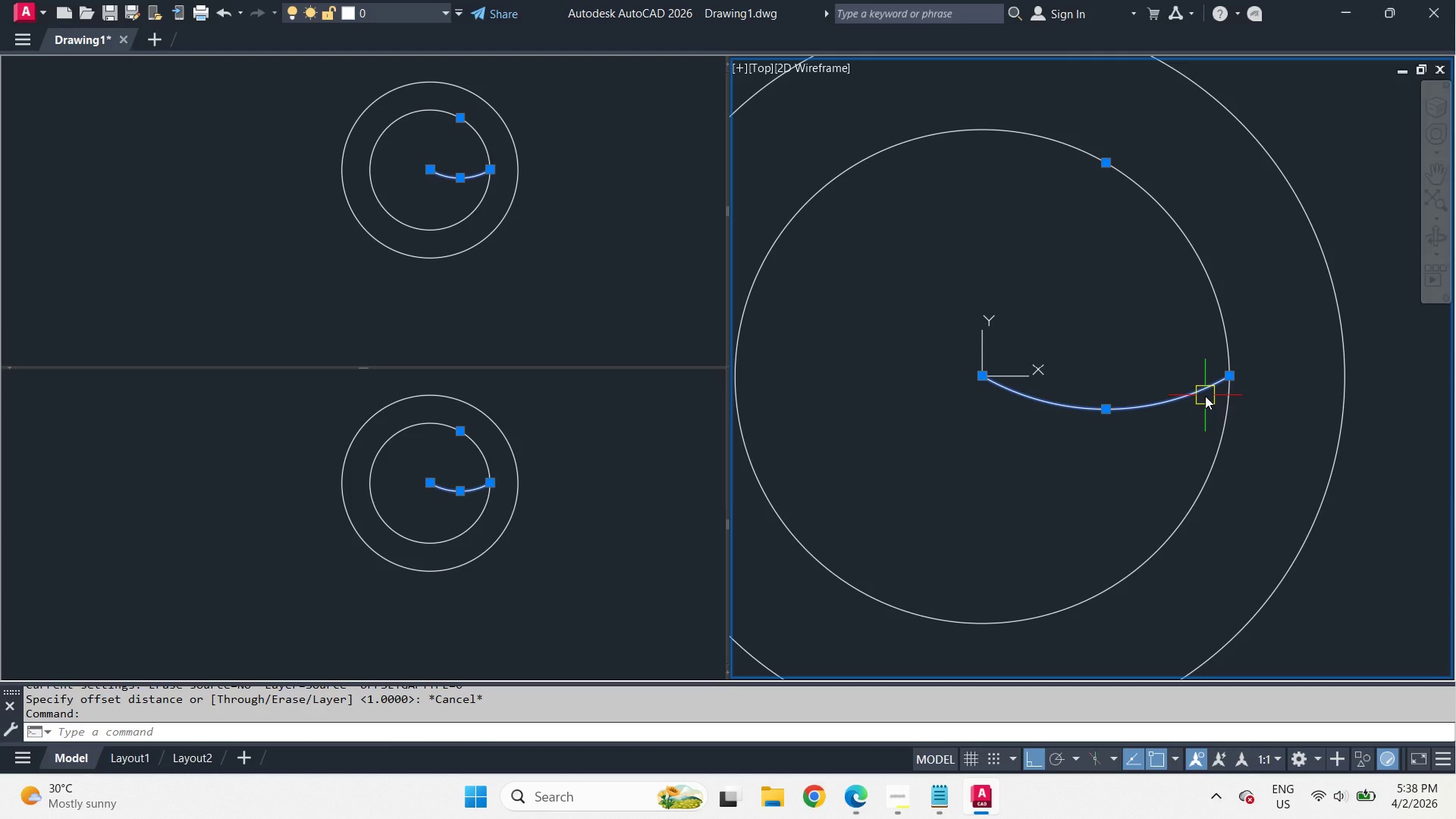 
type(mi end )
 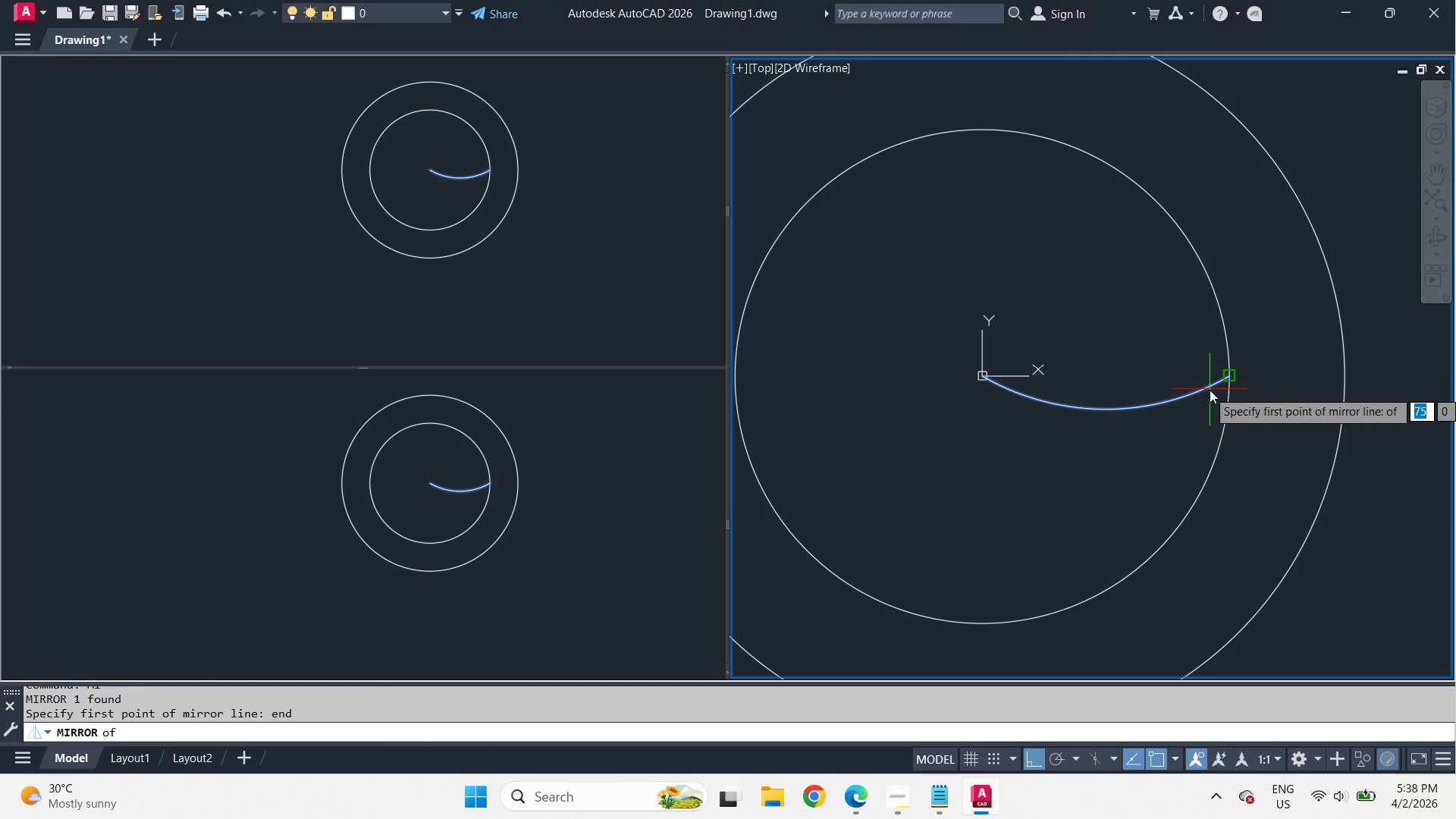 
left_click_drag(start_coordinate=[1210, 390], to_coordinate=[1219, 387])
 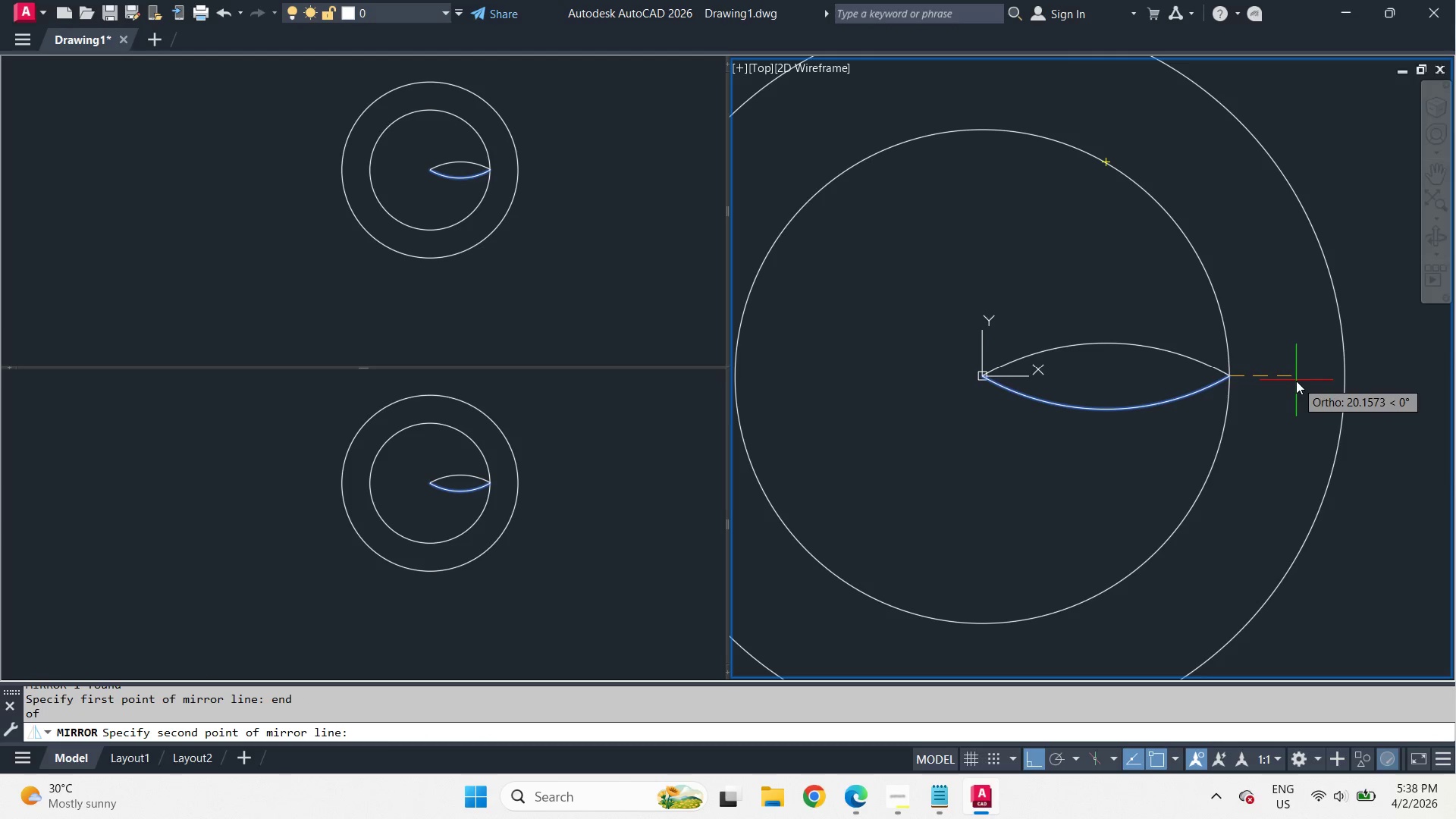 
left_click([1296, 381])
 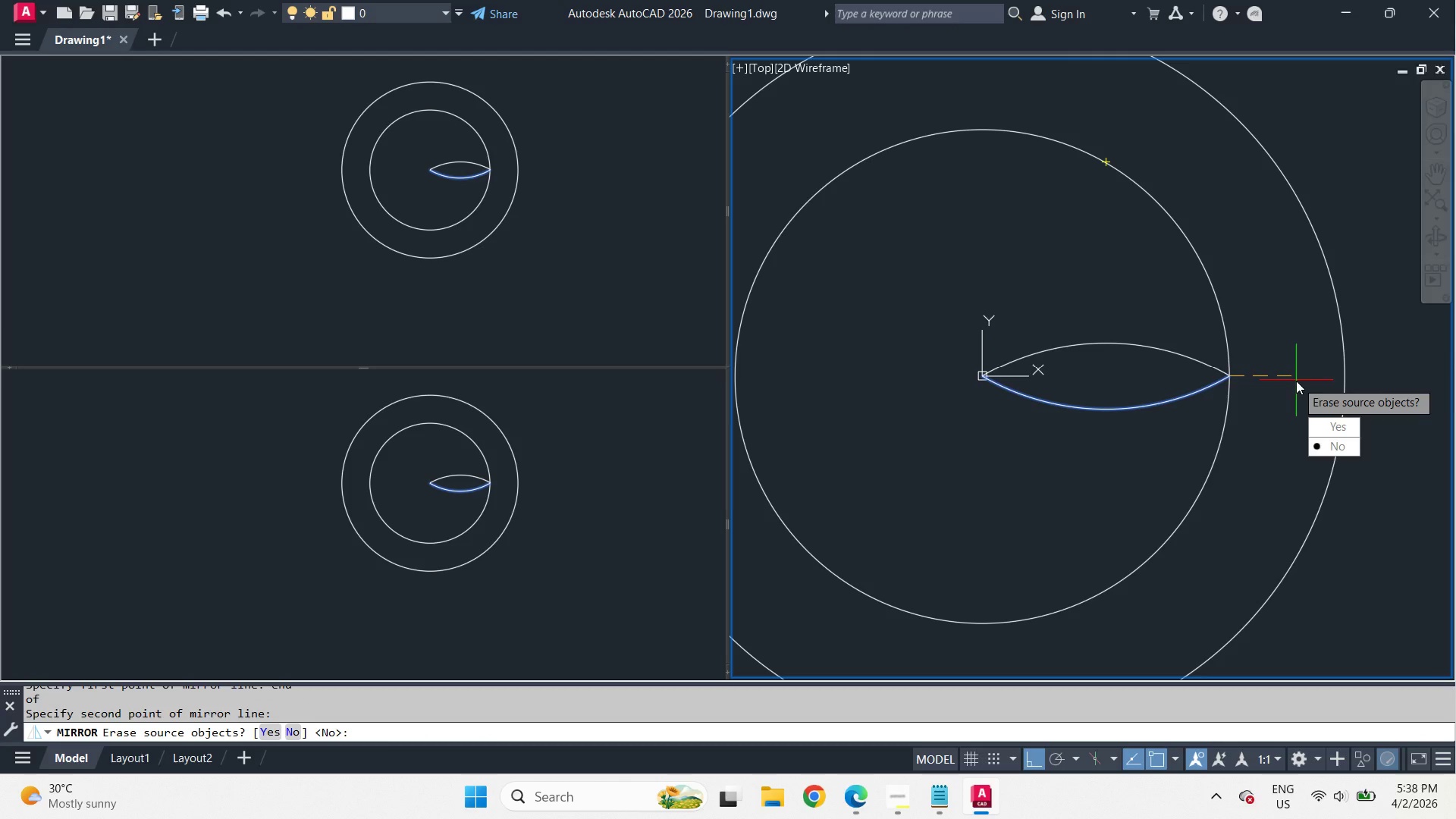 
key(Y)
 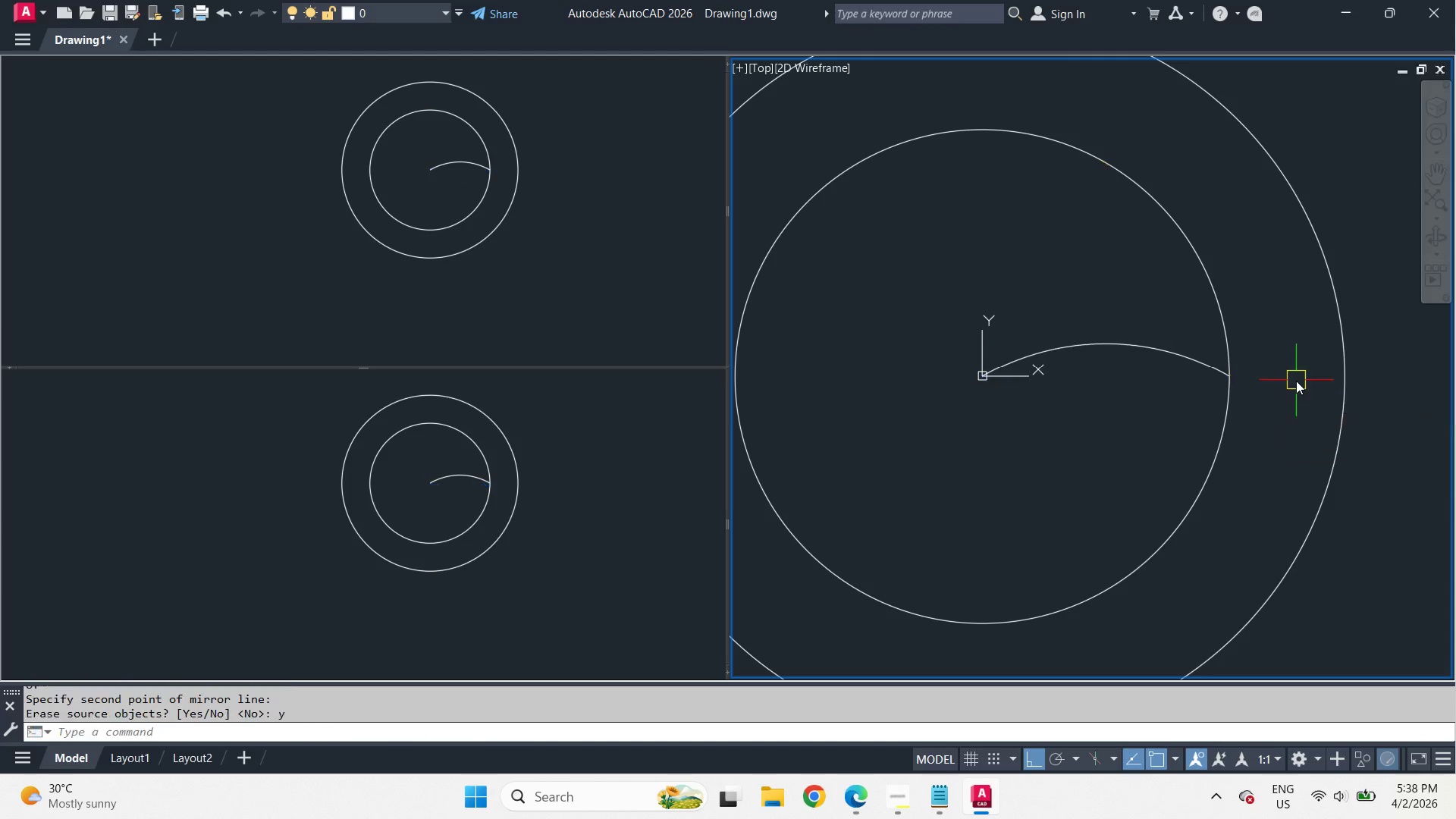 
key(Space)
 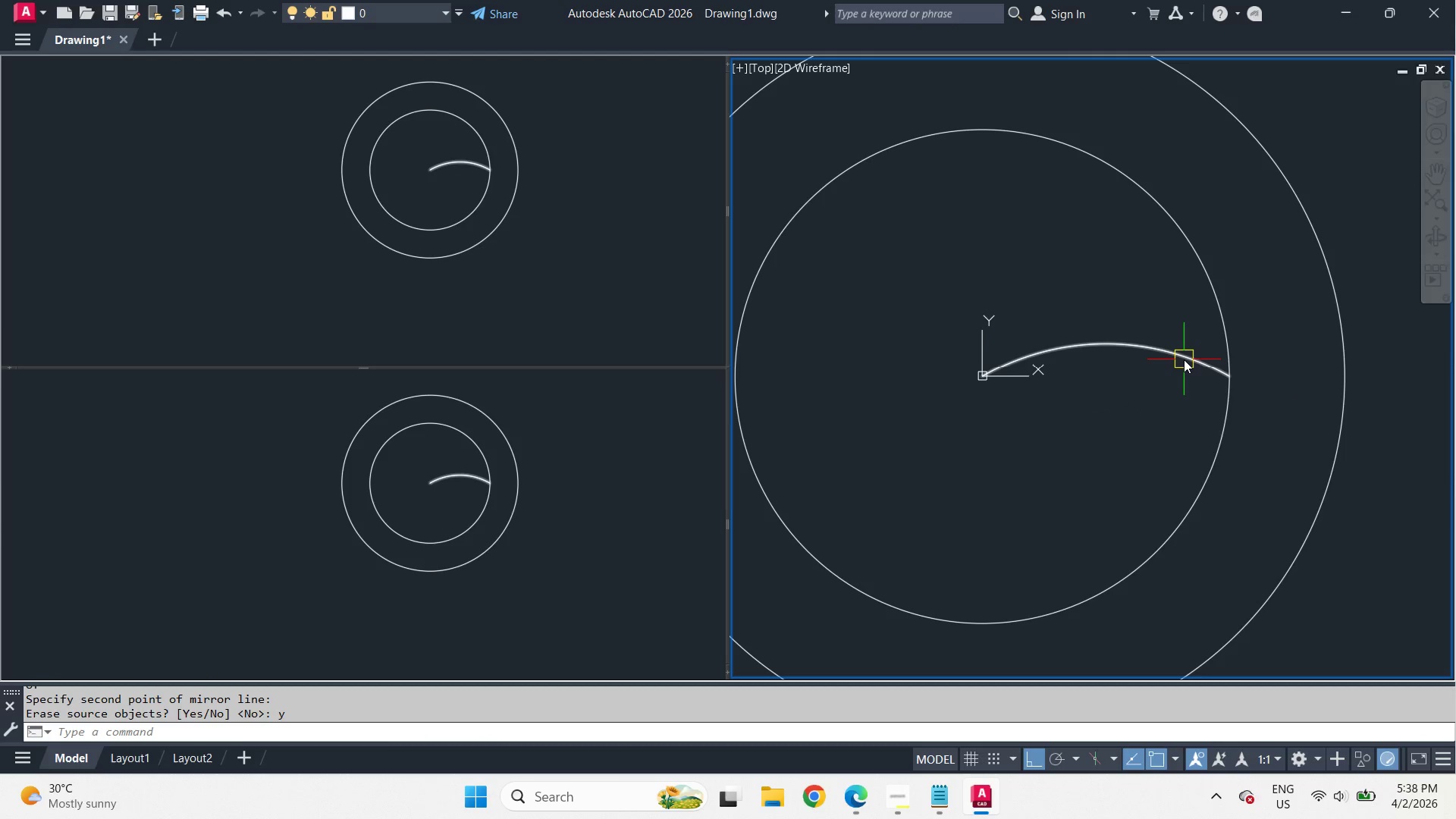 
left_click([1184, 359])
 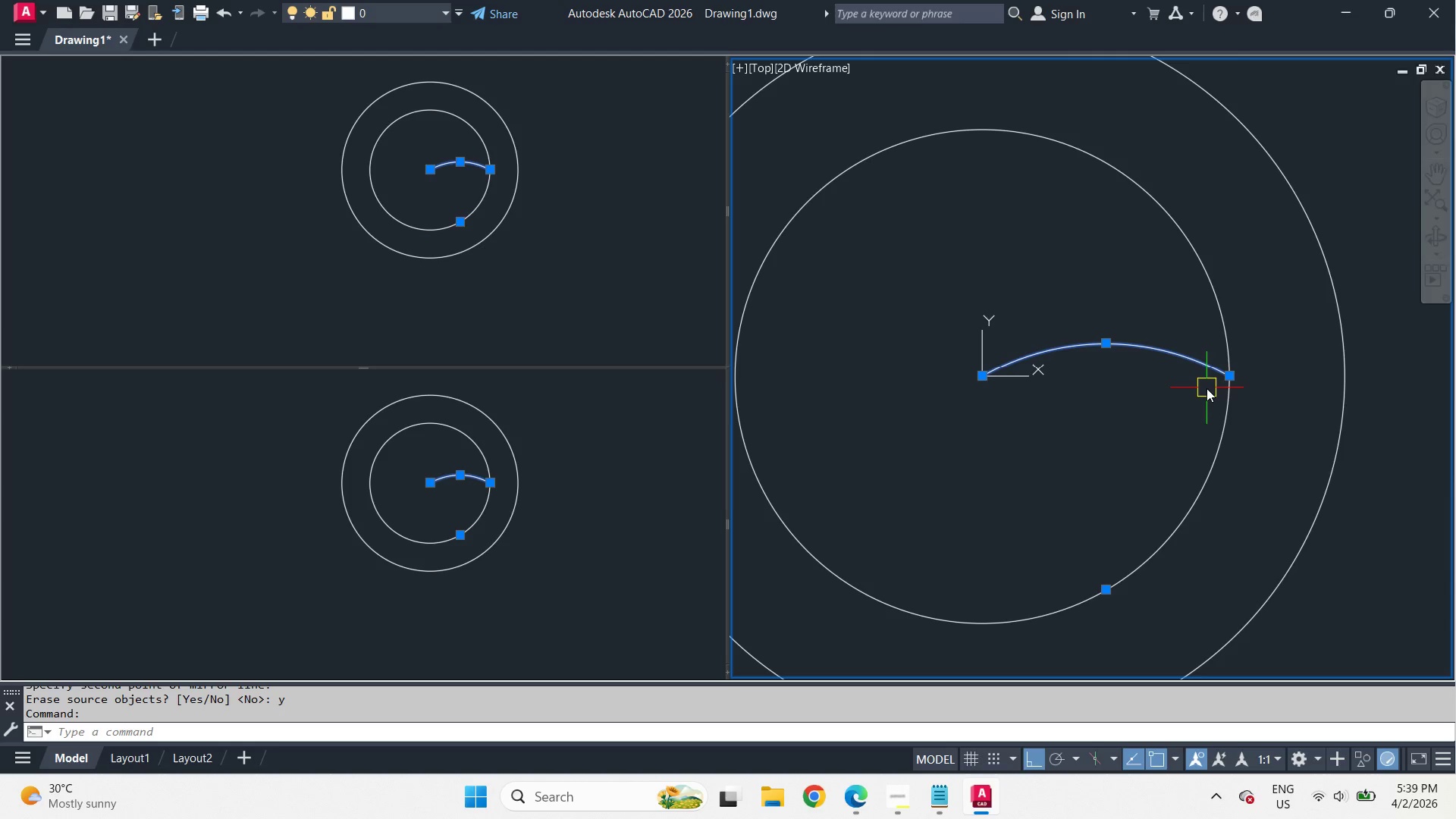 
wait(16.34)
 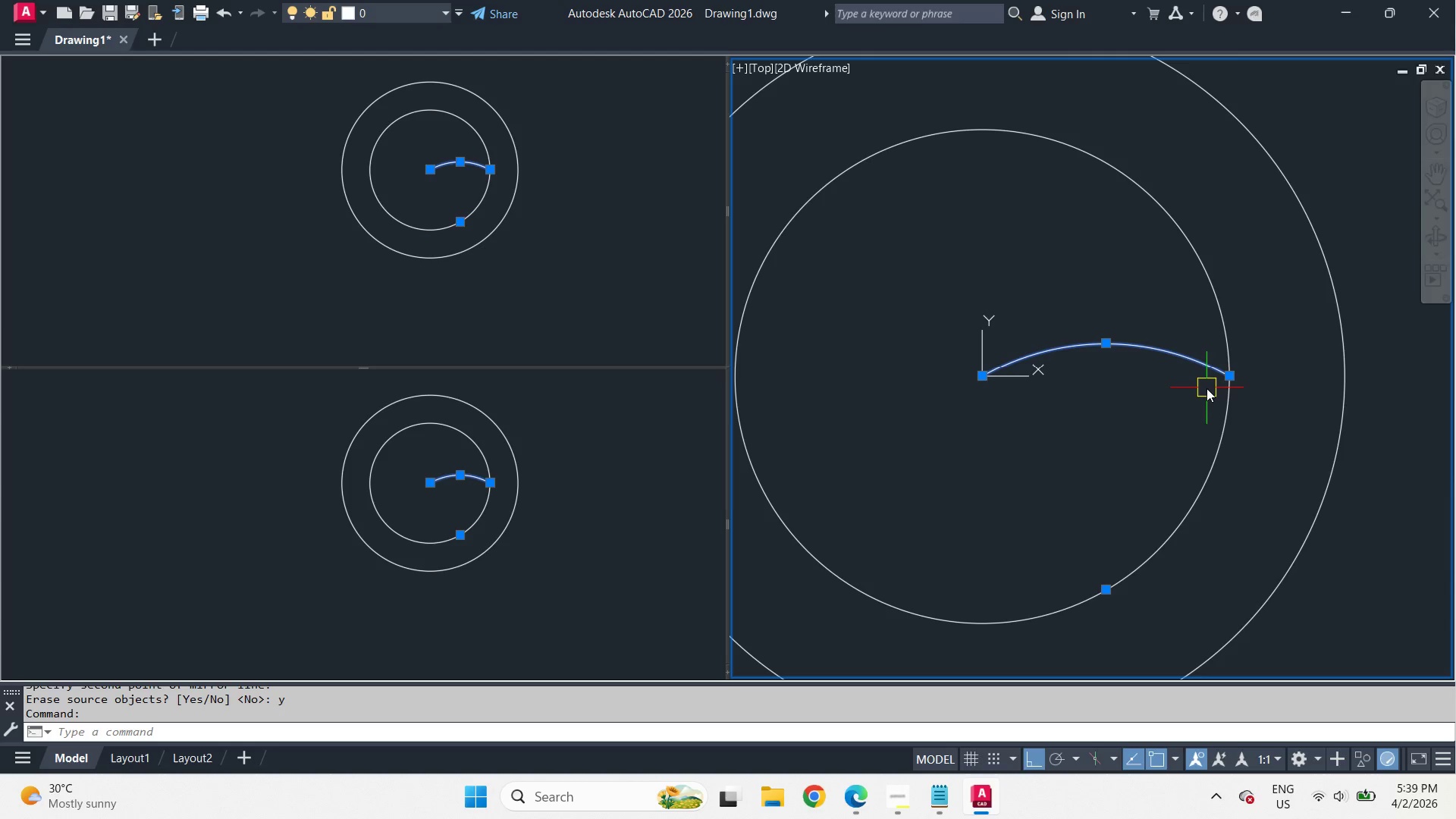 
type(ar)
key(Escape)
 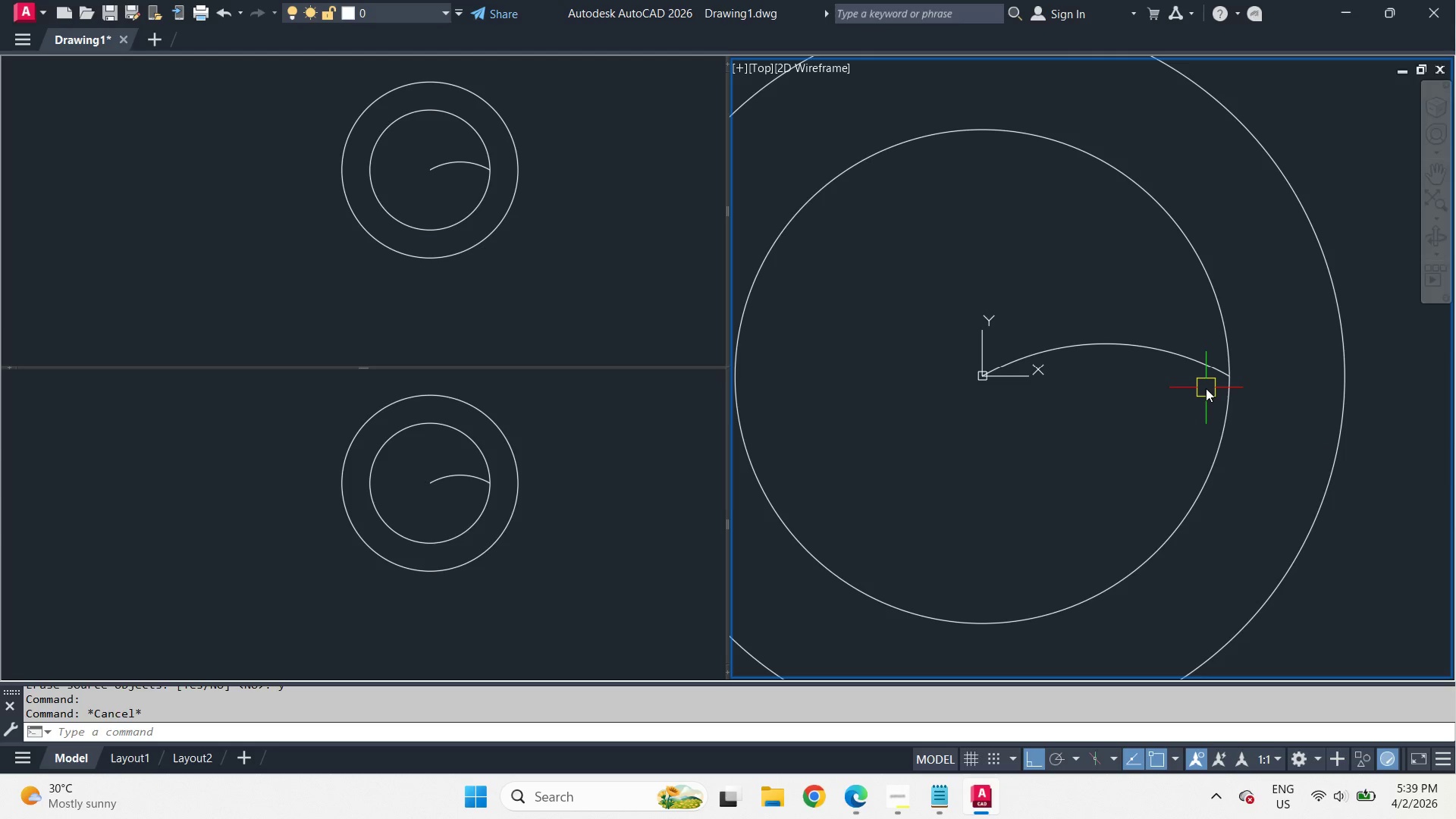 
type(ar )
 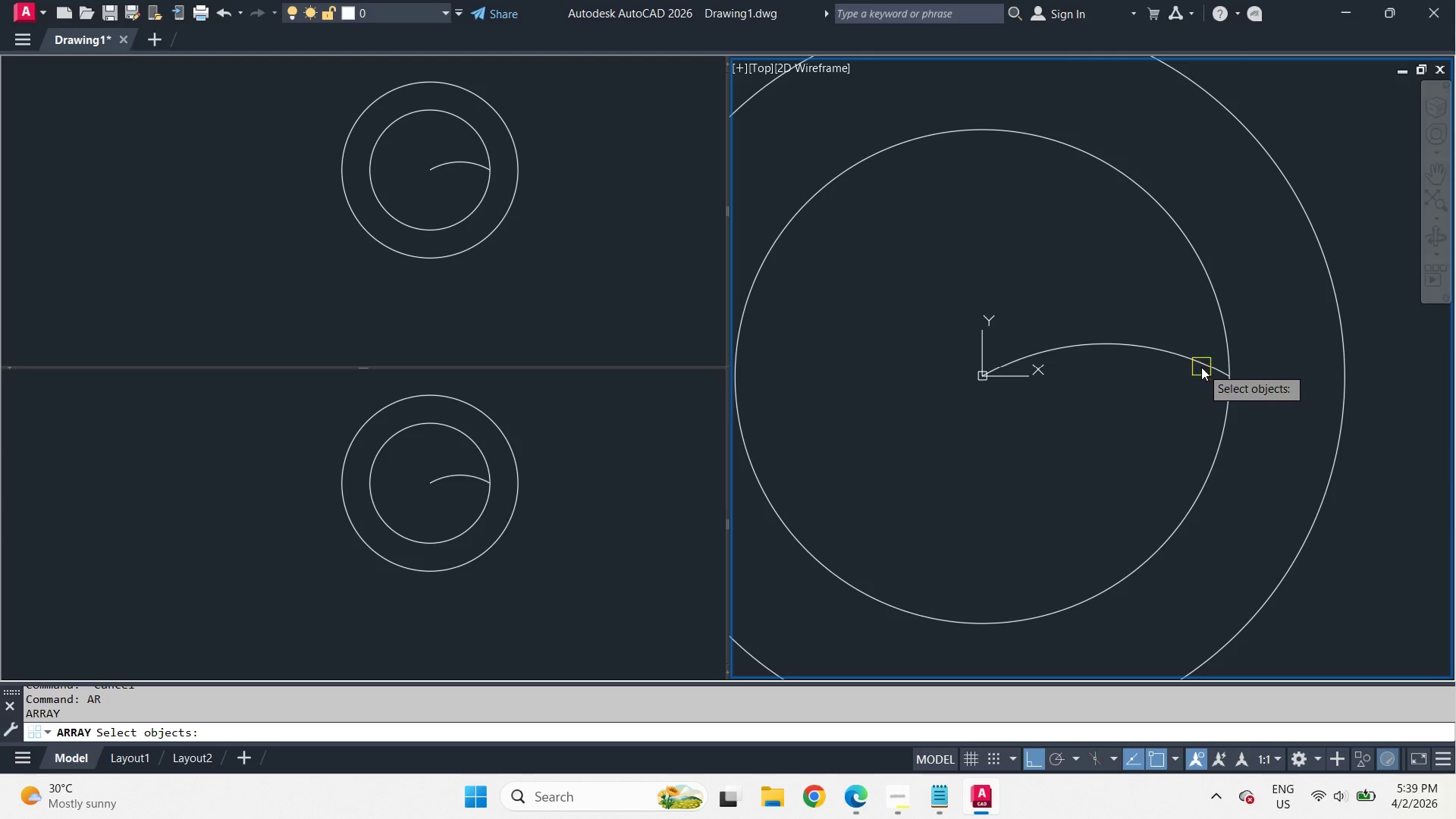 
left_click([1200, 363])
 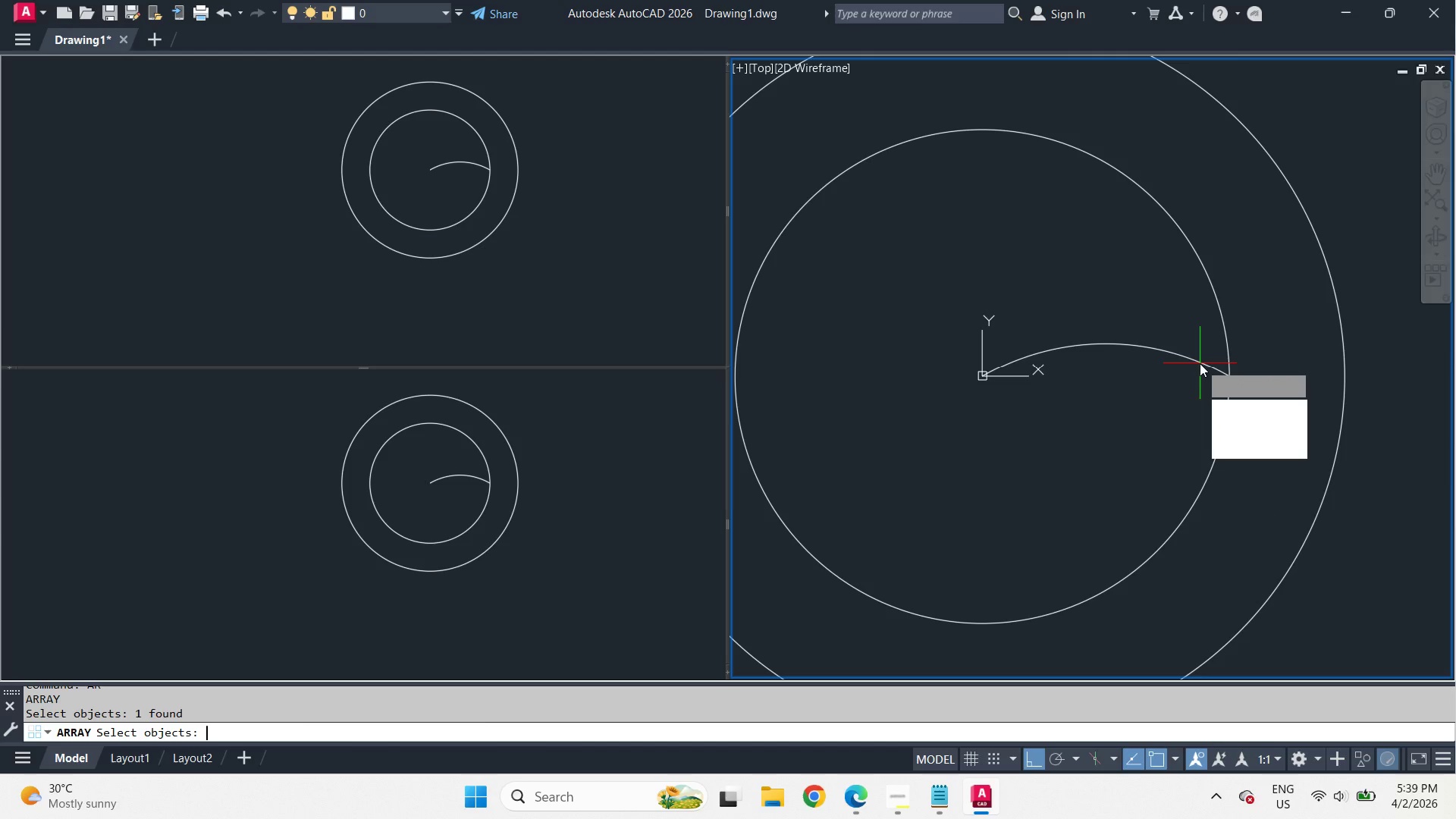 
key(Space)
 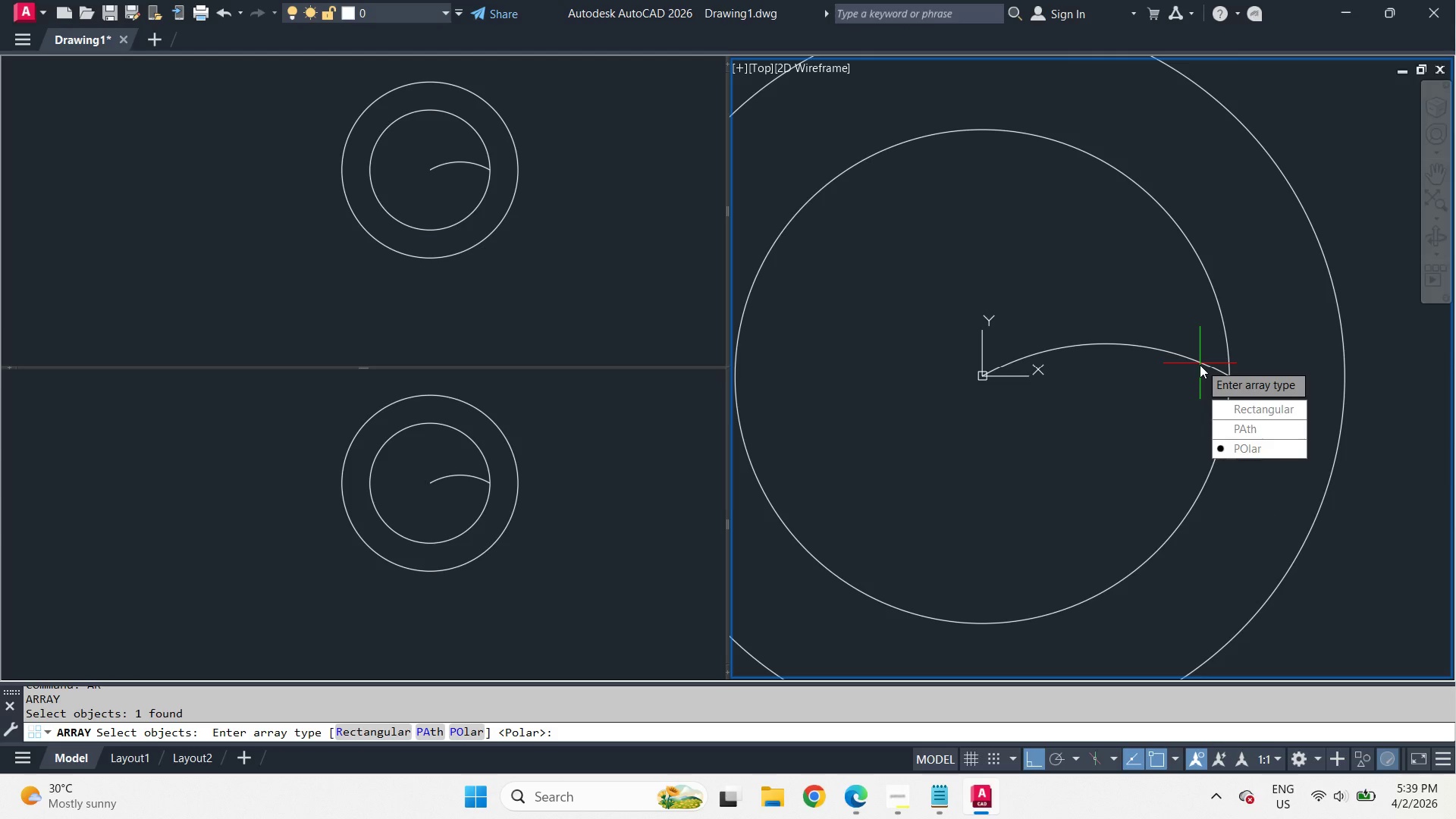 
key(Space)
 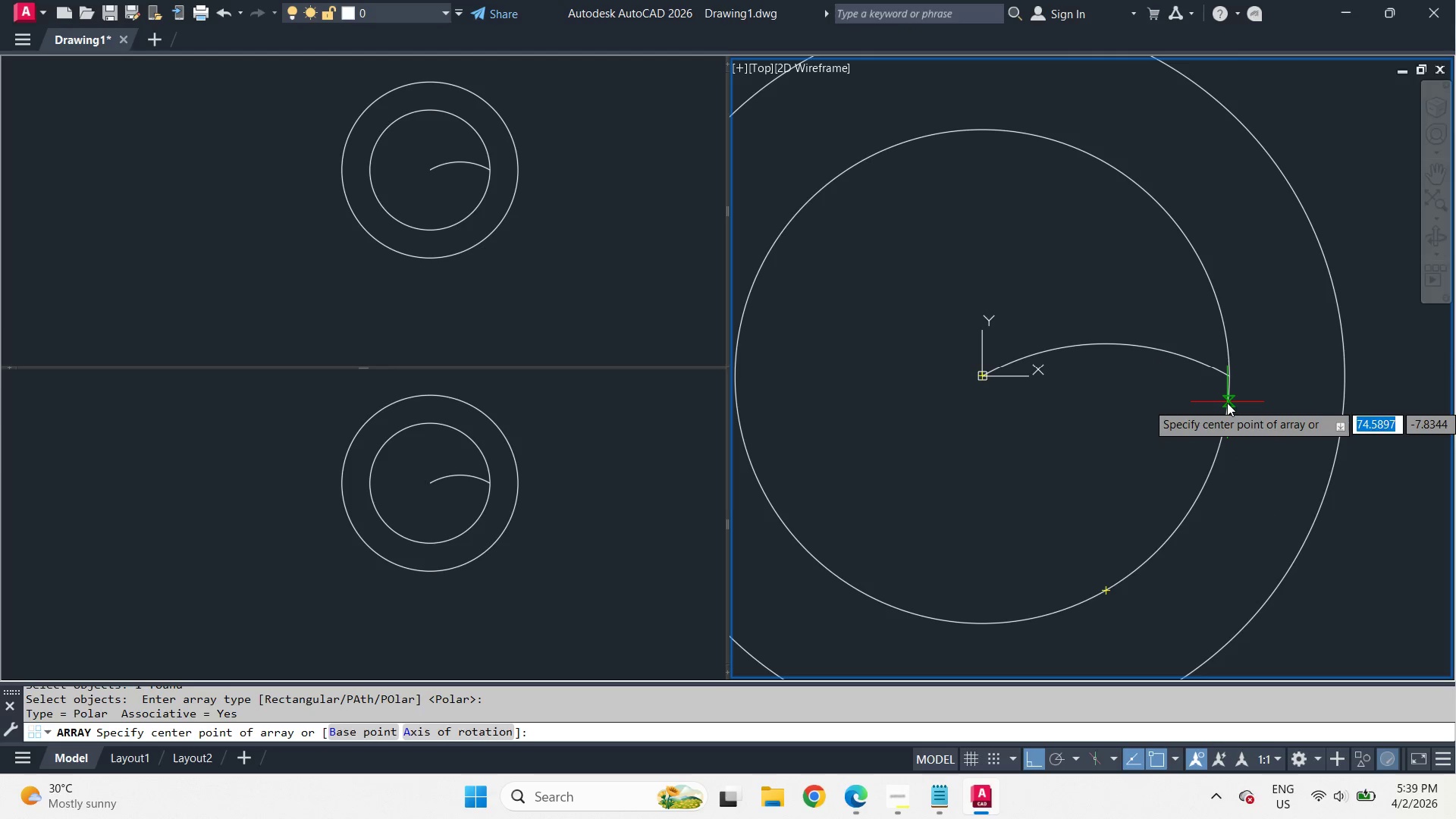 
type(cen )
 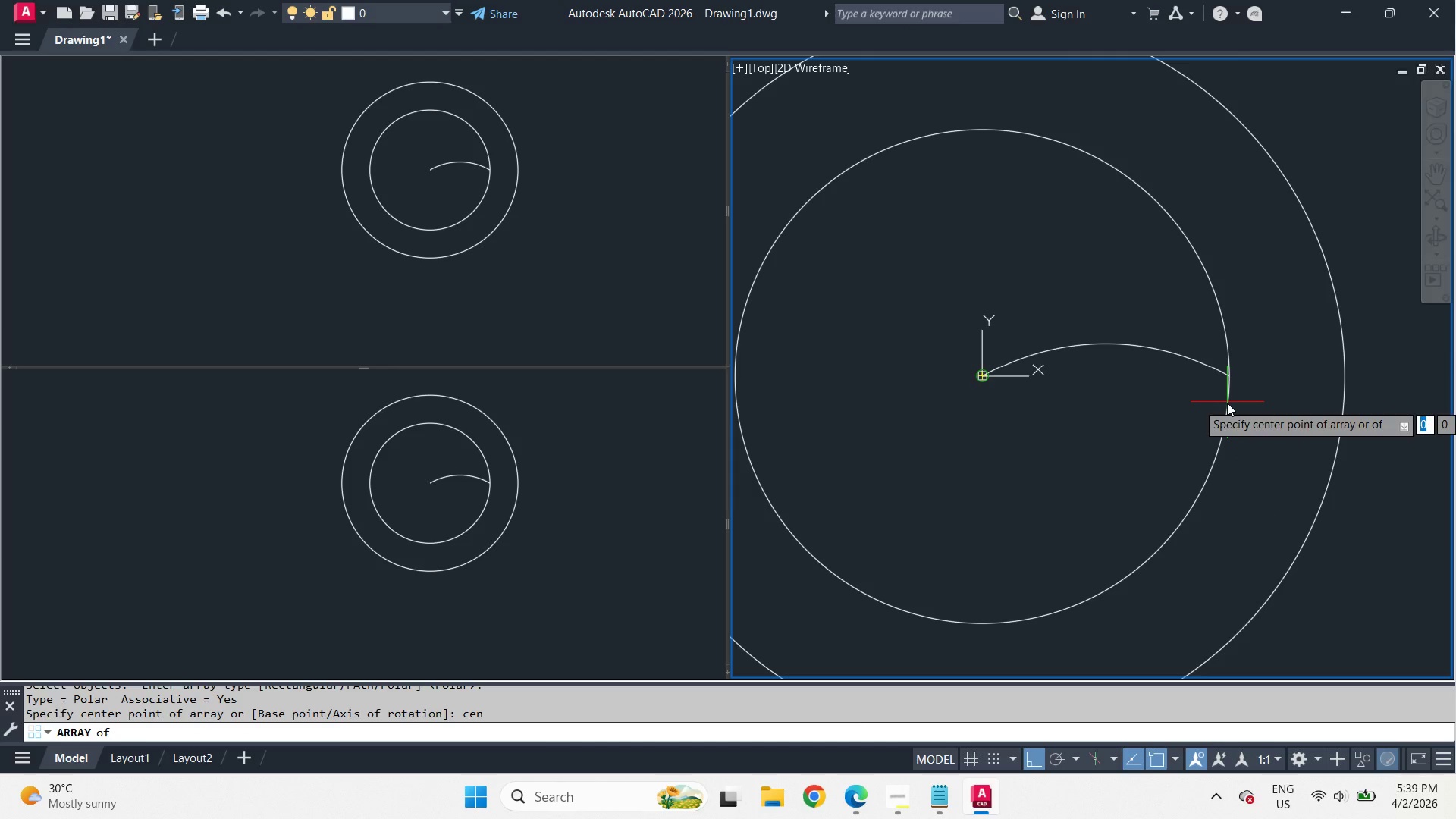 
left_click([1227, 403])
 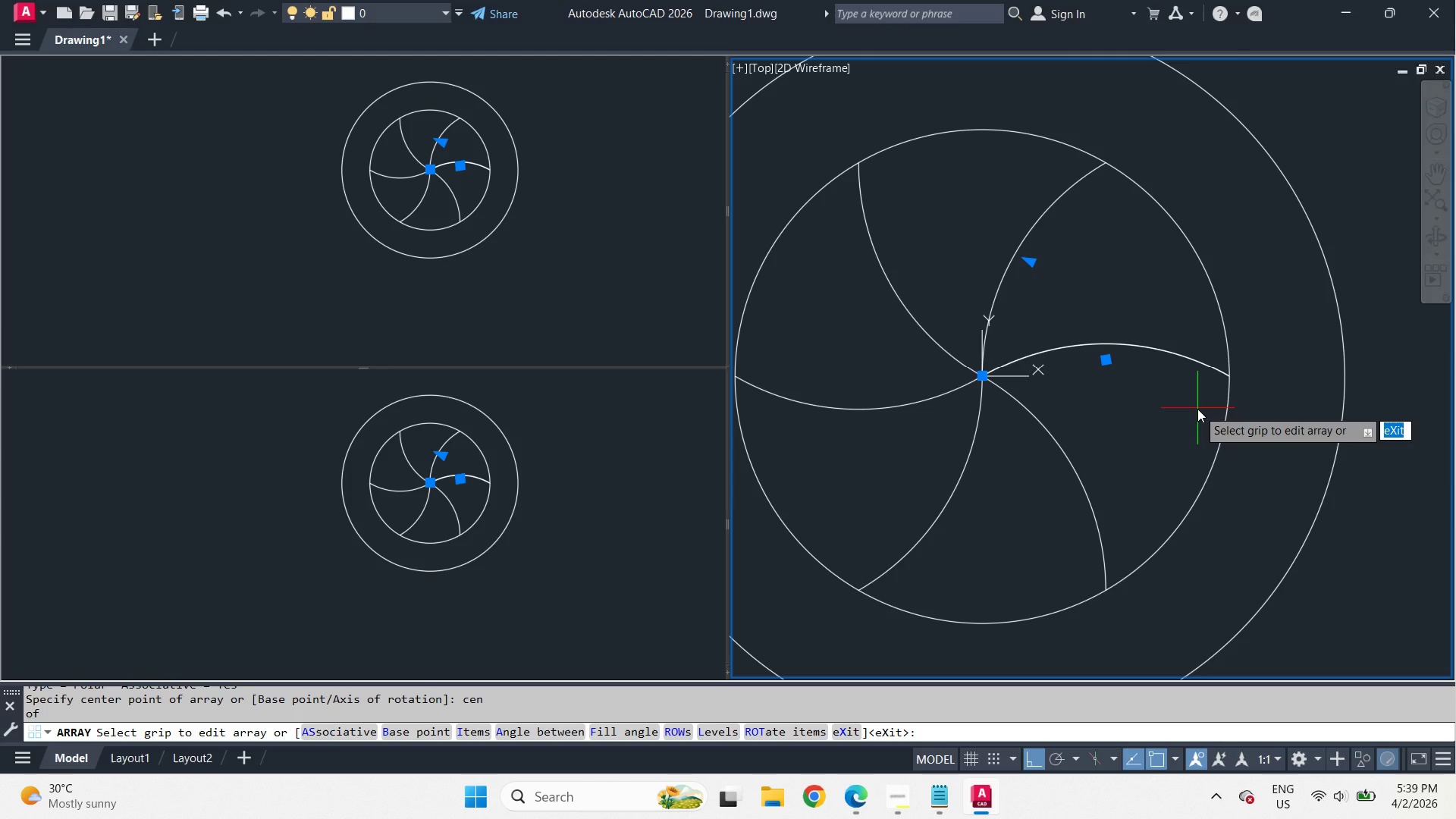 
wait(6.36)
 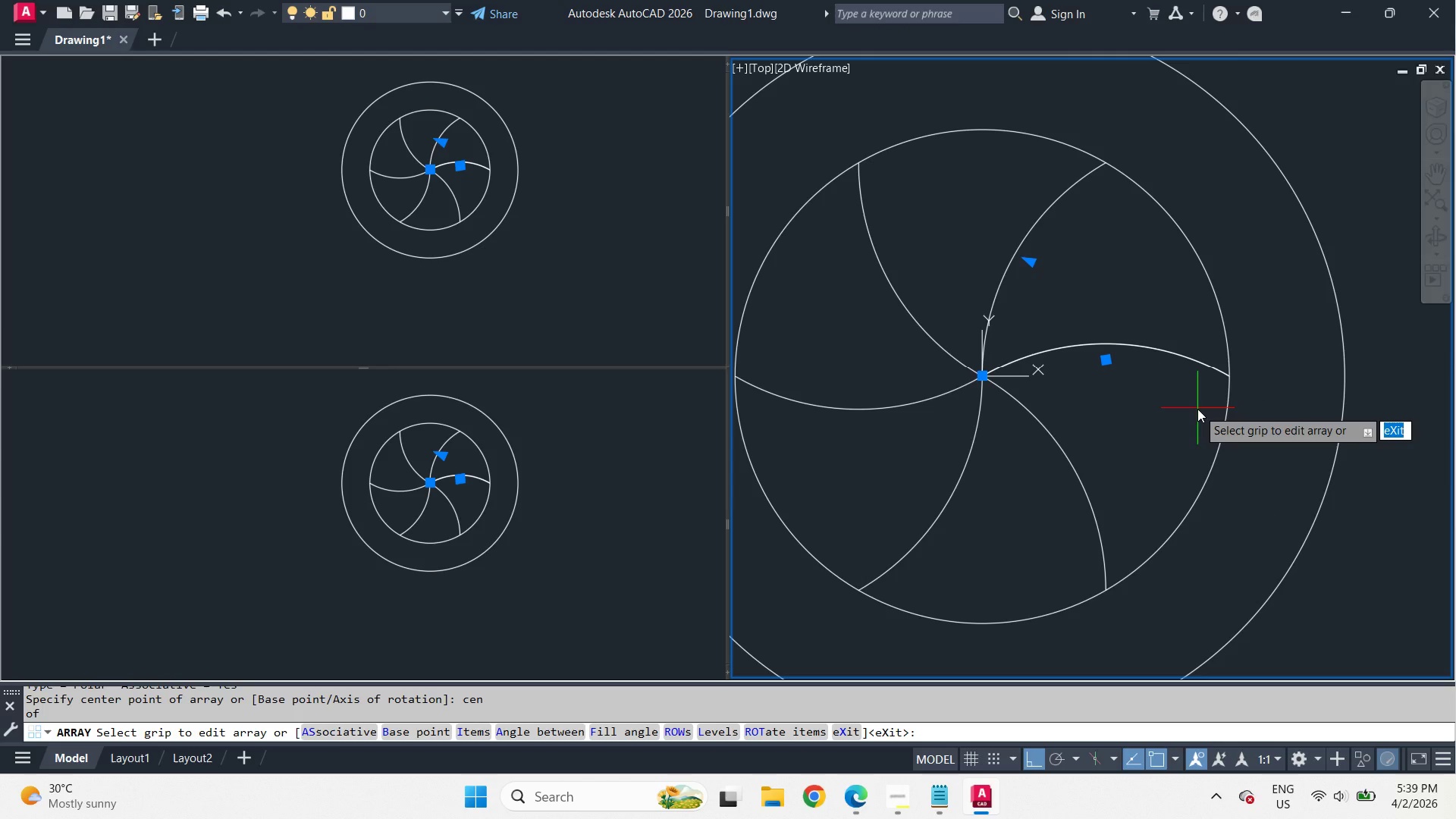 
key(I)
 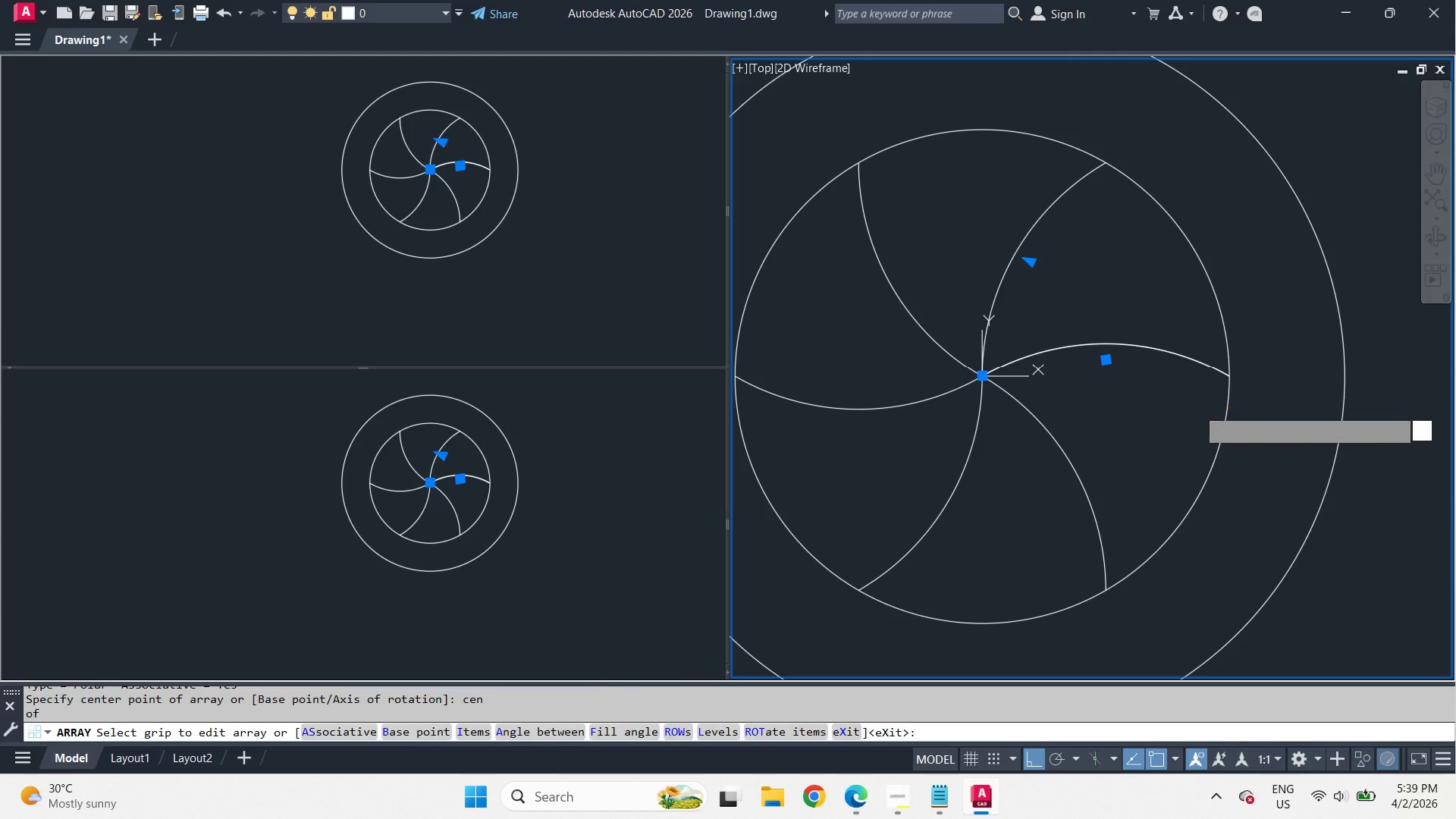 
key(Space)
 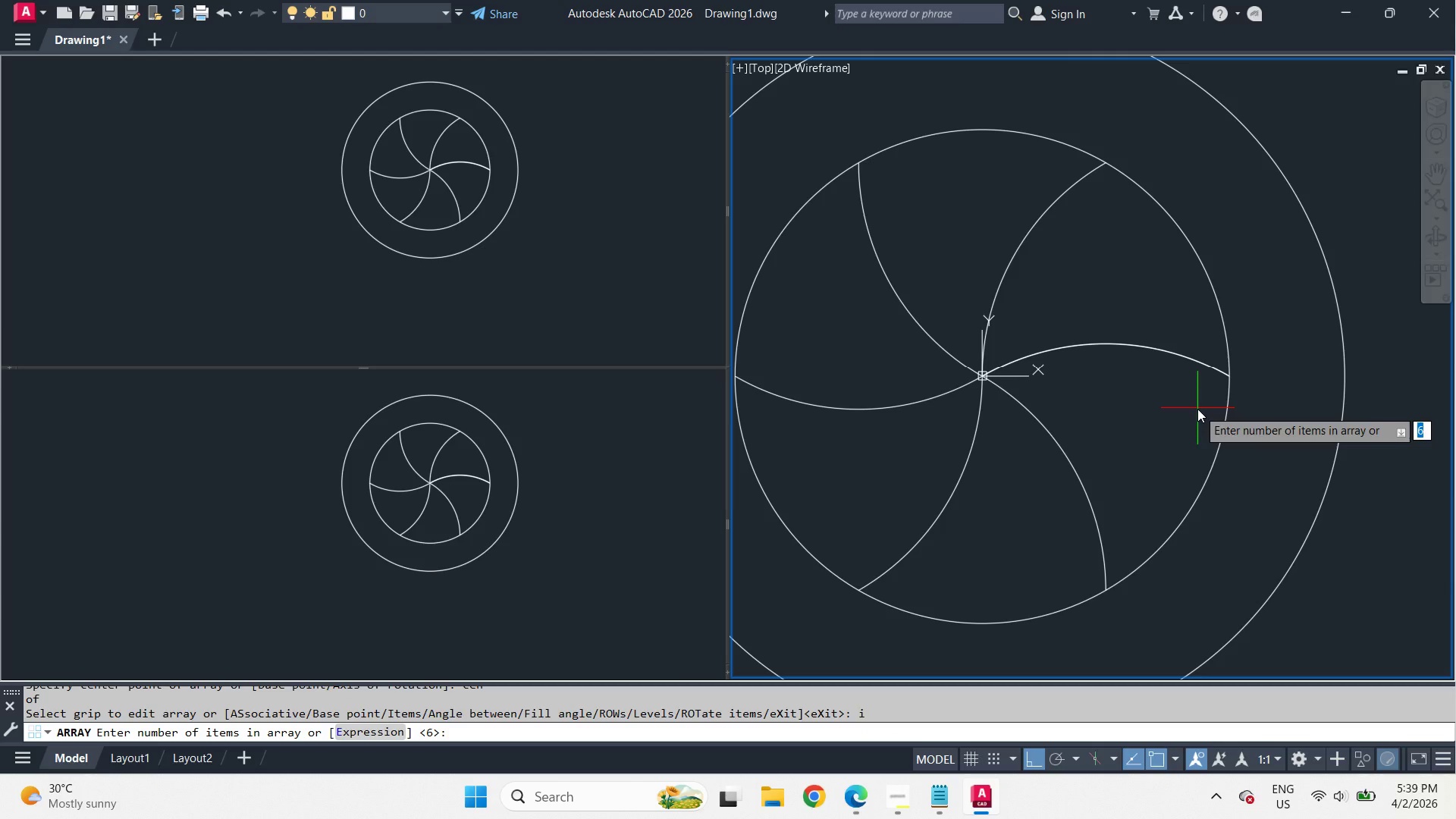 
key(Space)
 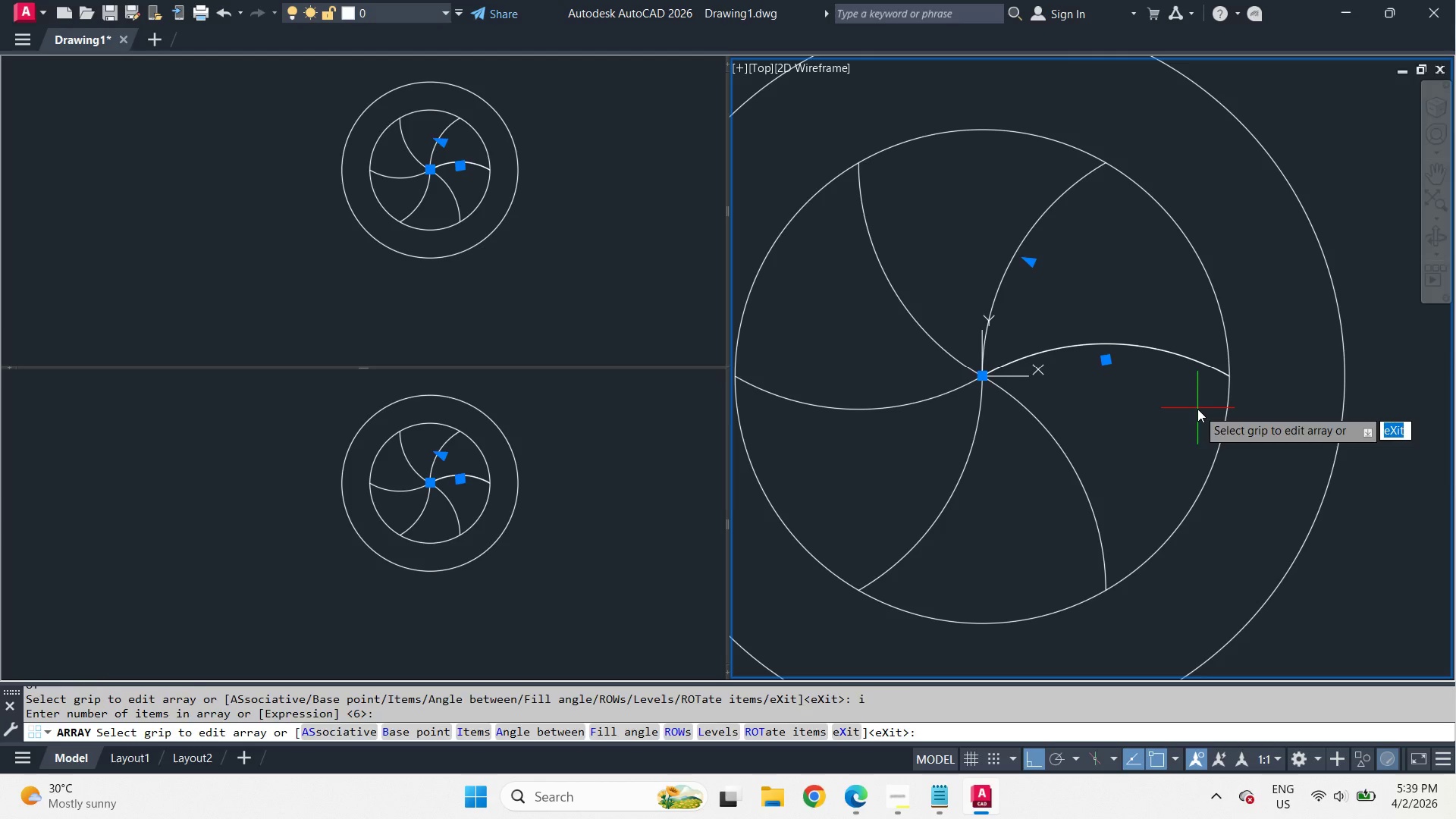 
key(Space)
 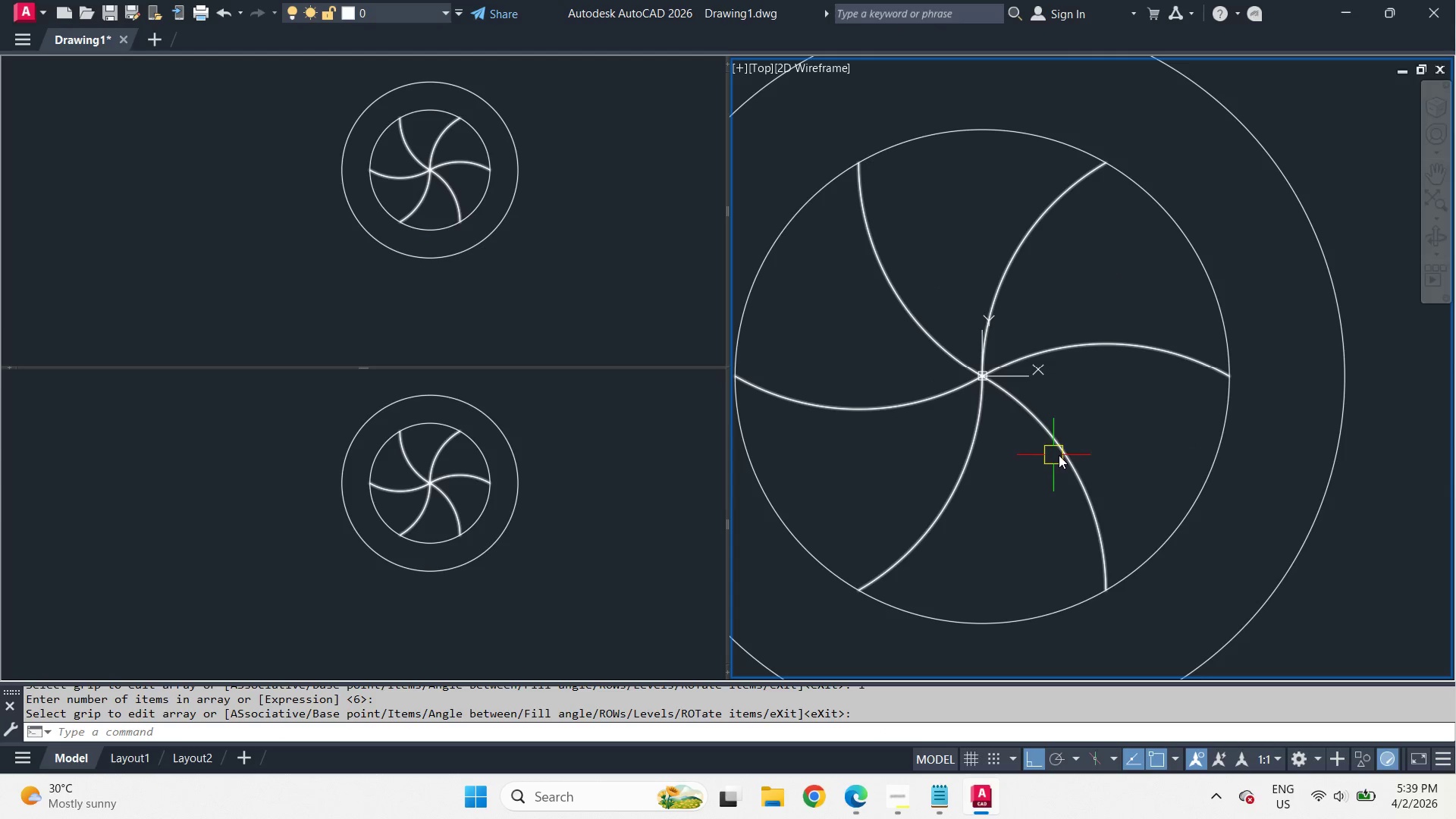 
left_click([1169, 353])
 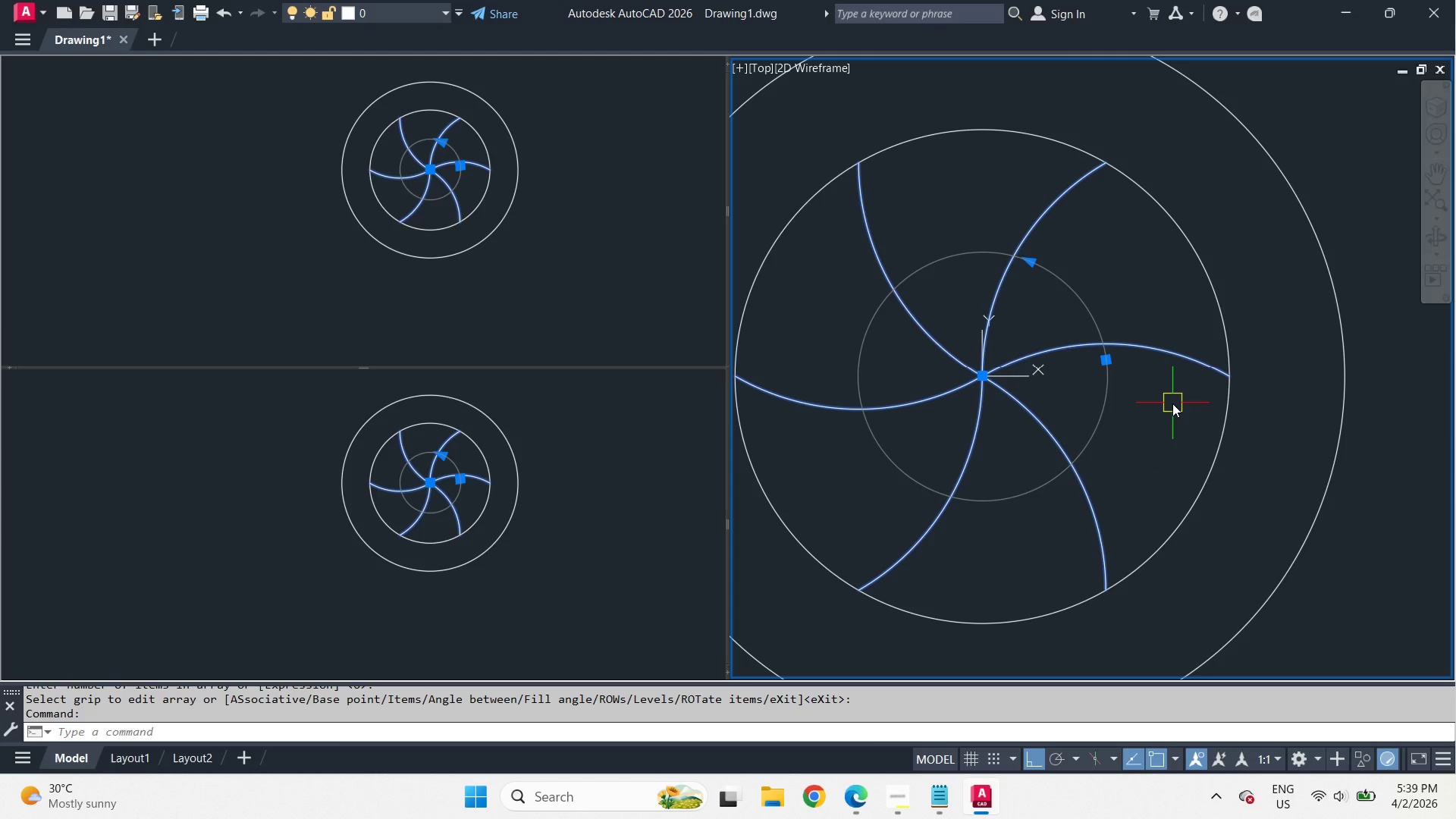 
key(X)
 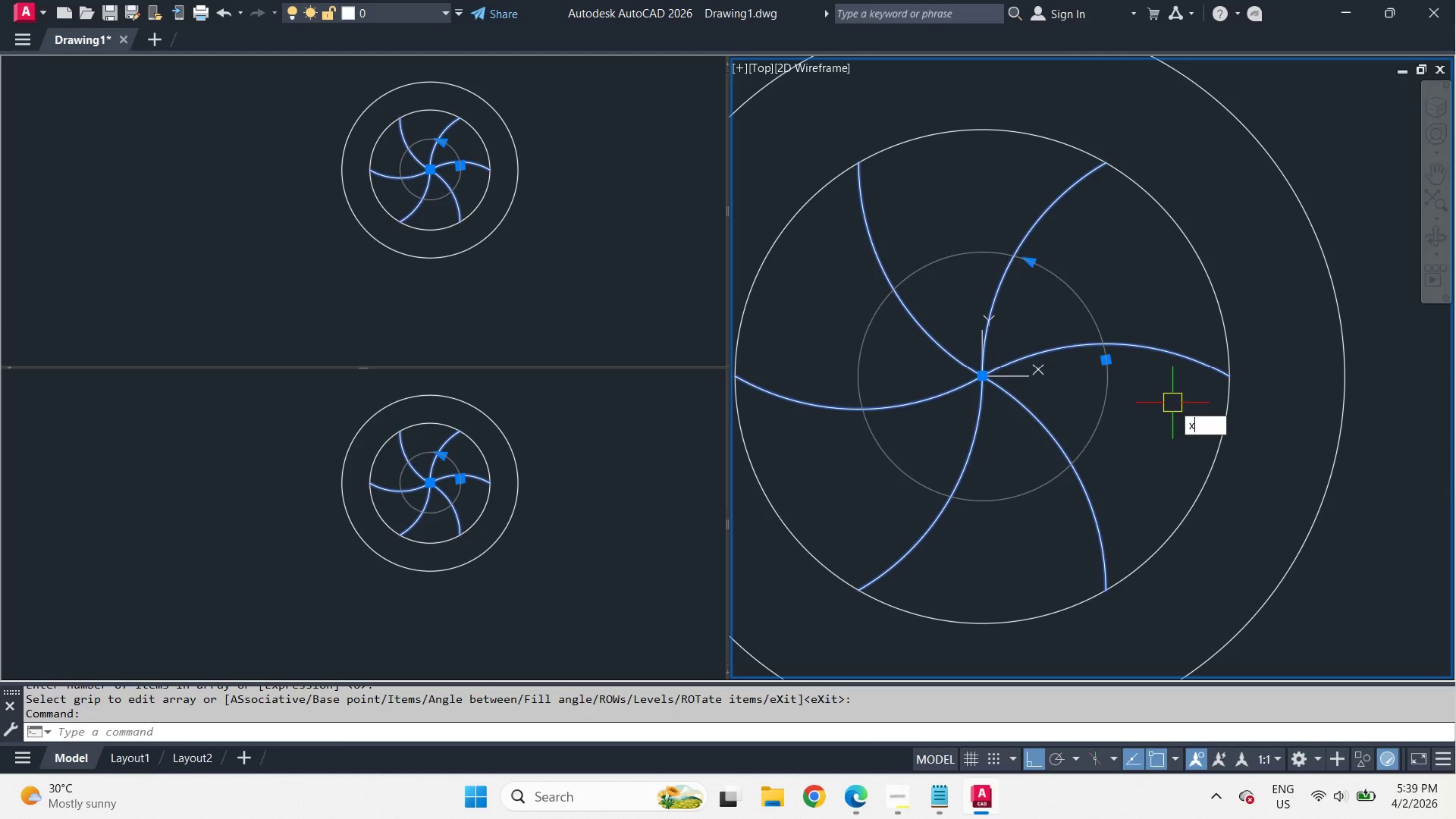 
key(Space)
 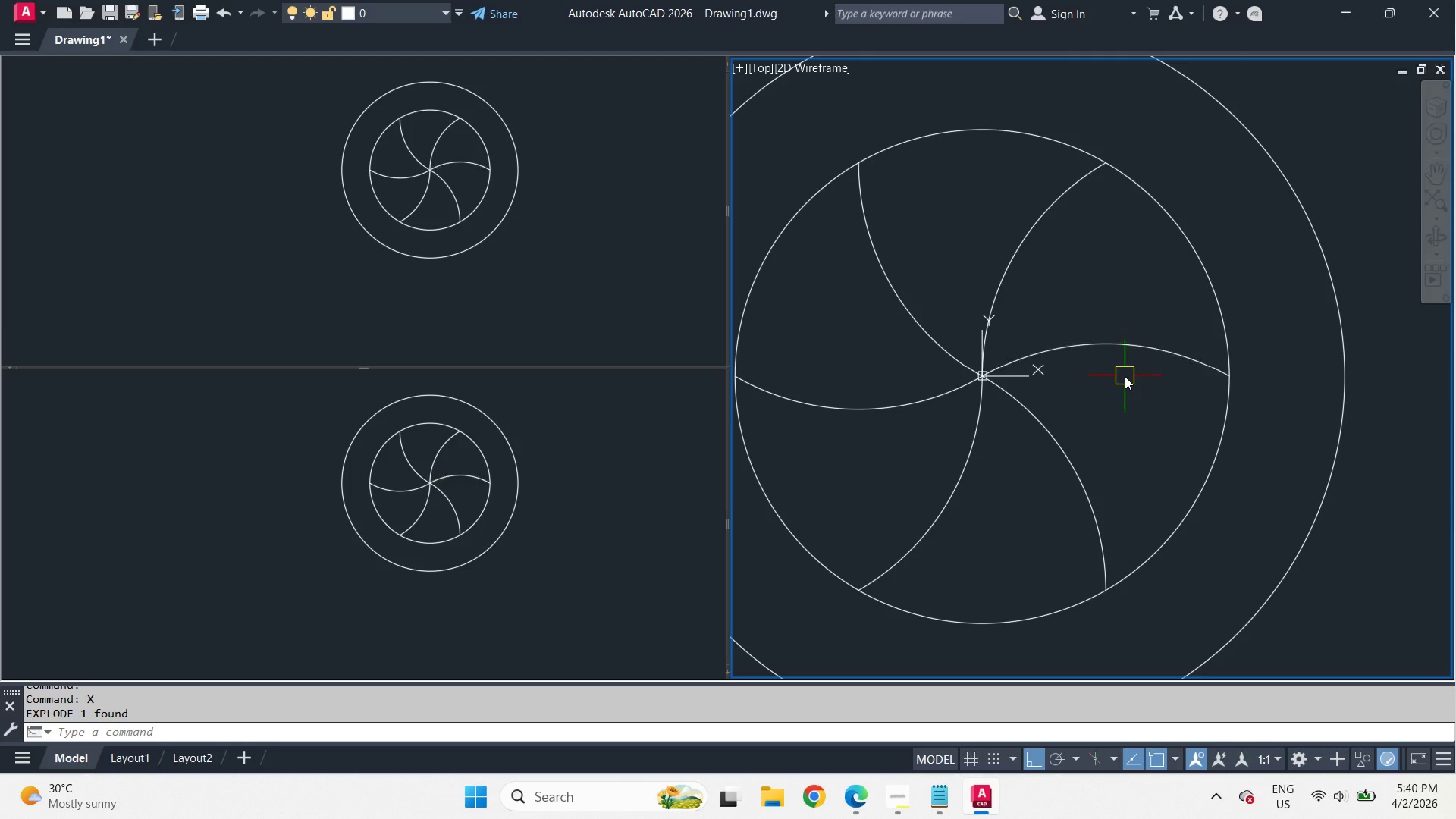 
wait(58.97)
 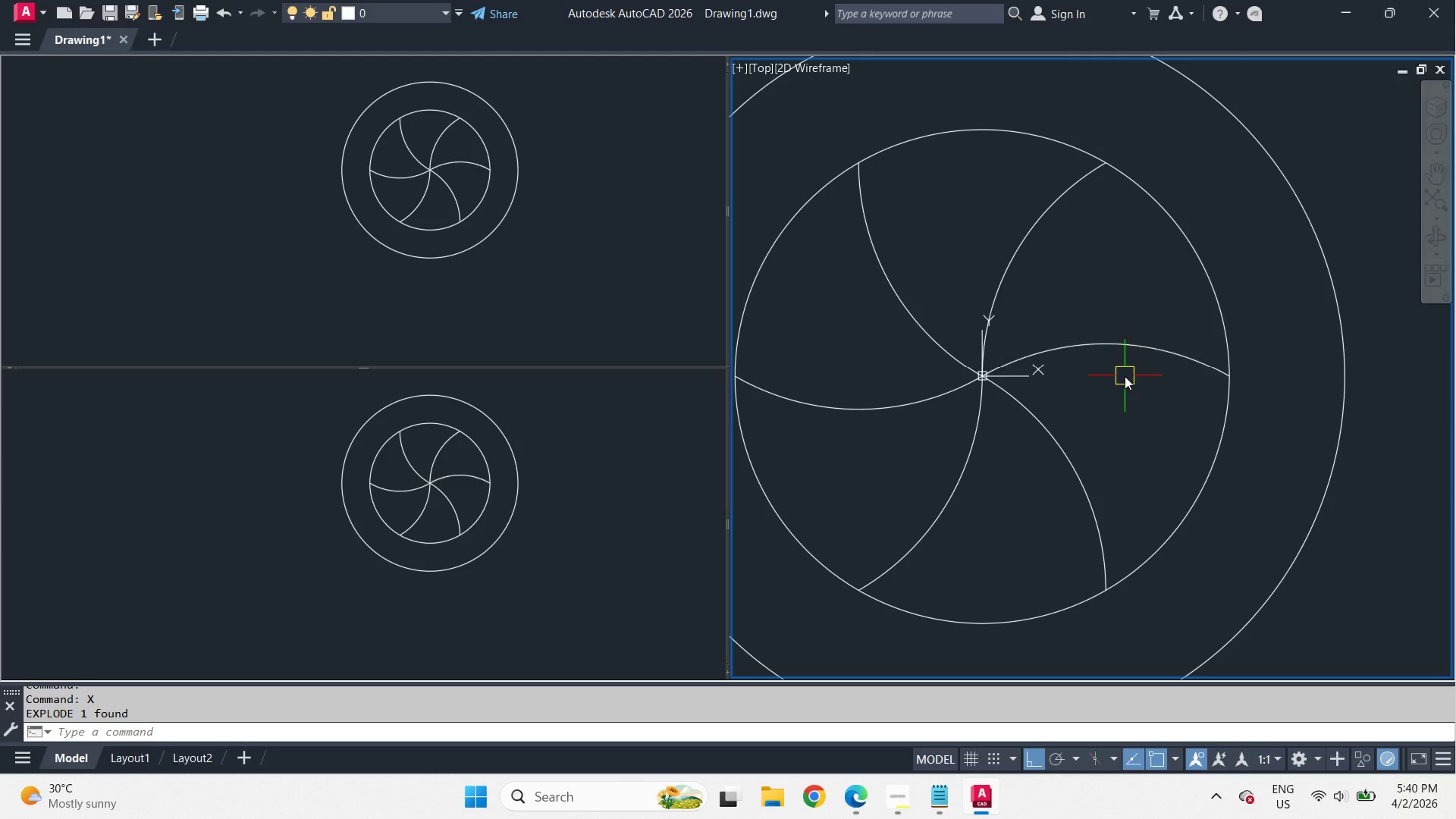 
left_click_drag(start_coordinate=[1080, 268], to_coordinate=[1033, 258])
 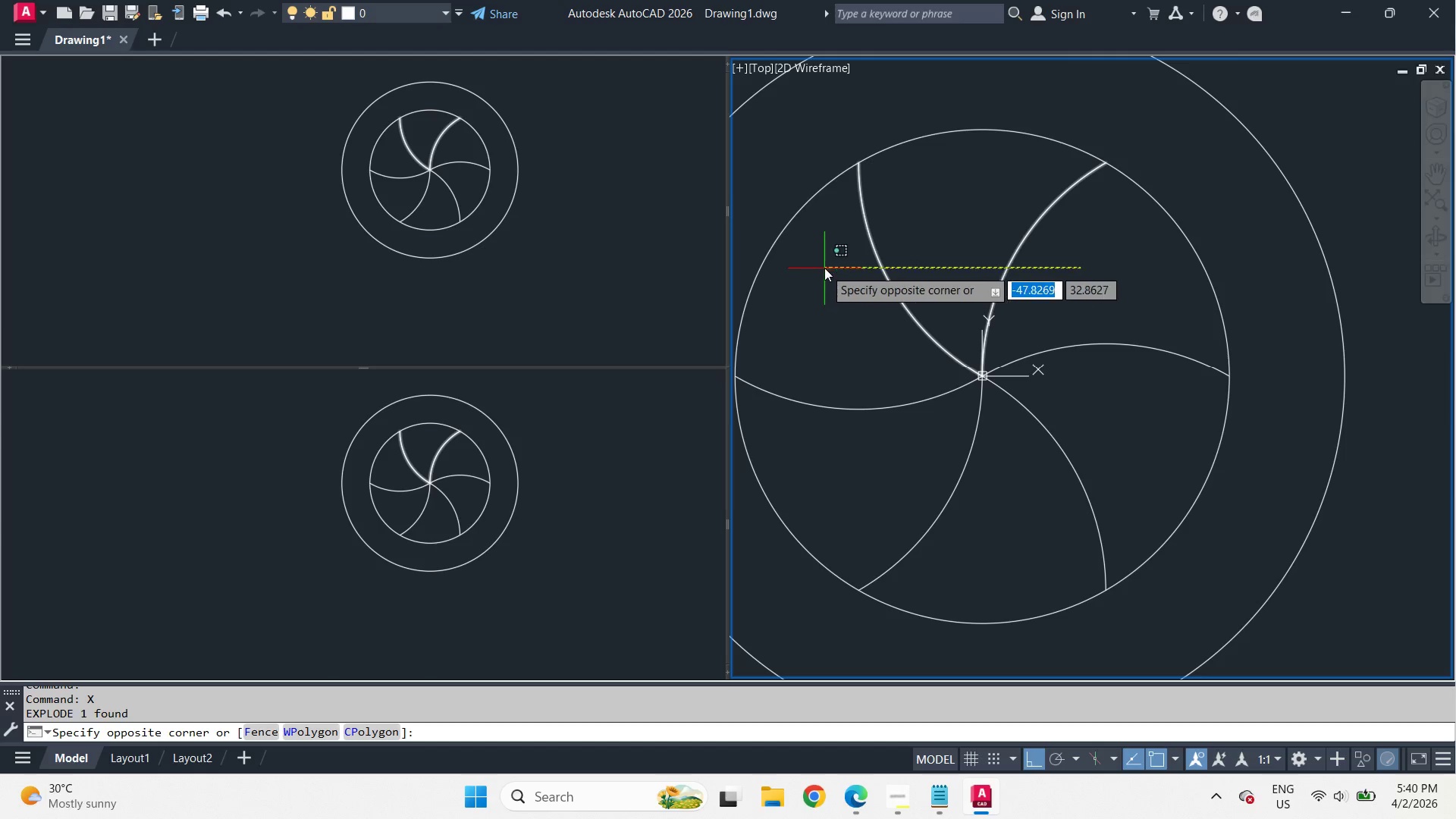 
left_click([825, 268])
 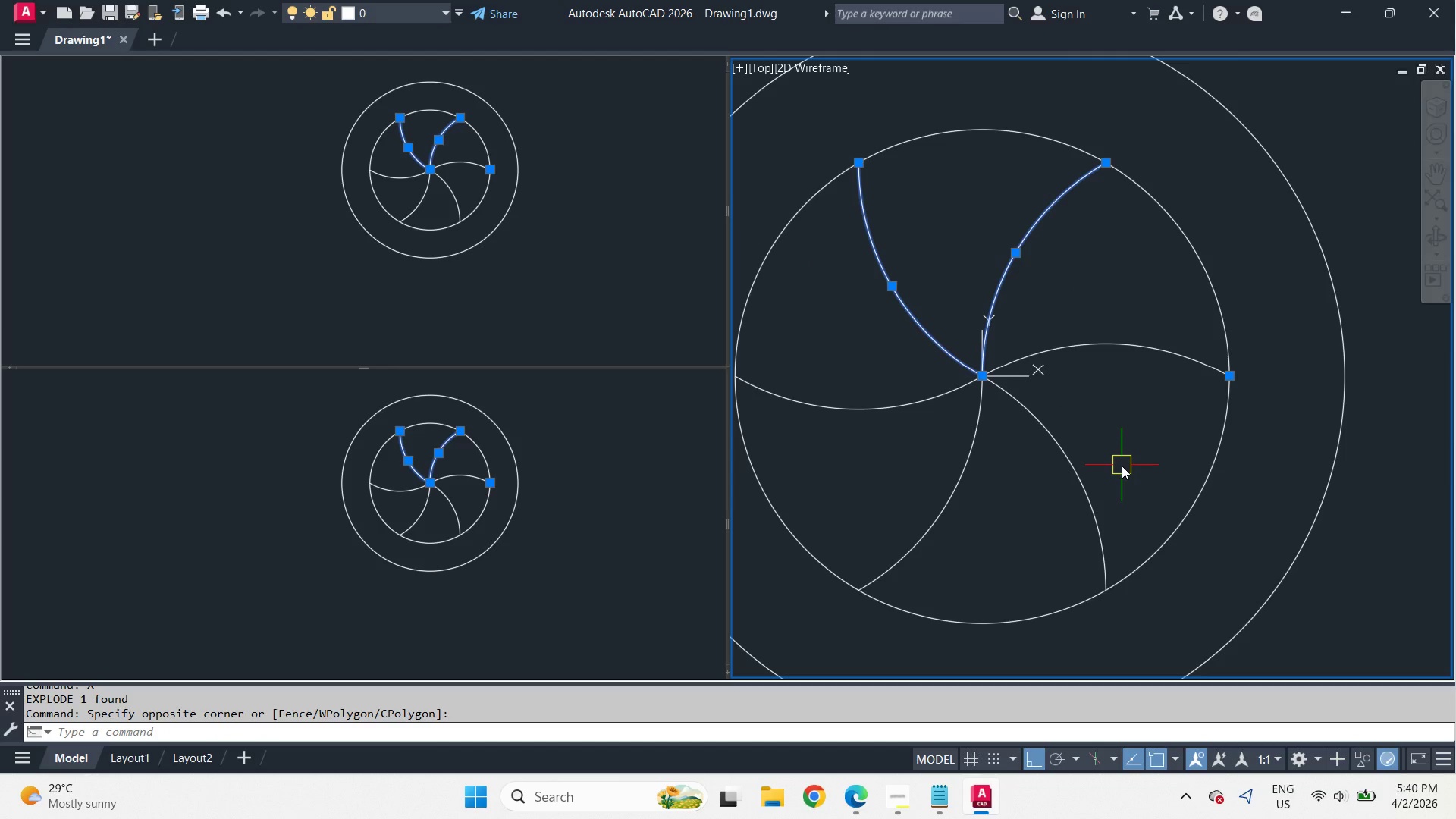 
left_click([1122, 466])
 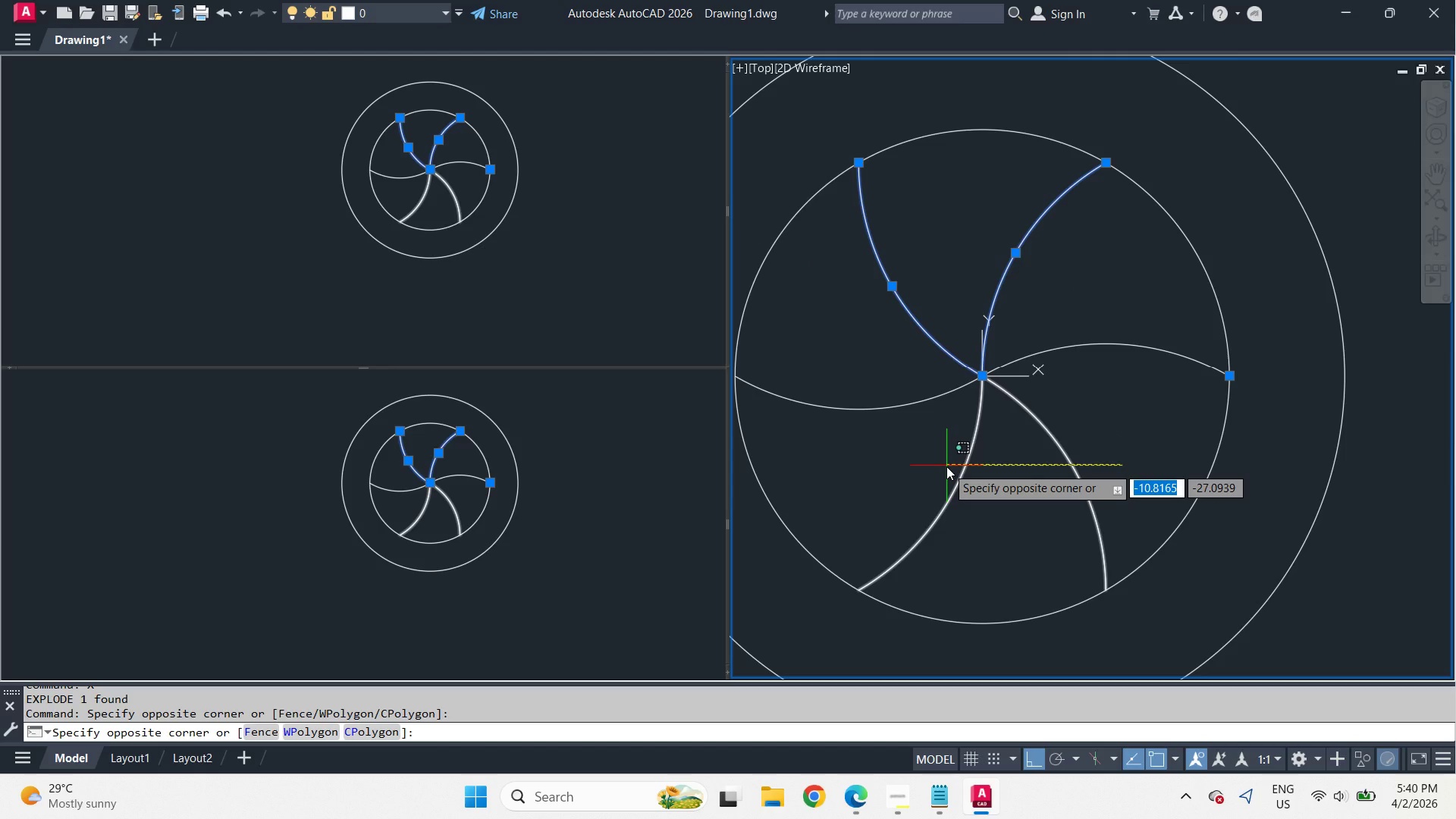 
key(Escape)
 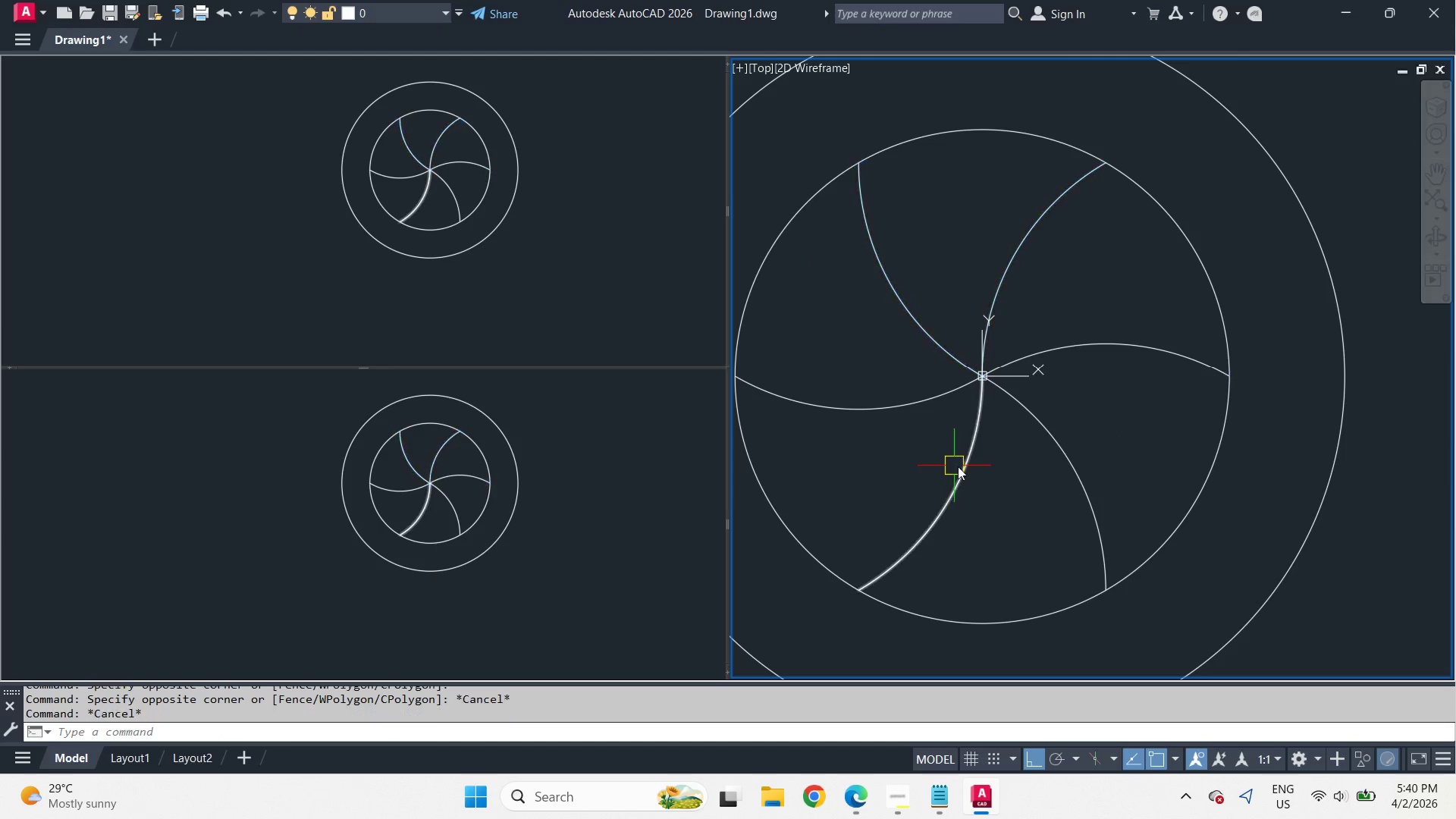 
key(Escape)
 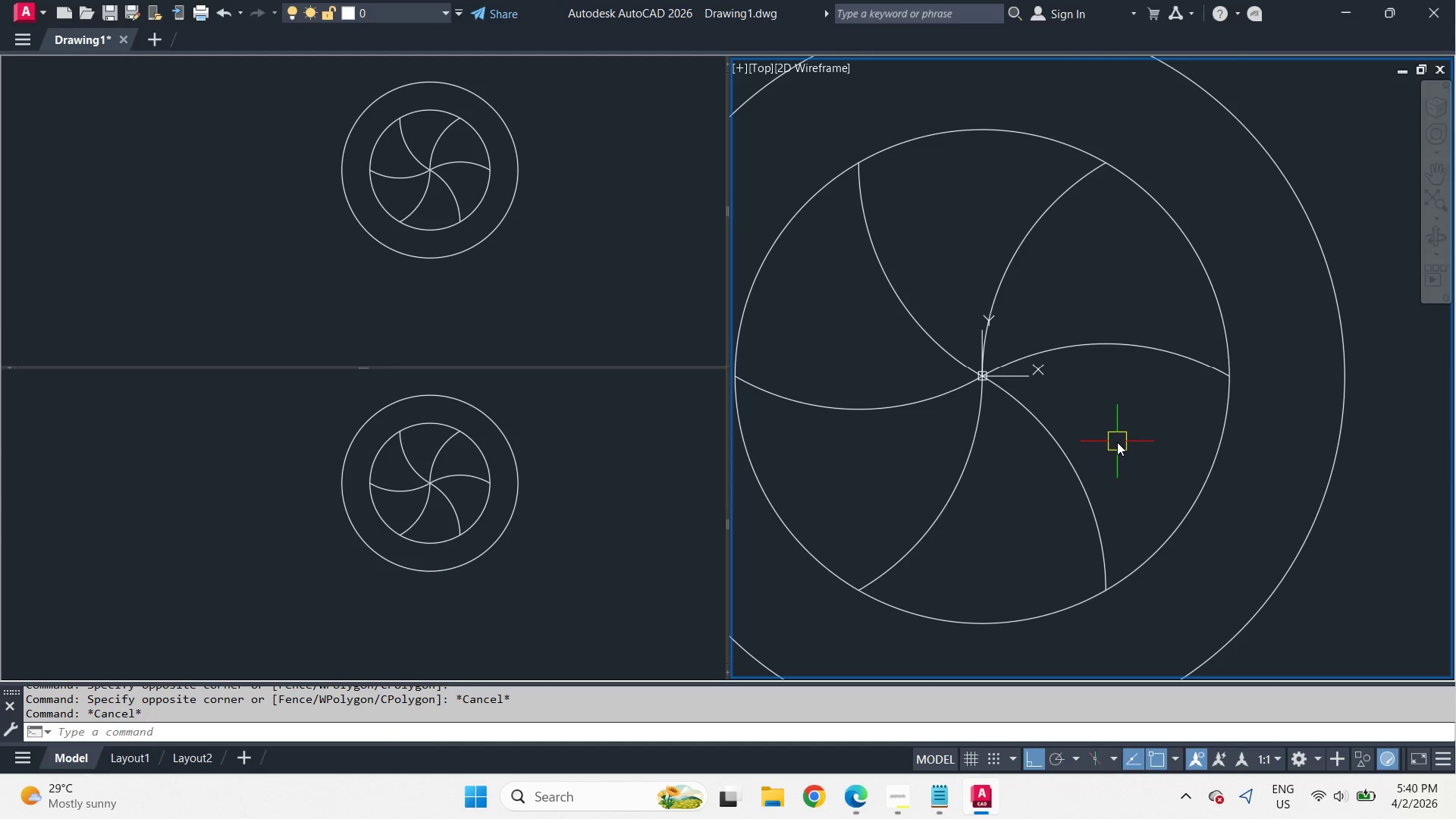 
key(C)
 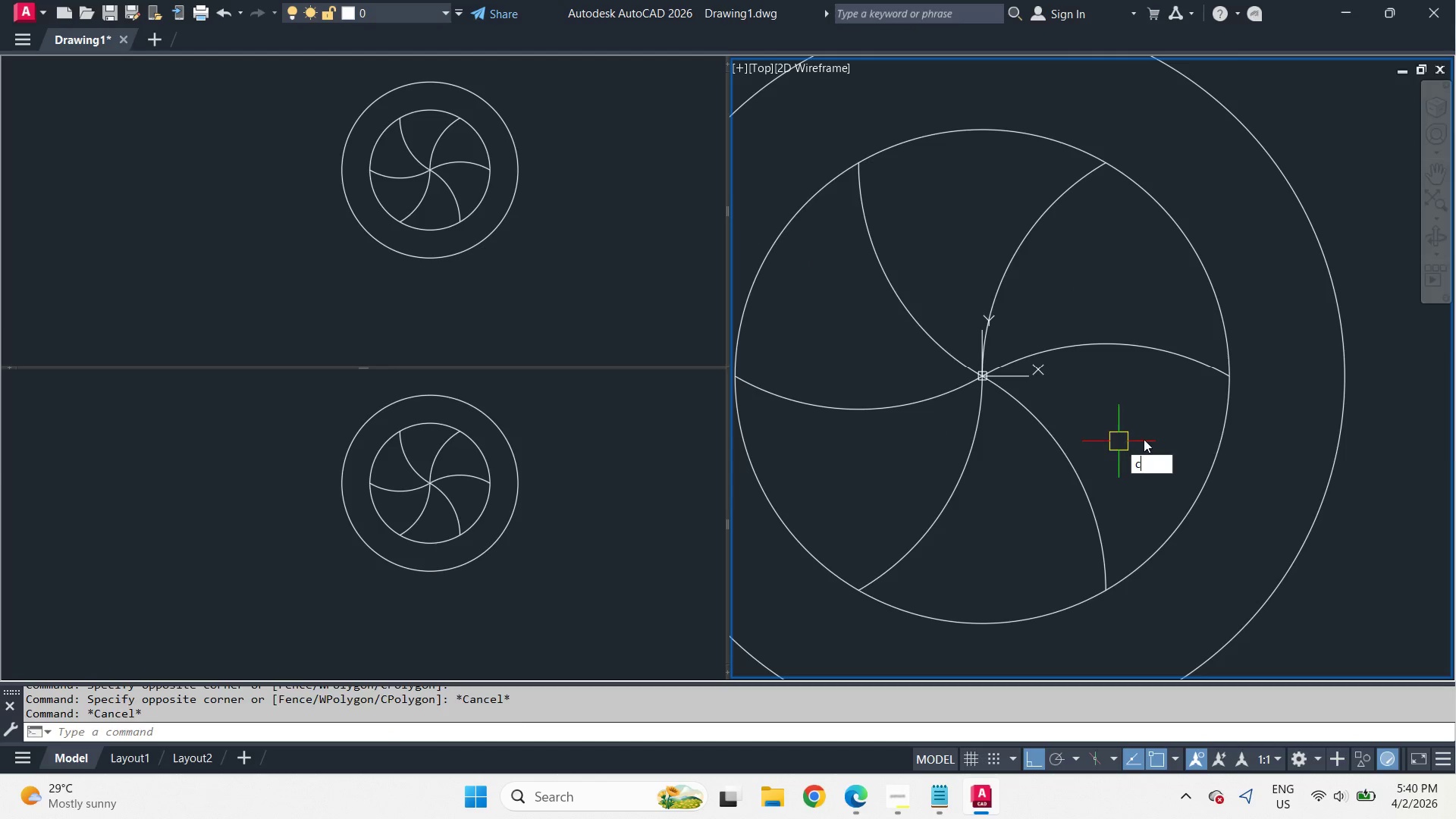 
key(Space)
 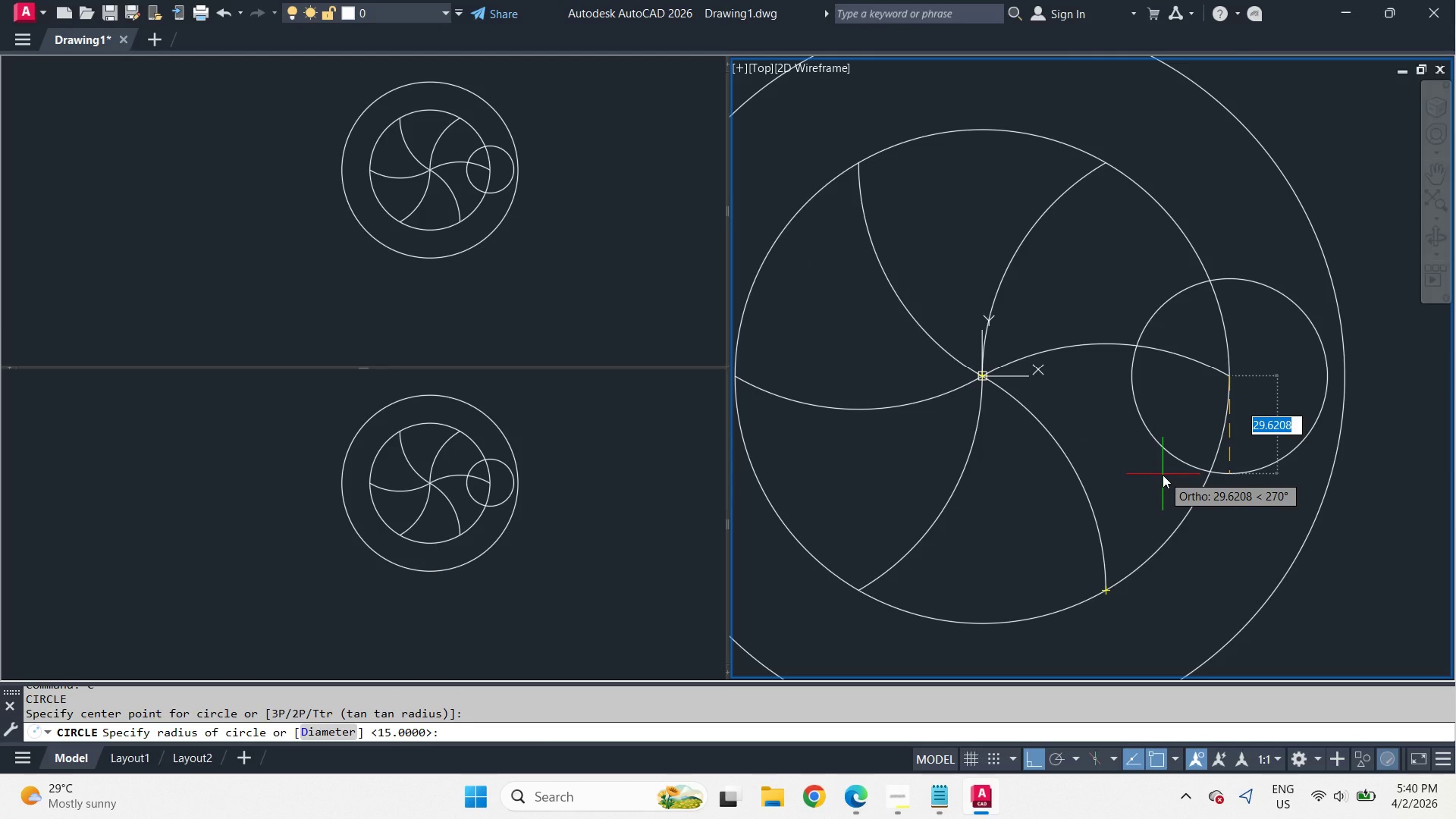 
wait(11.88)
 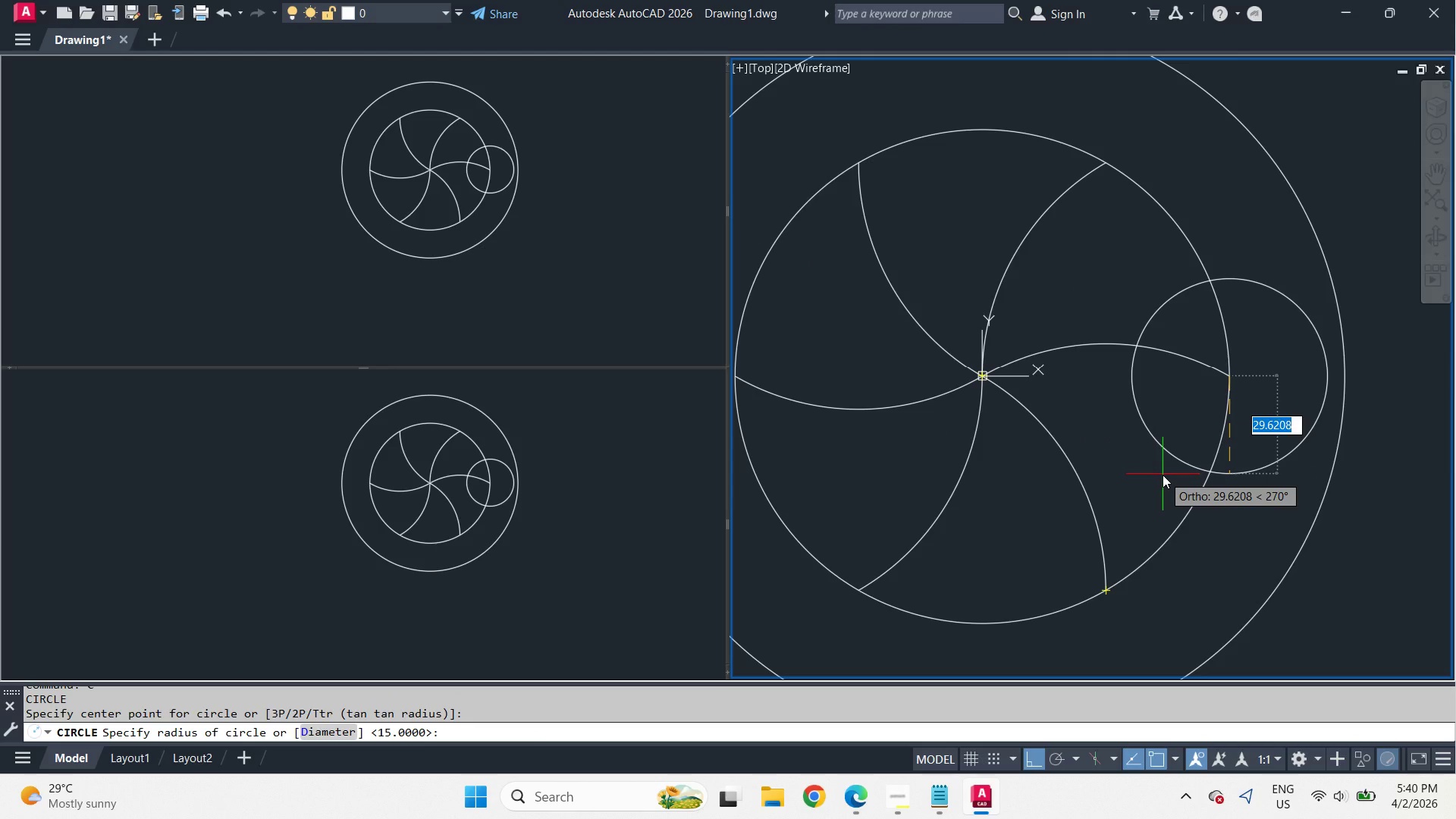 
key(Escape)
 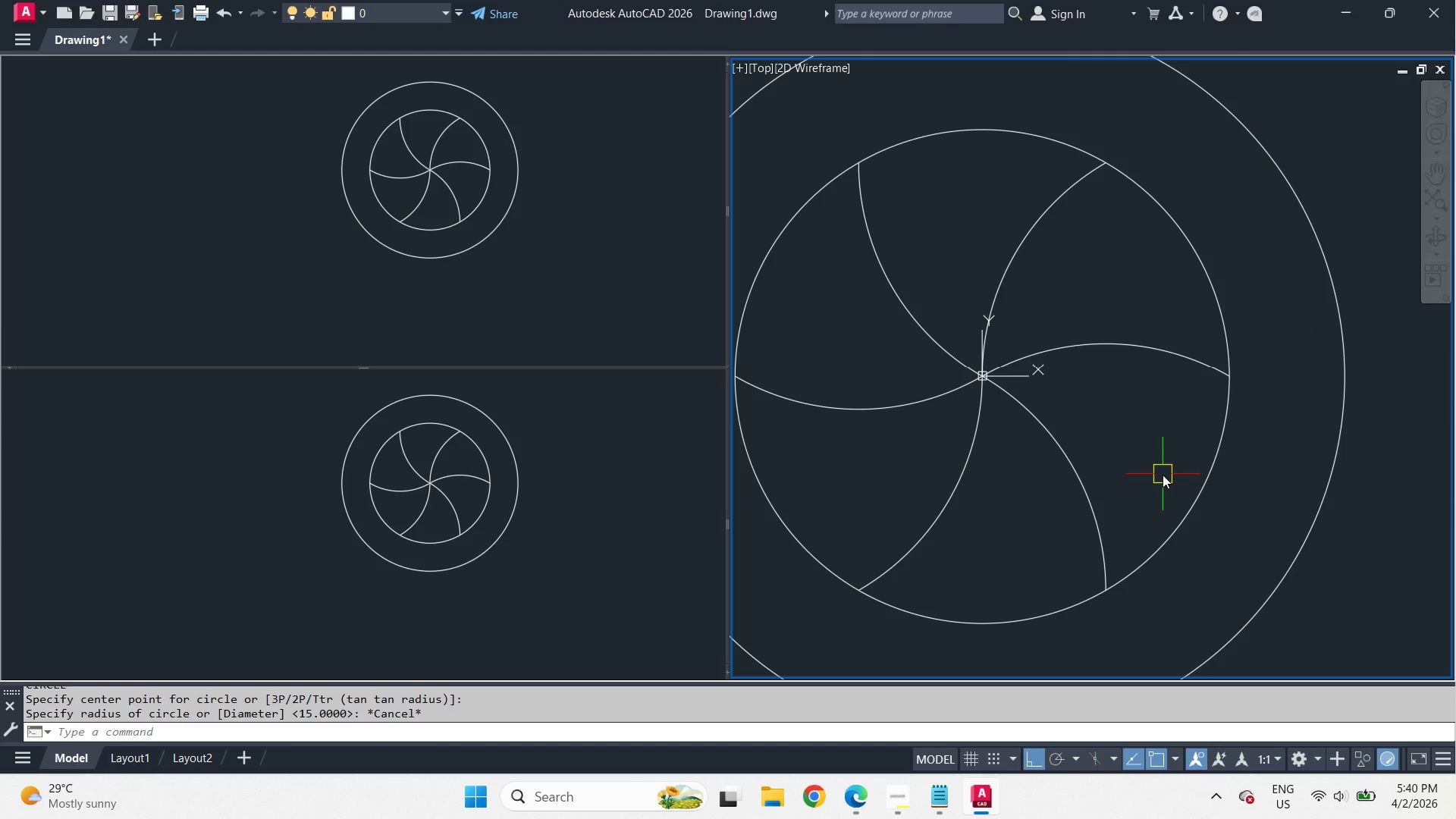 
key(Escape)
 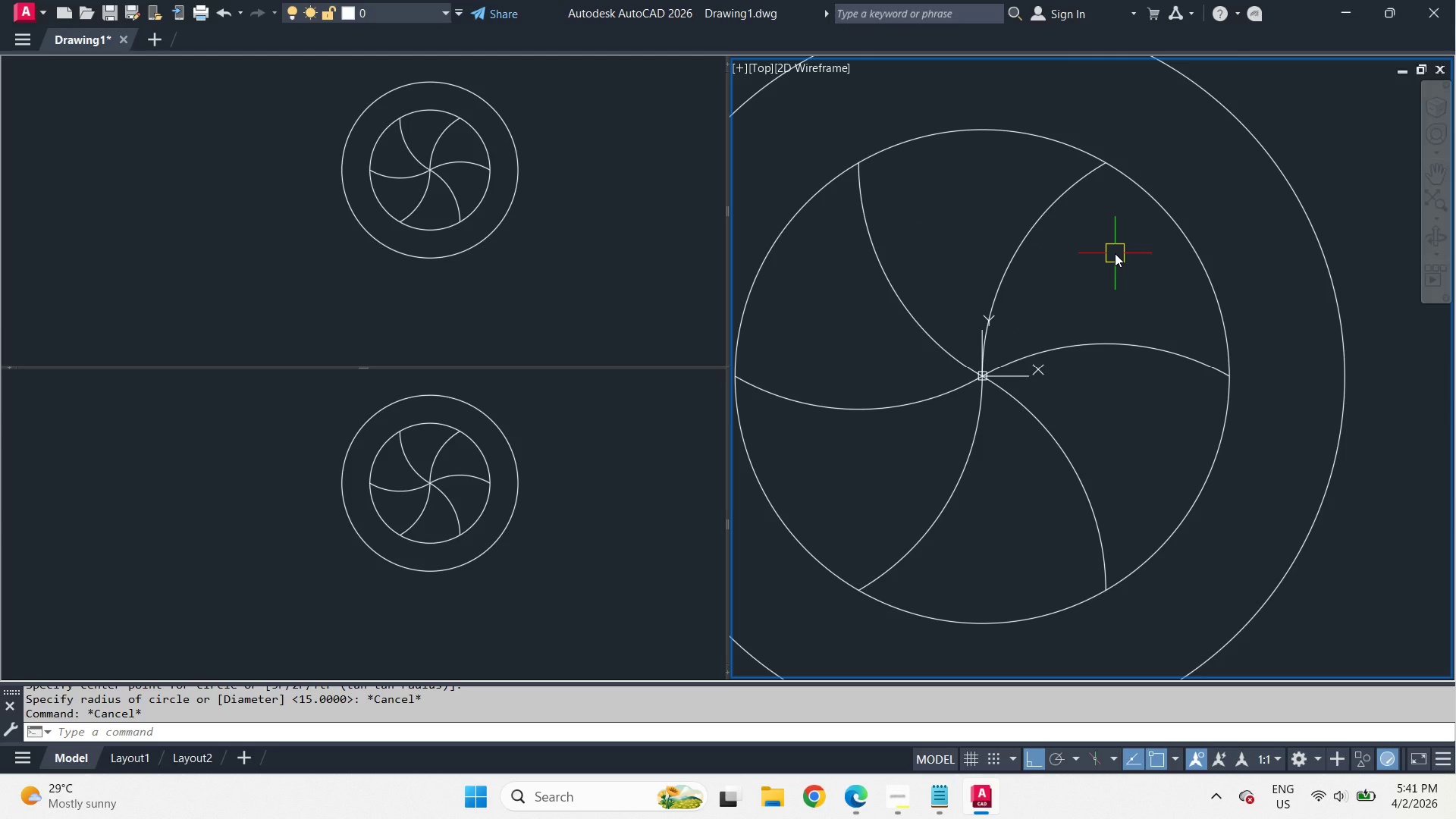 
wait(47.5)
 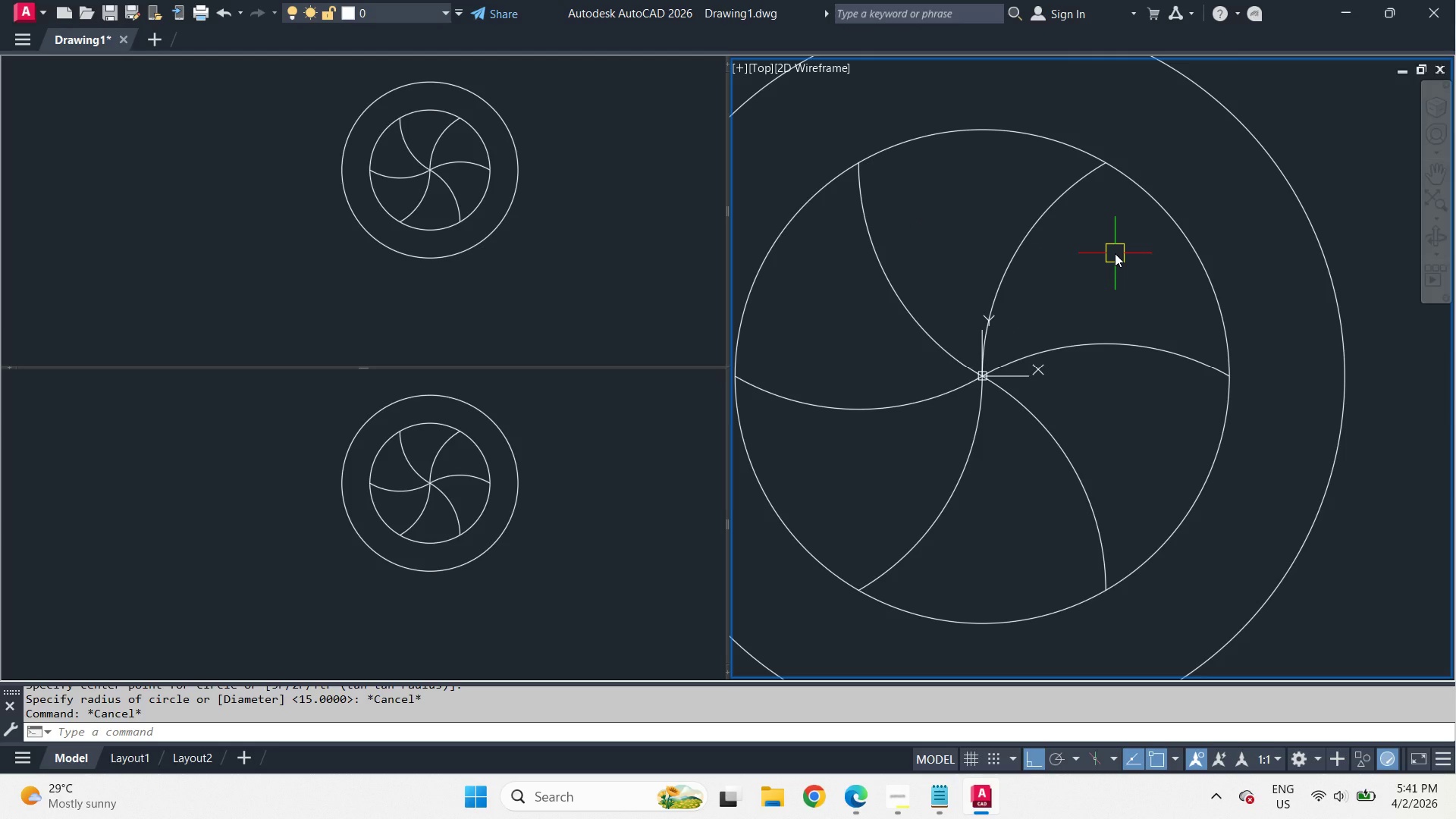 
key(L)
 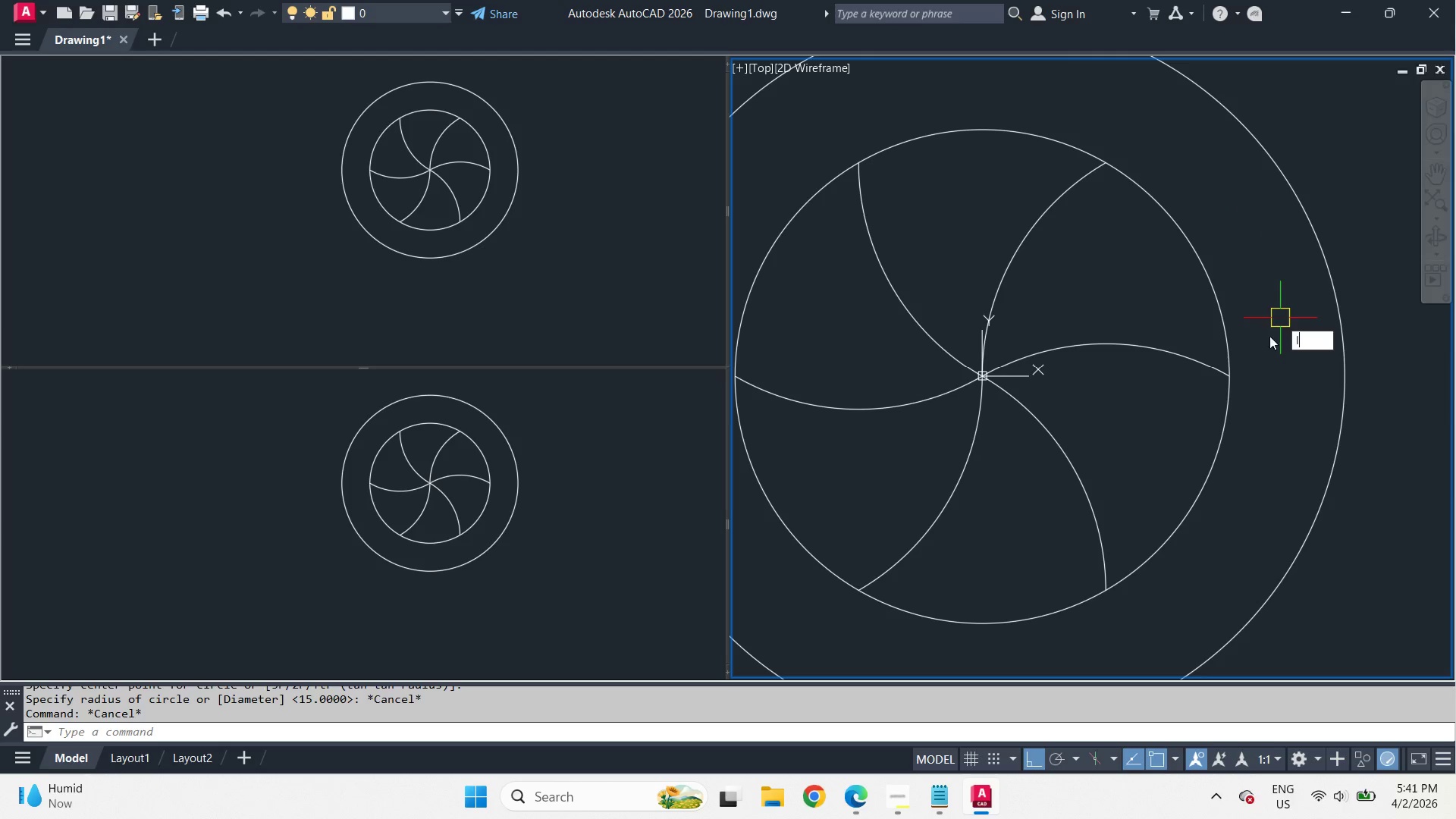 
key(Space)
 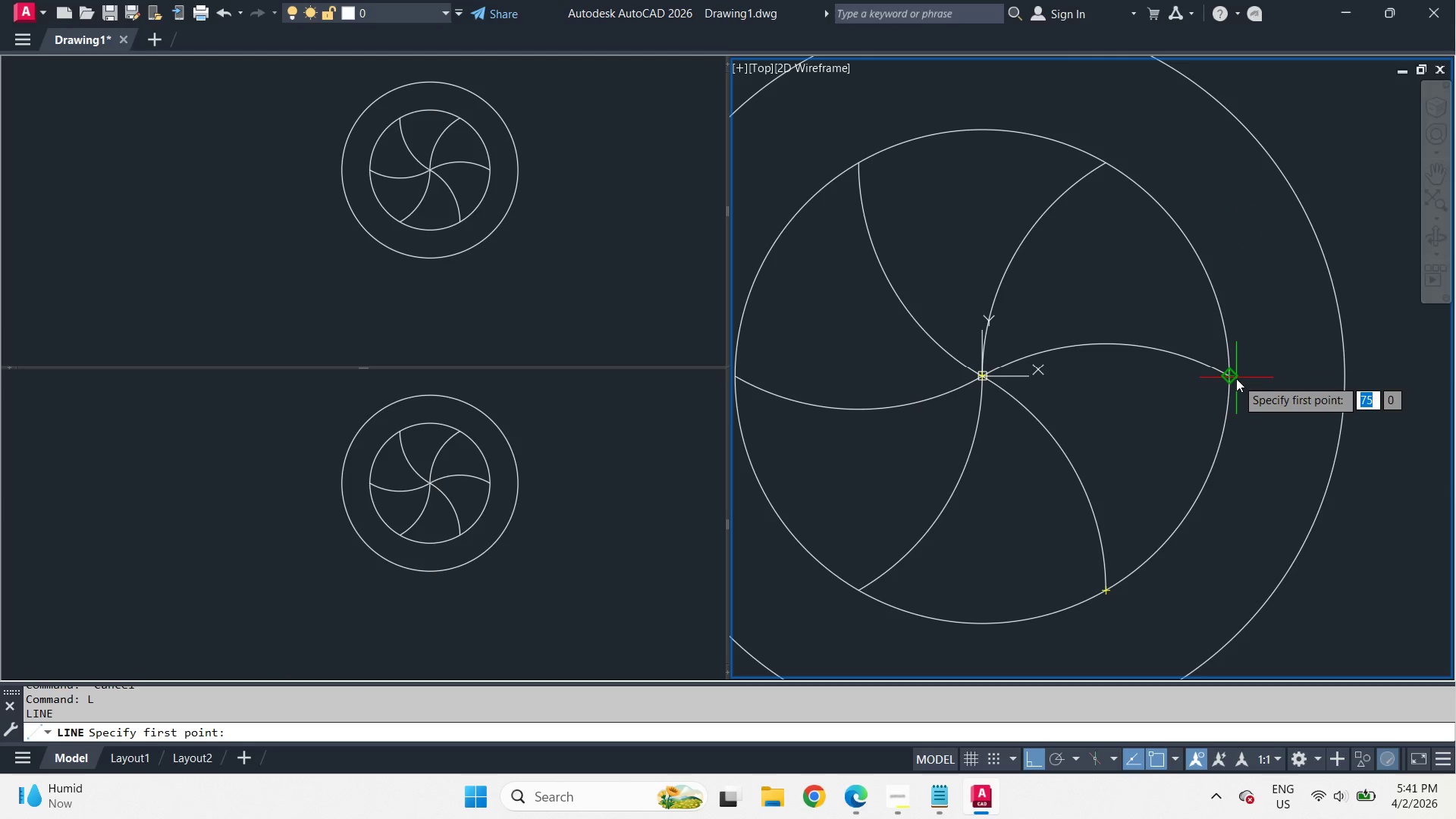 
left_click_drag(start_coordinate=[1236, 378], to_coordinate=[1254, 382])
 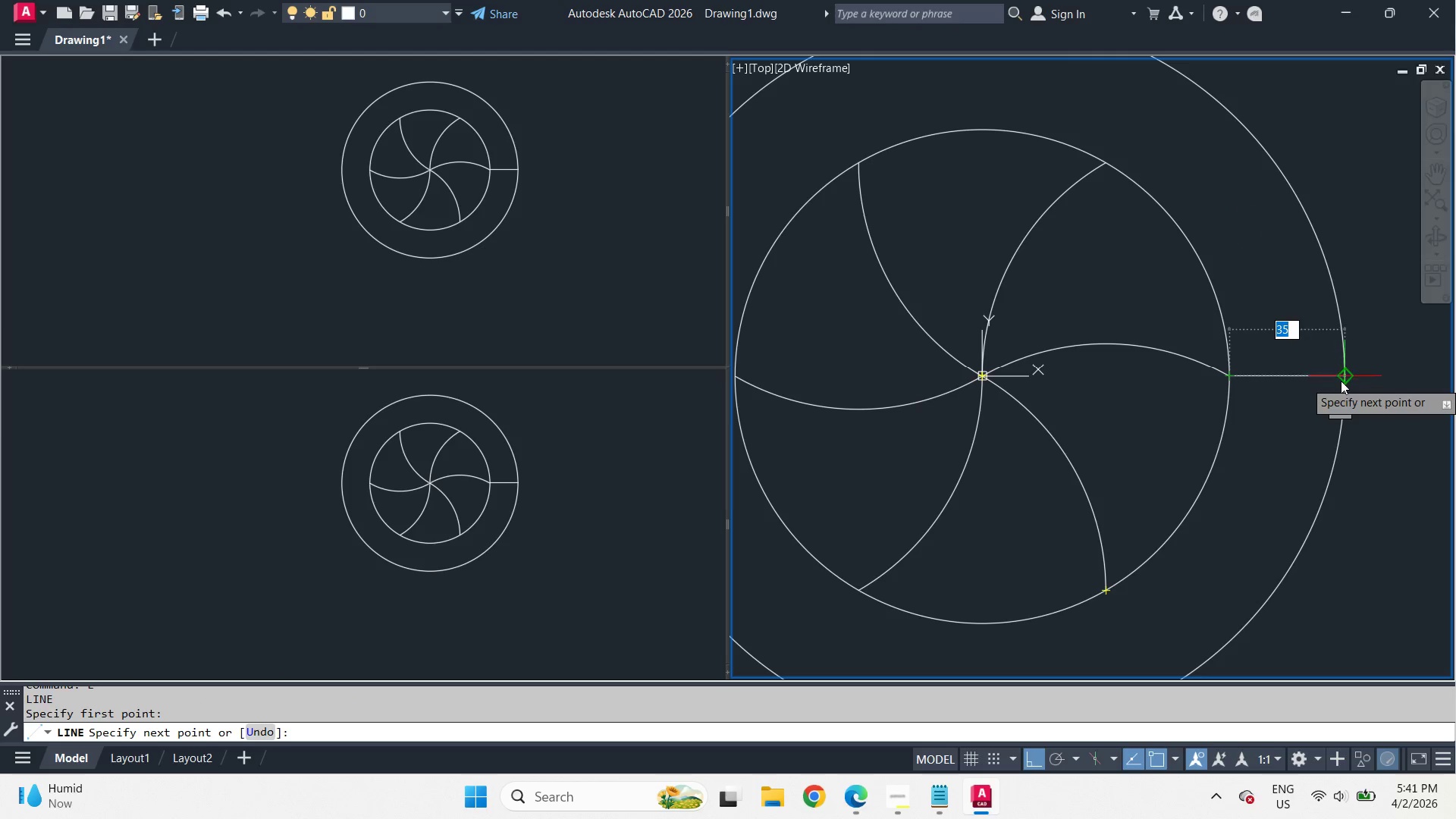 
left_click([1341, 381])
 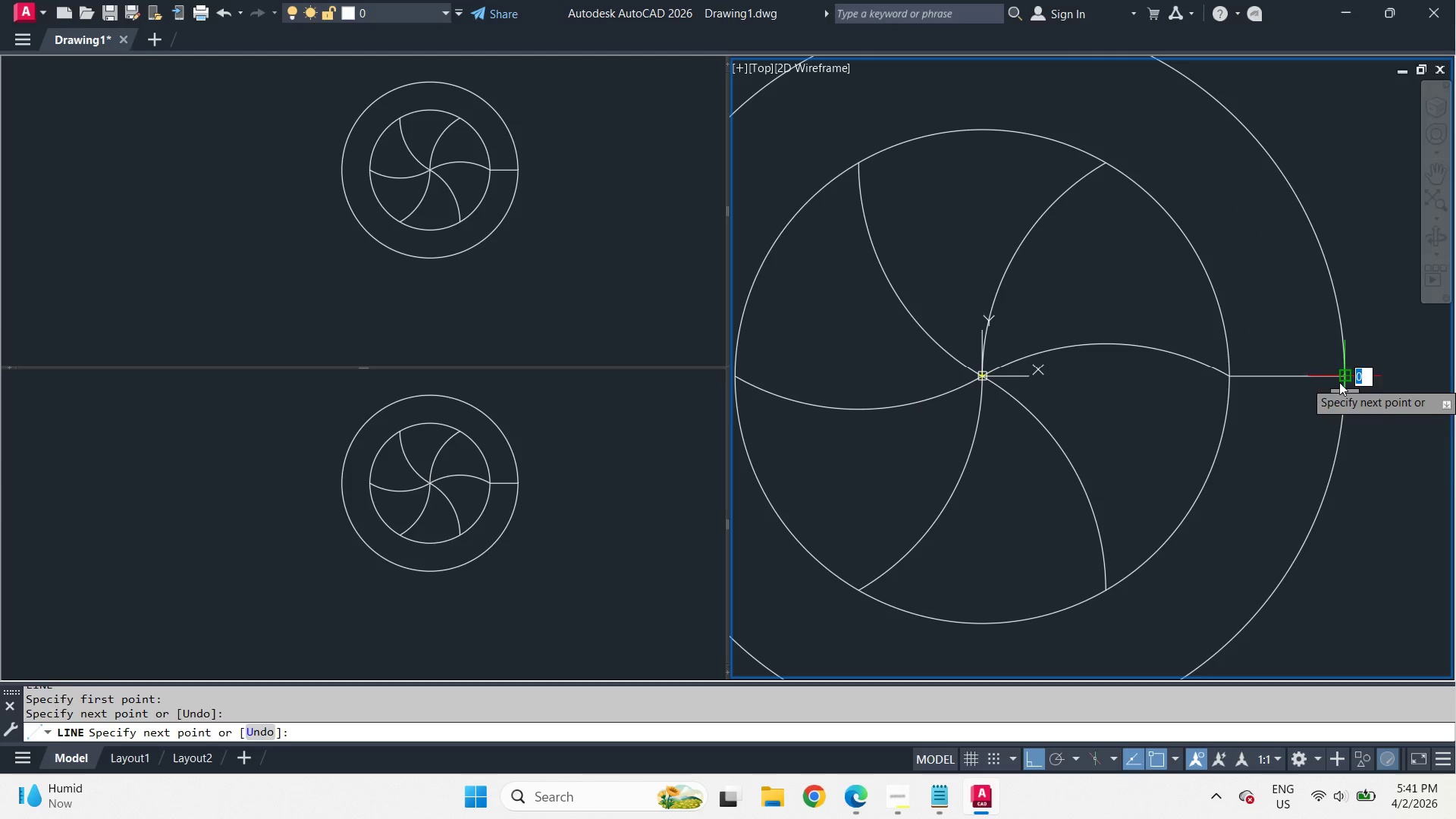 
type( di )
 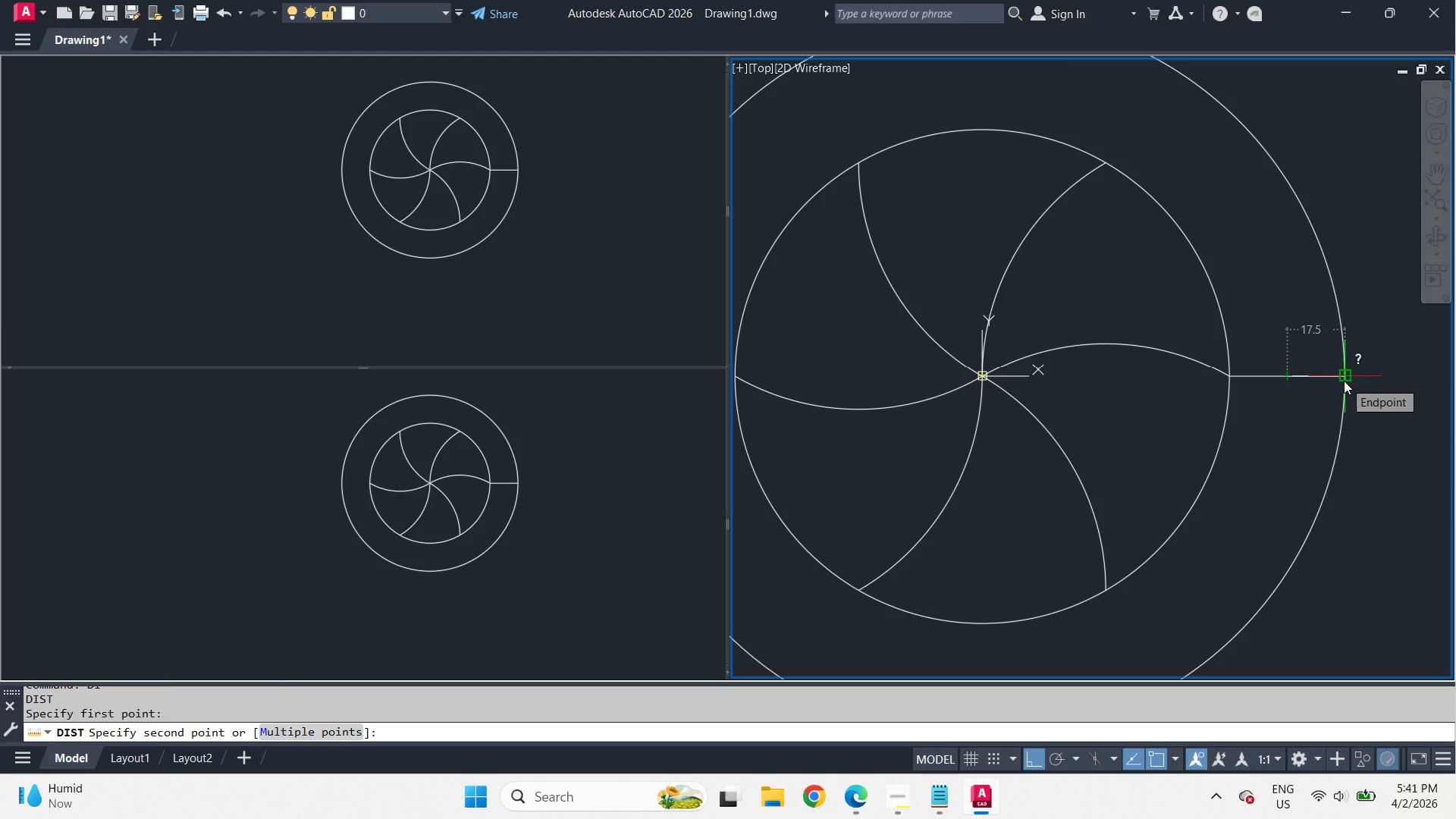 
key(Escape)
 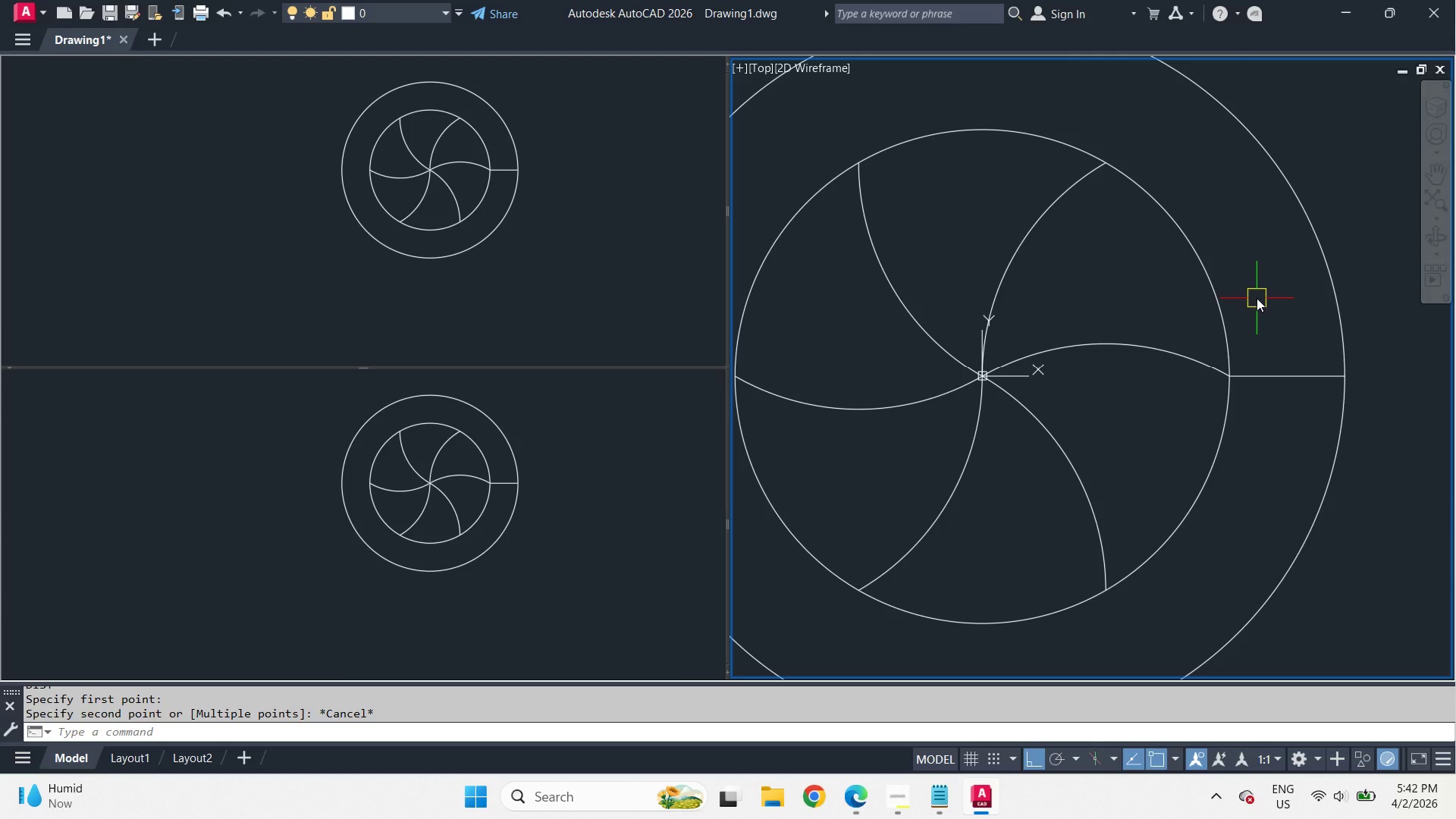 
wait(37.53)
 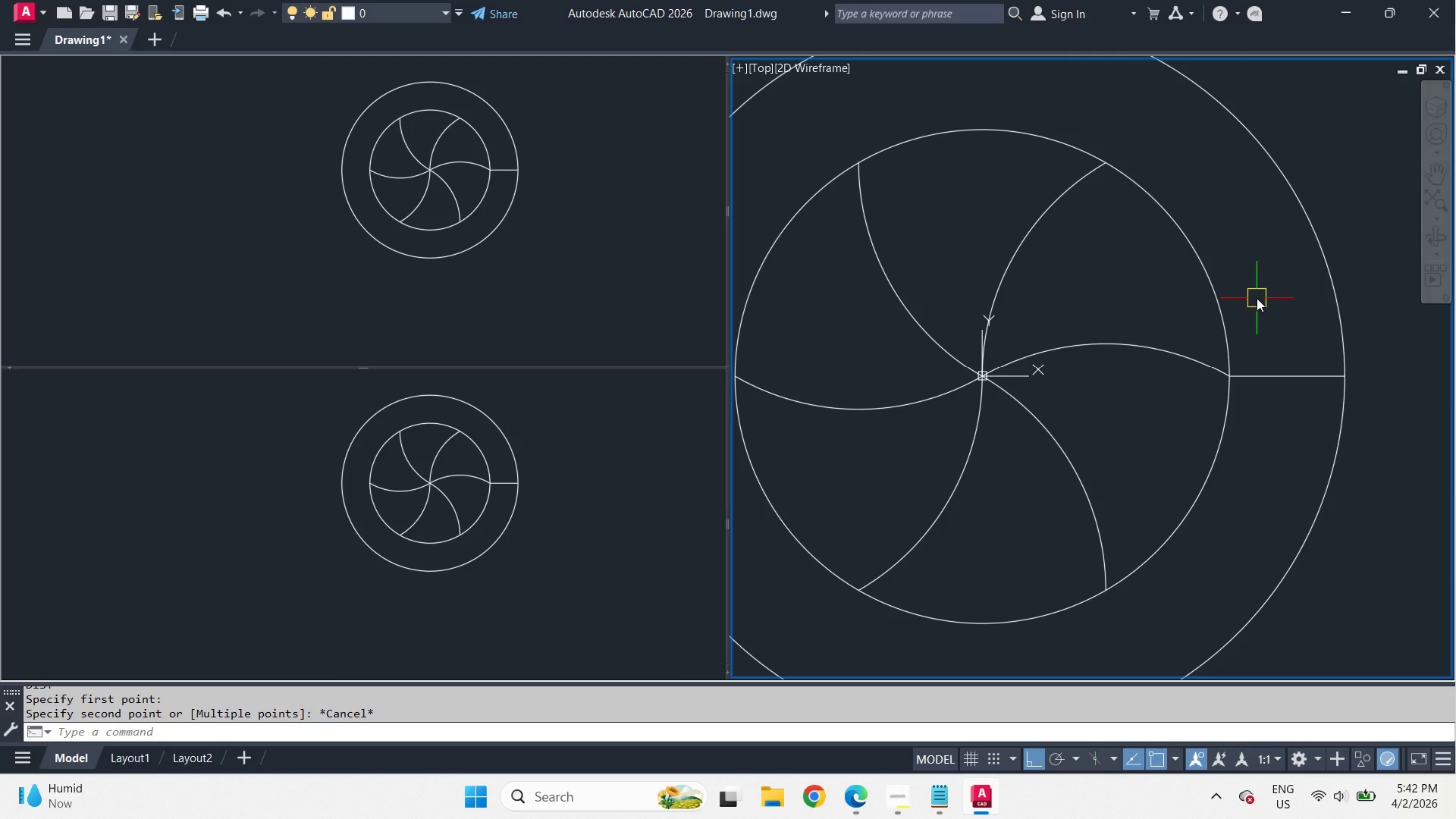 
key(C)
 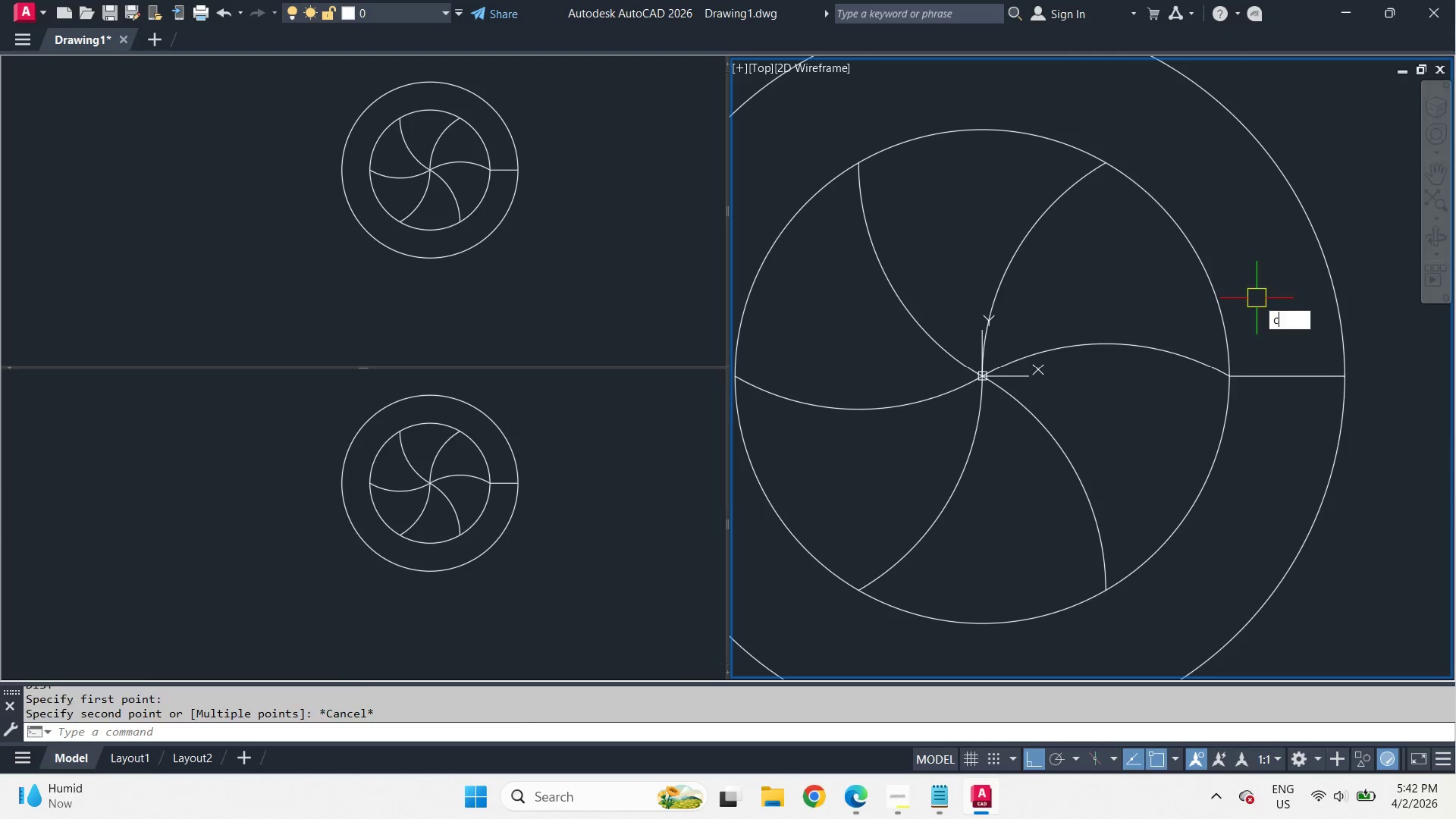 
key(Space)
 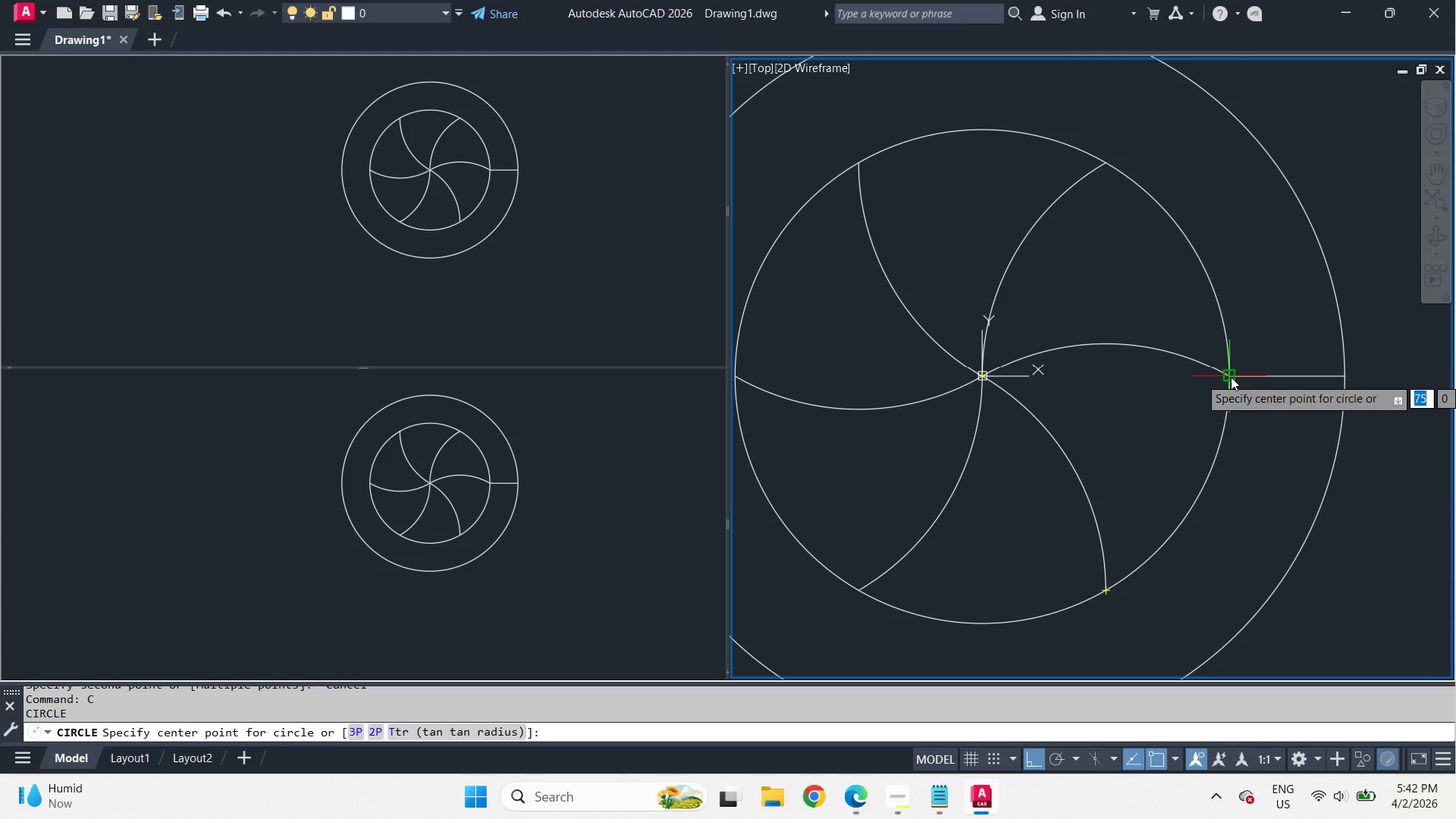 
left_click([1231, 377])
 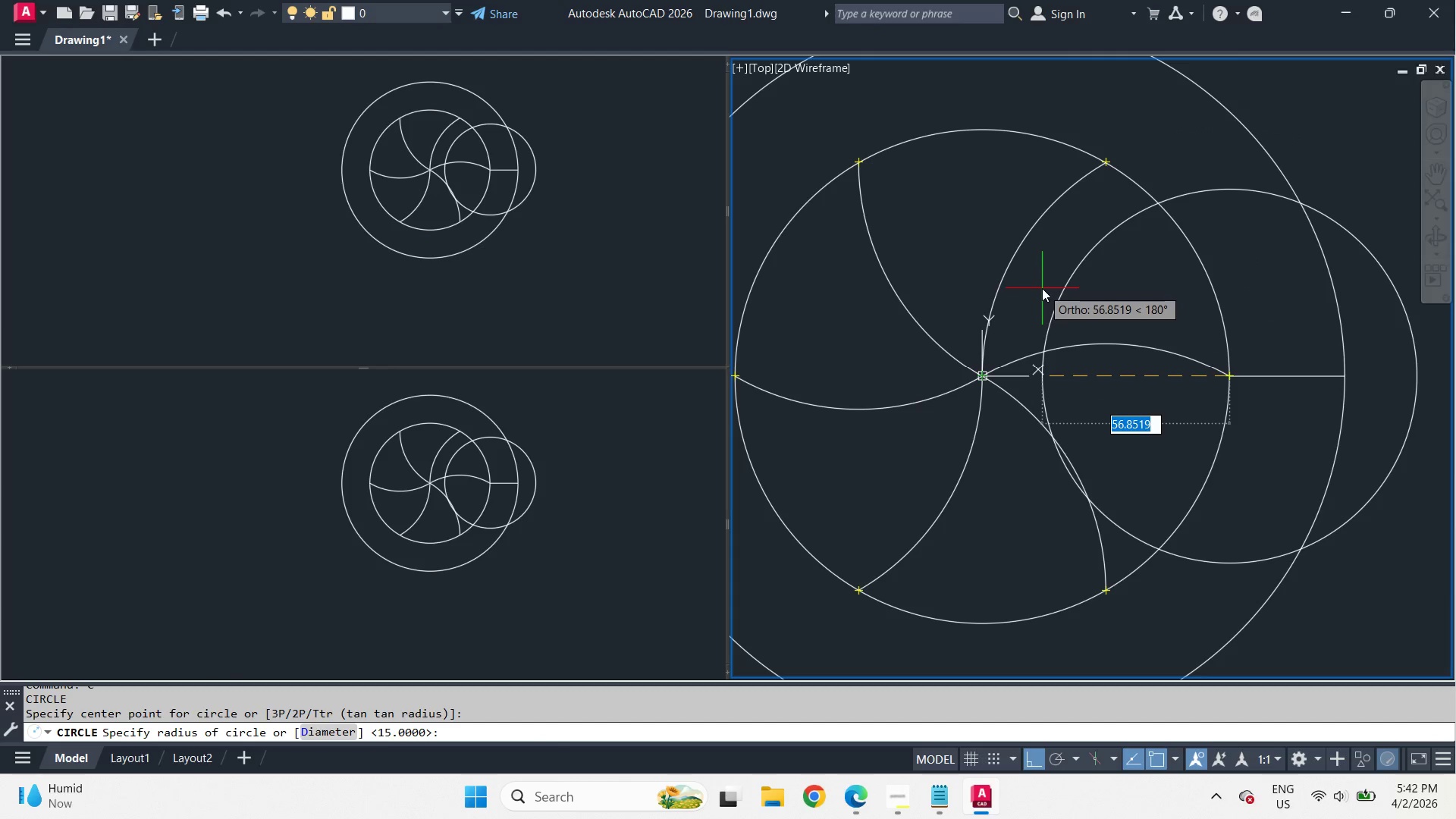 
key(Escape)
 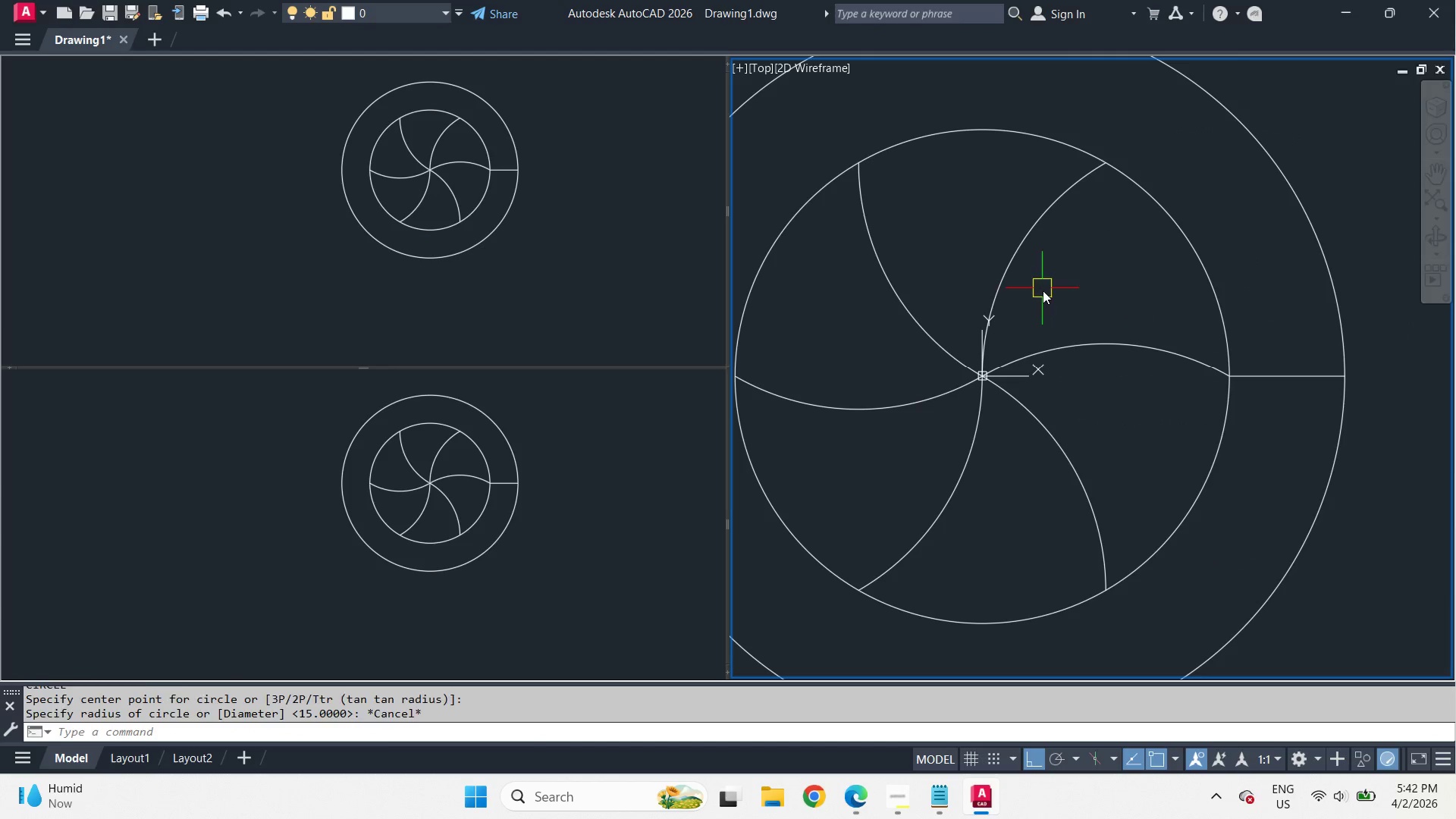 
key(Escape)
 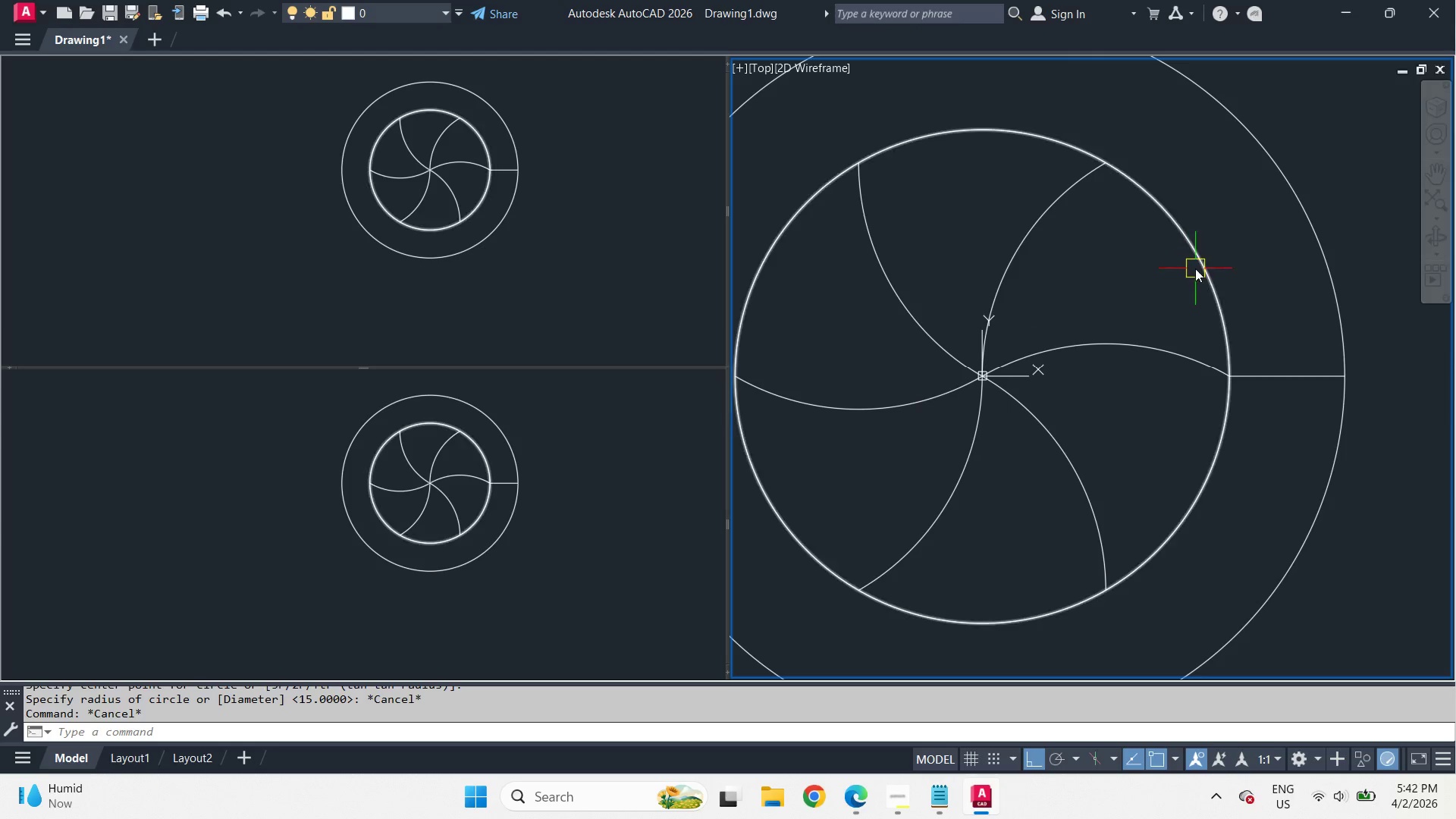 
wait(7.44)
 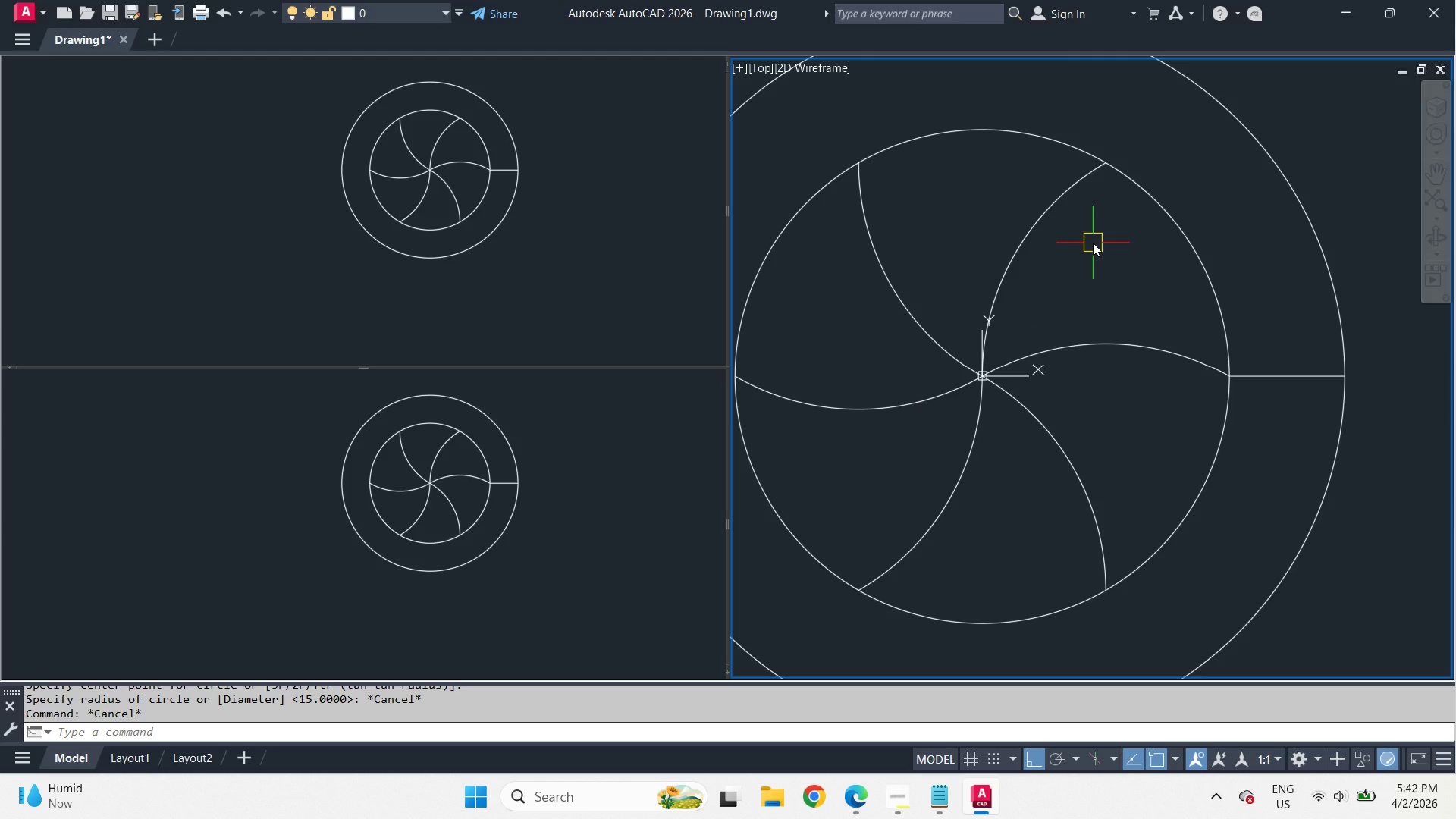 
left_click([1203, 270])
 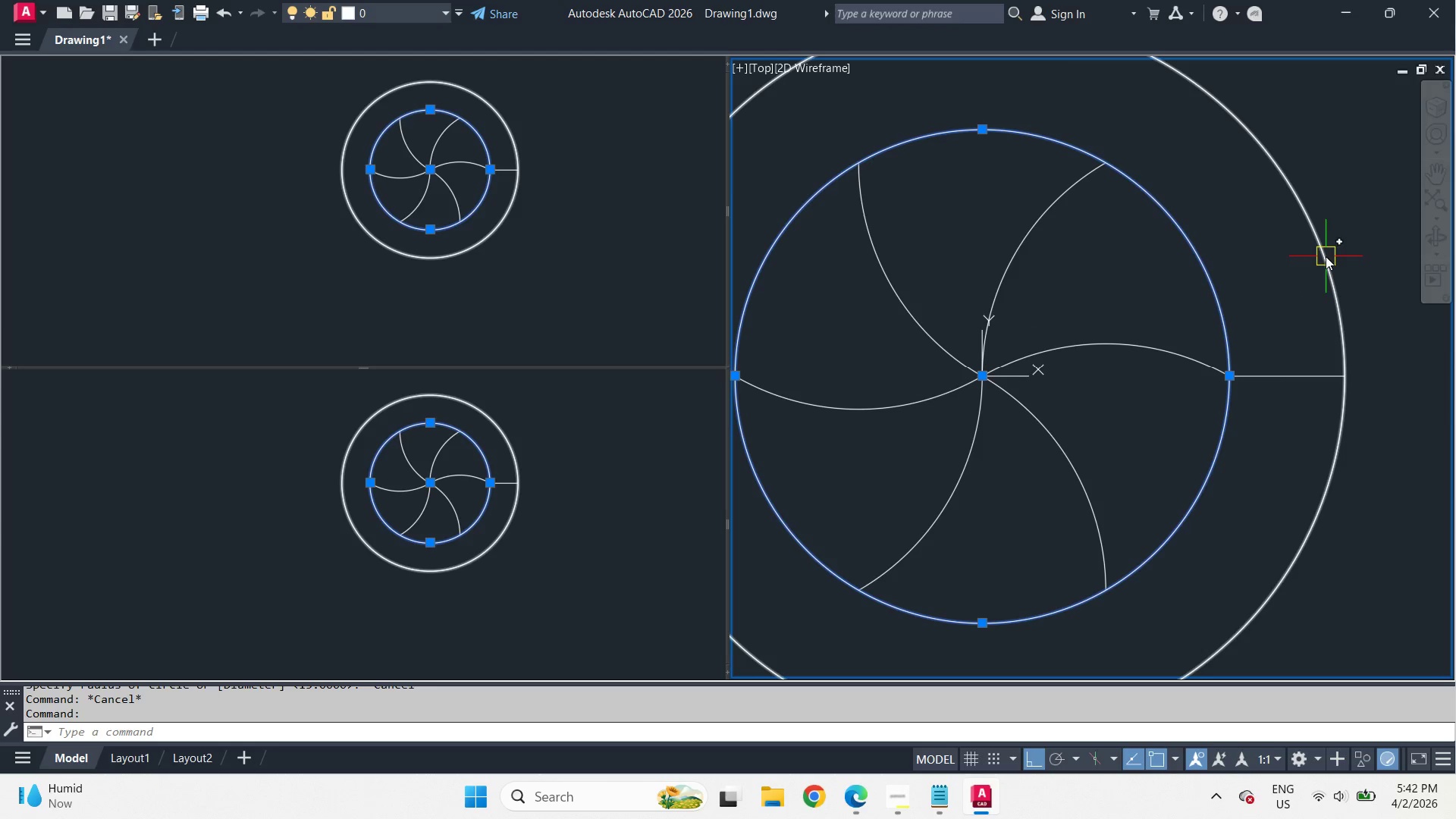 
left_click([1326, 256])
 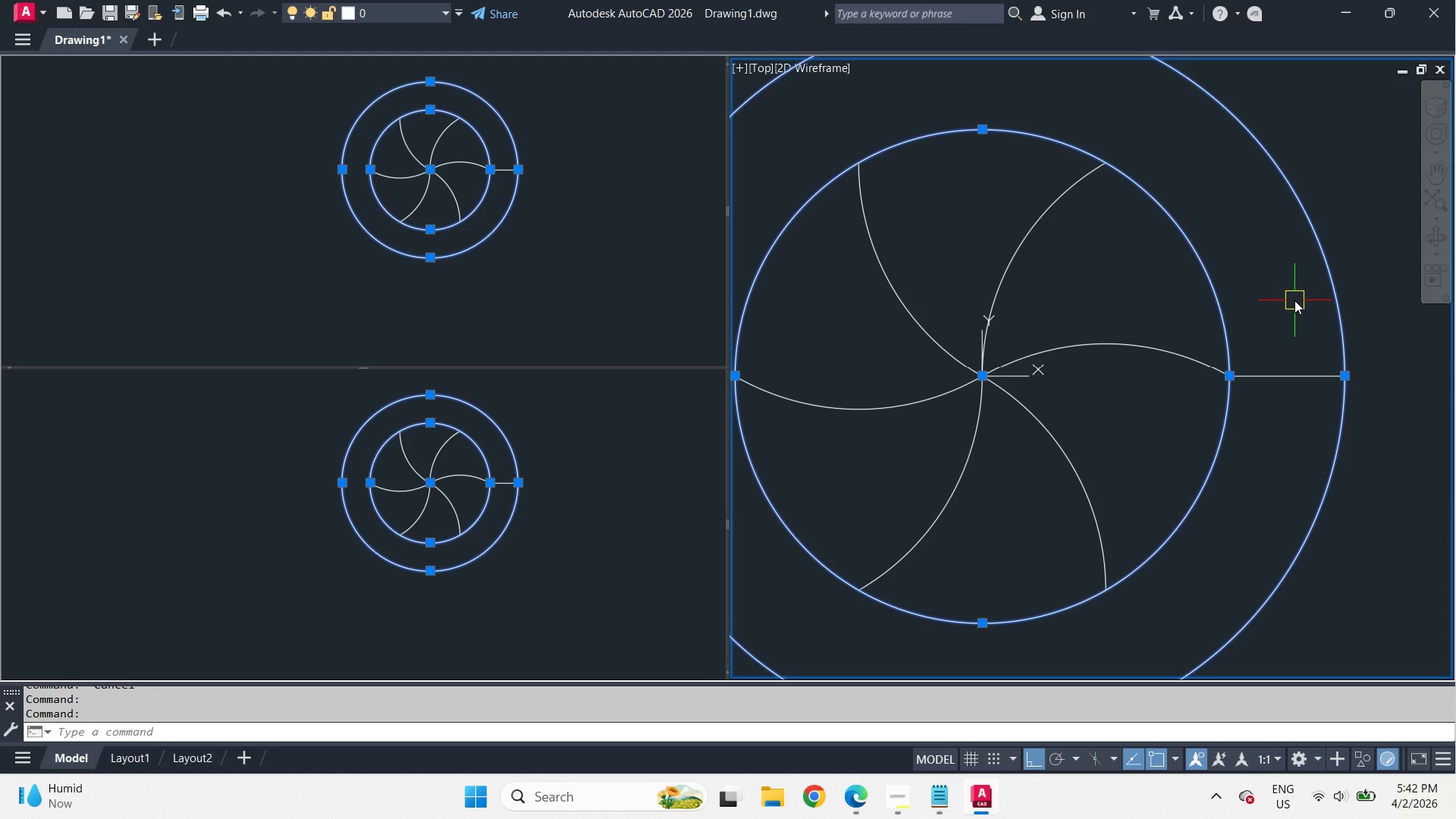 
wait(6.75)
 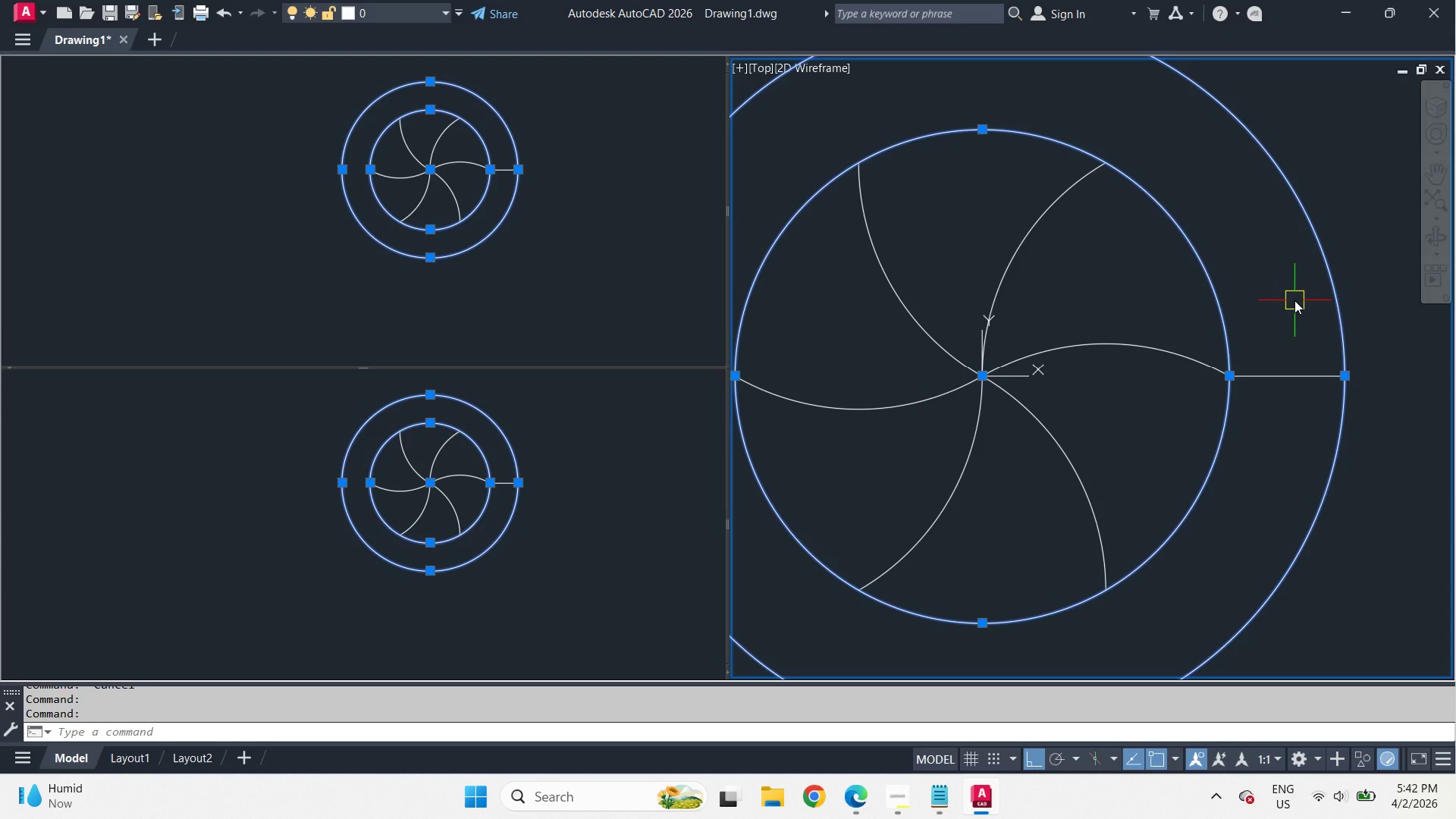 
type(ro )
 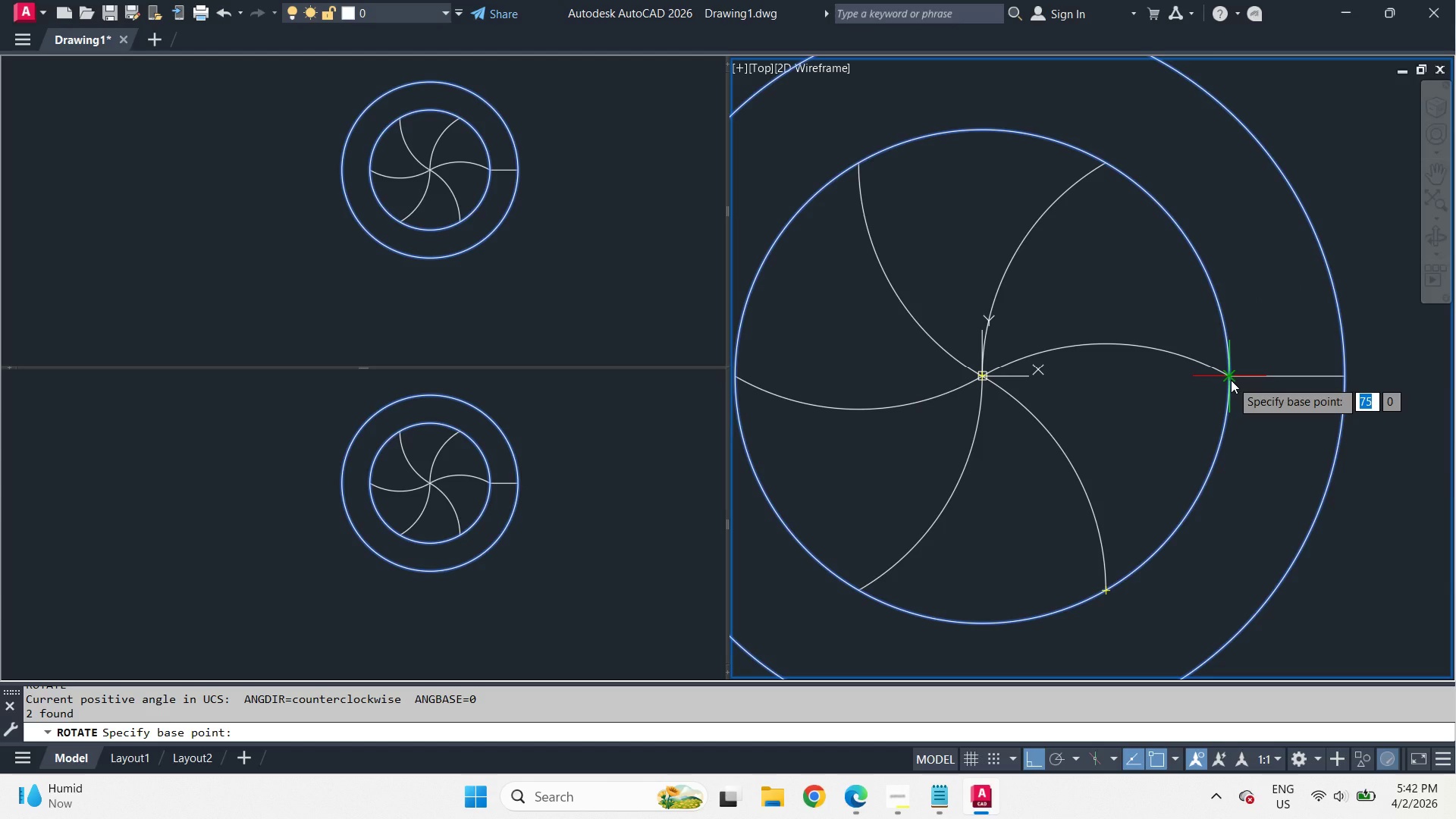 
type(end )
 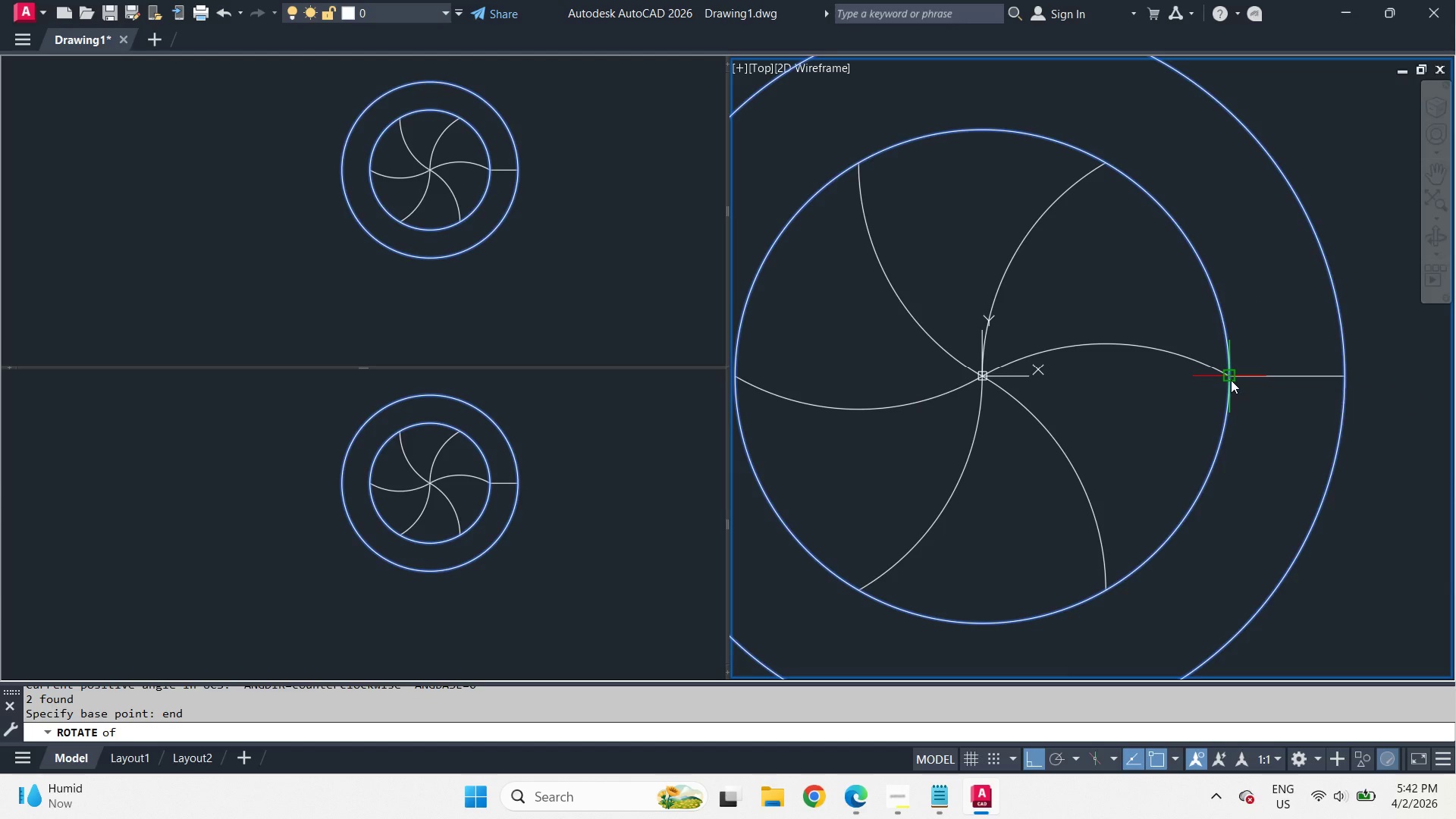 
left_click([1231, 380])
 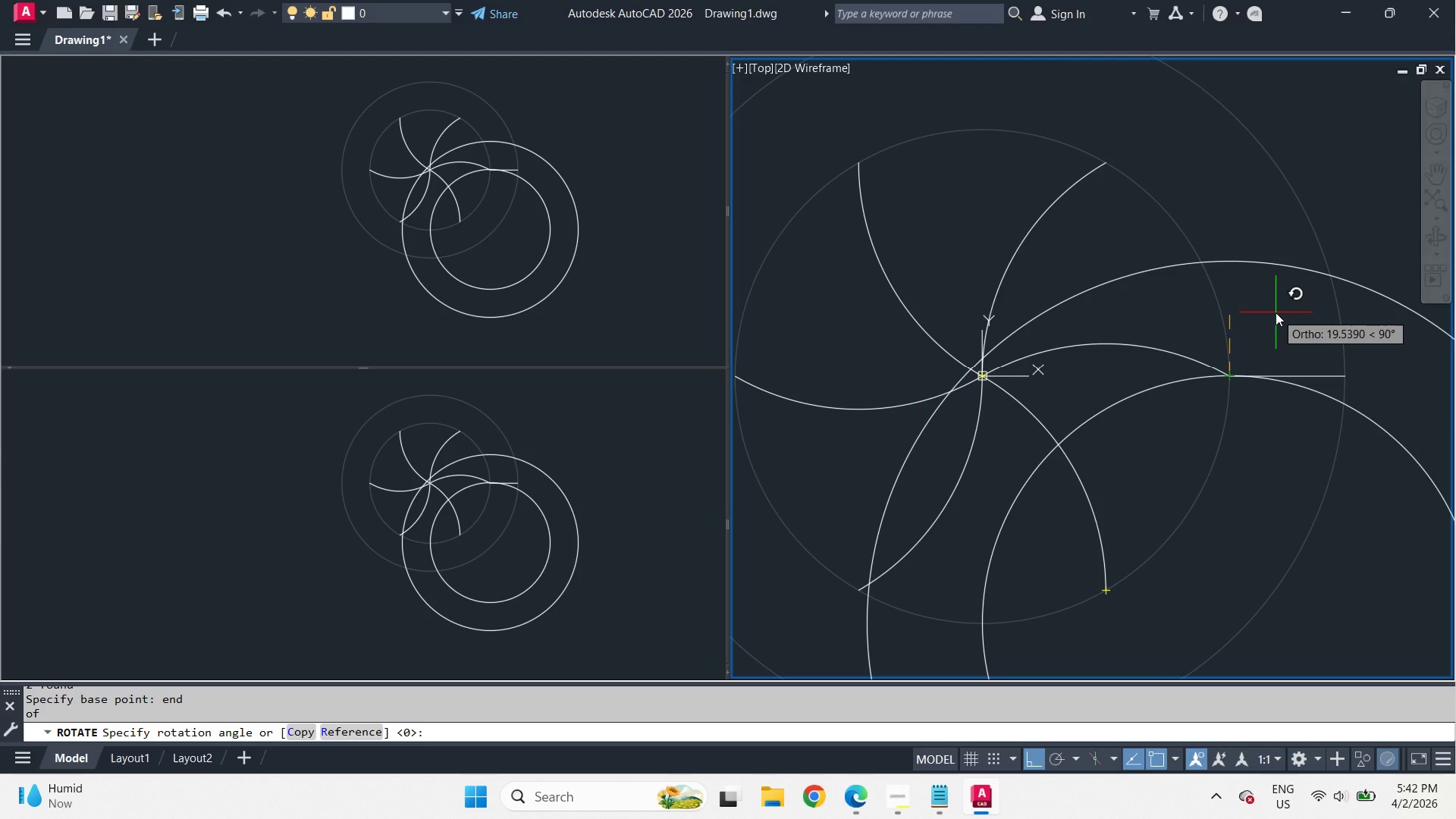 
key(C)
 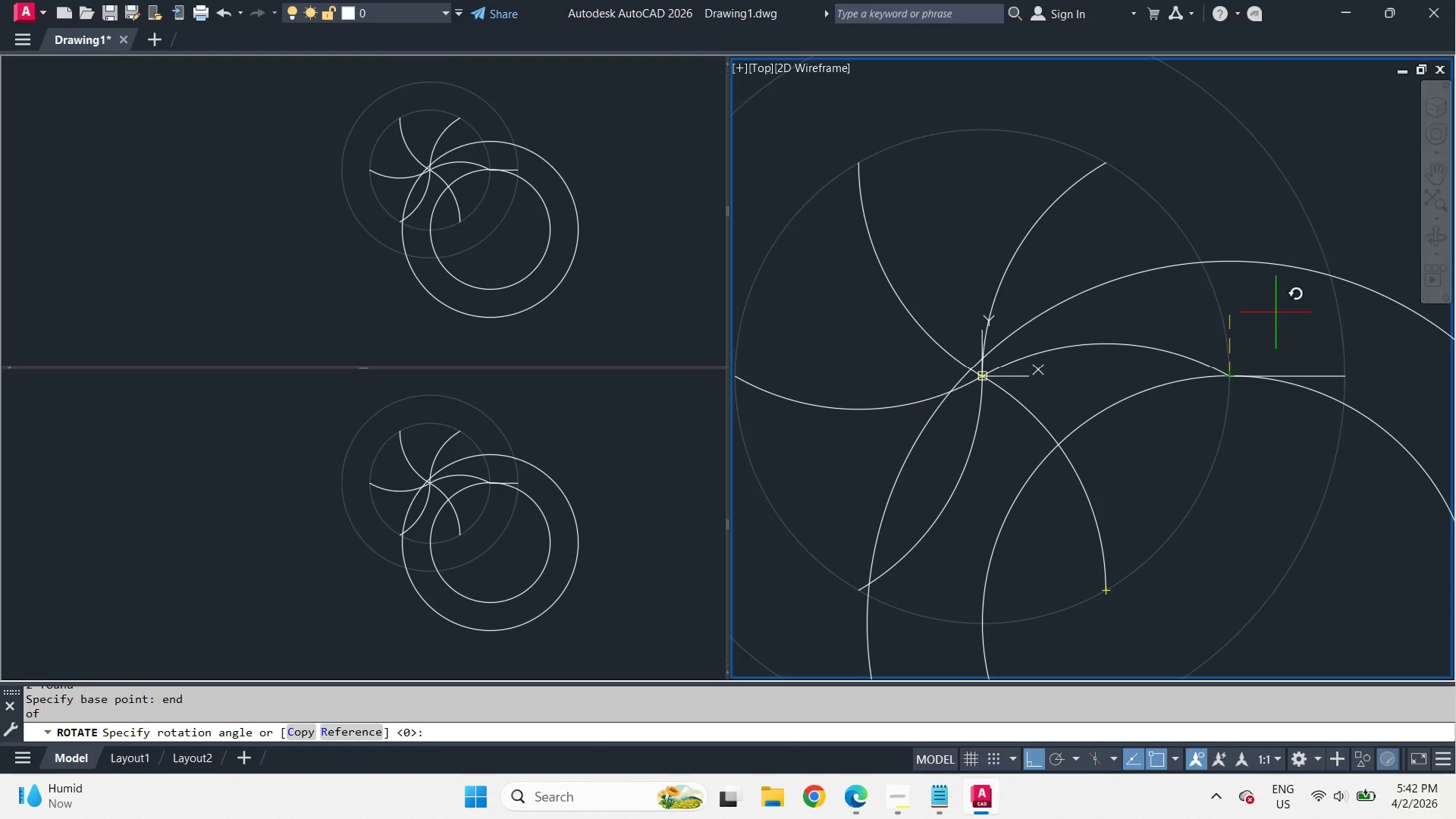 
key(Space)
 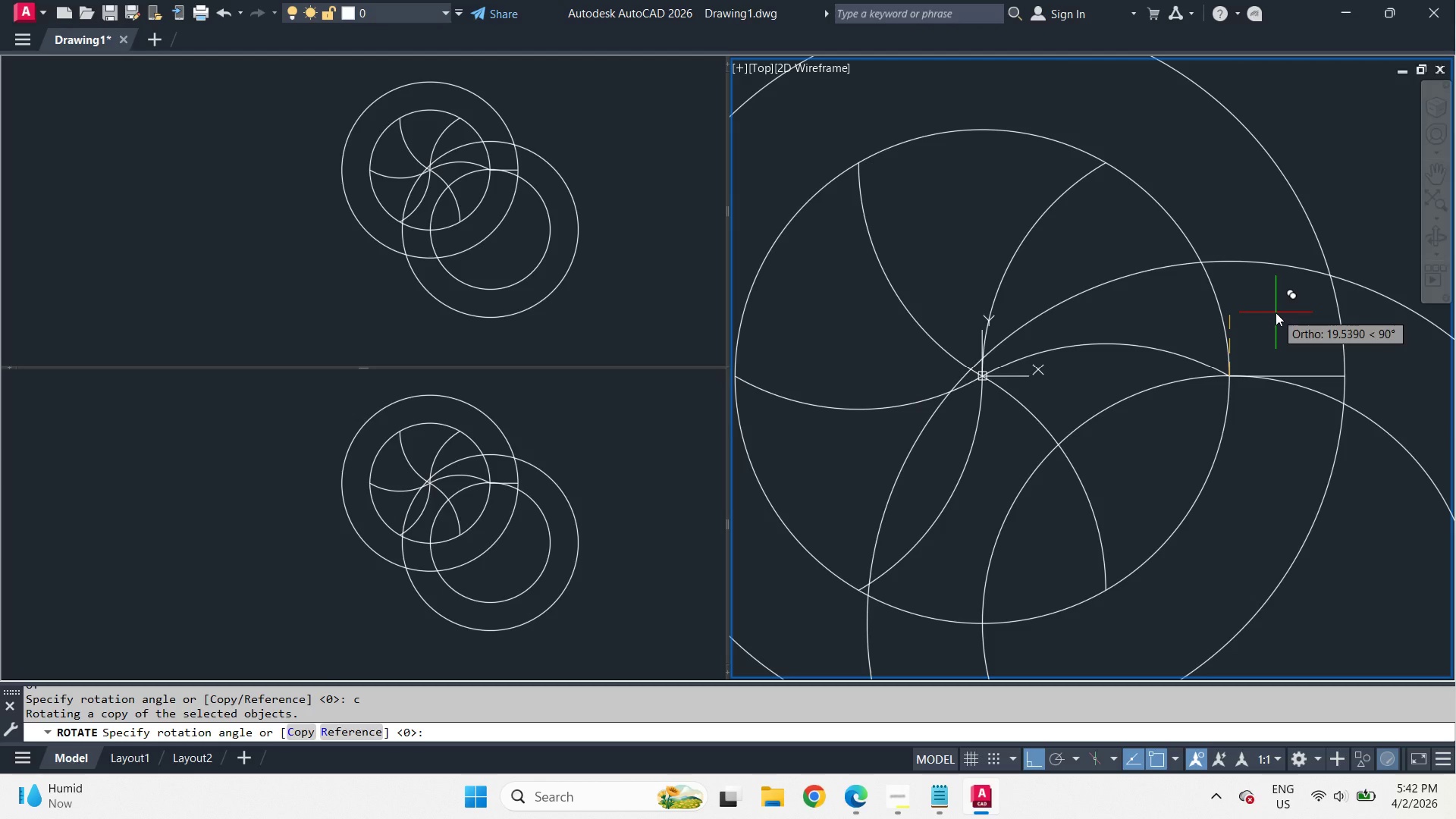 
key(Numpad9)
 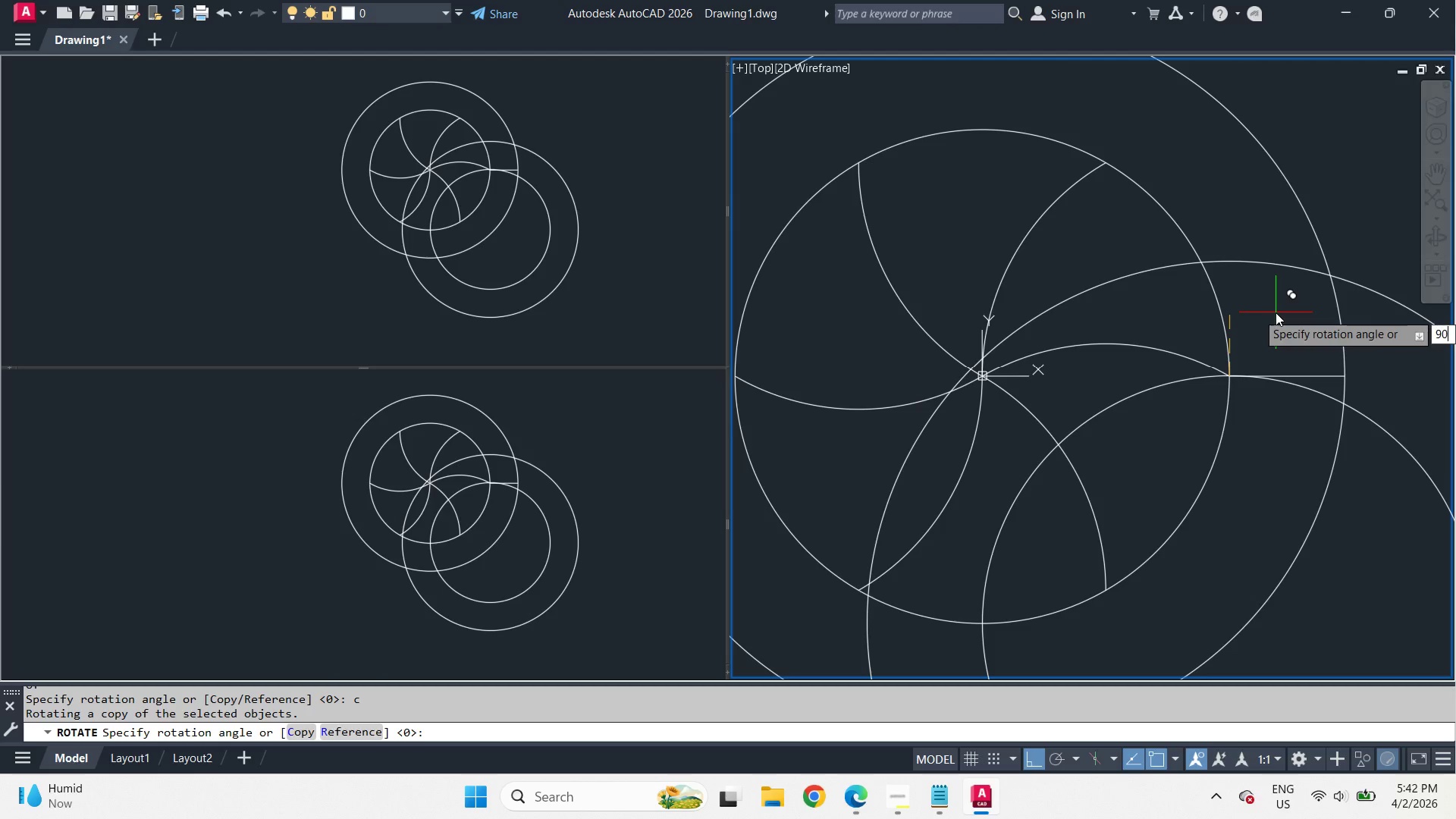 
key(Numpad0)
 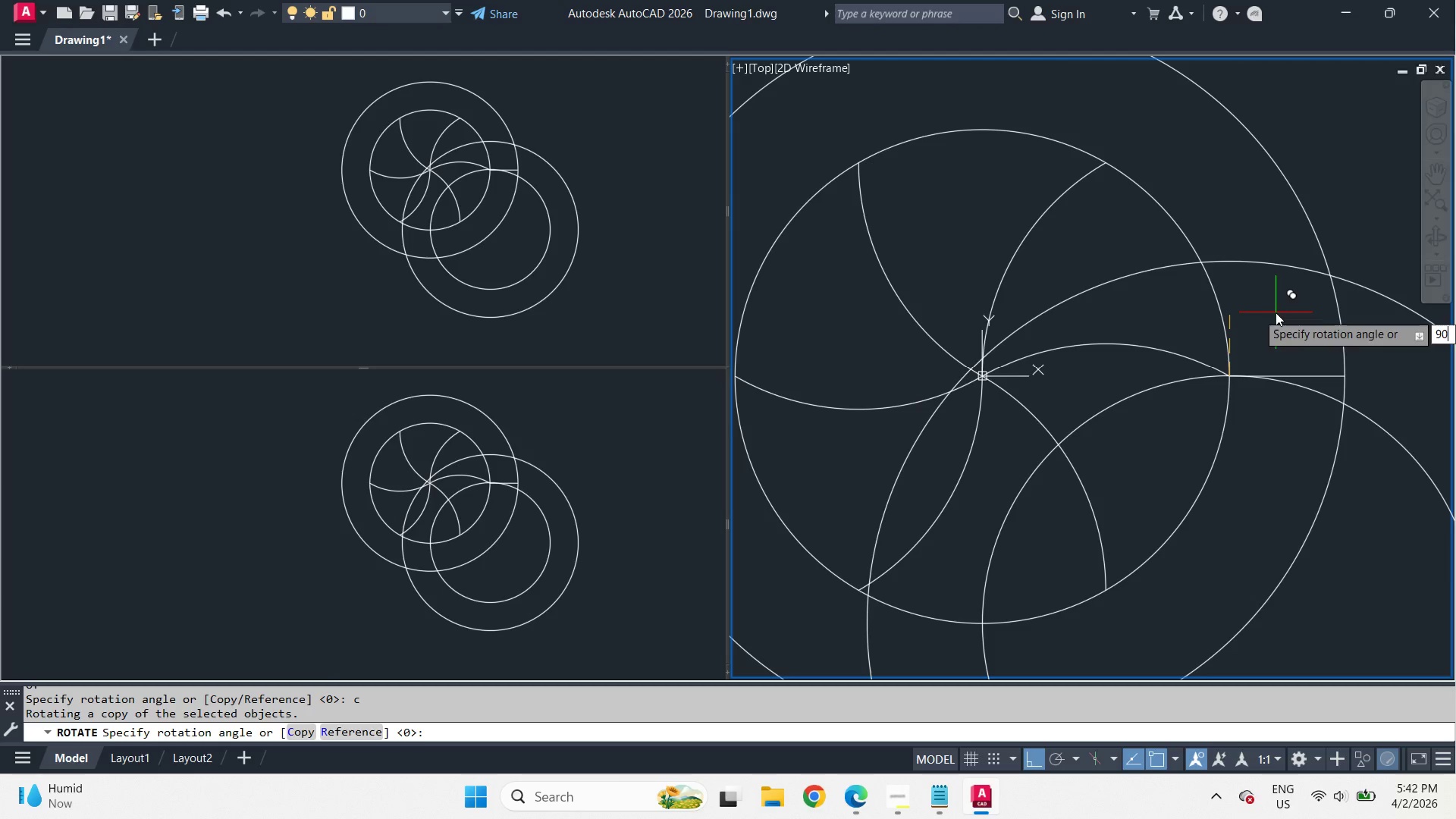 
key(Space)
 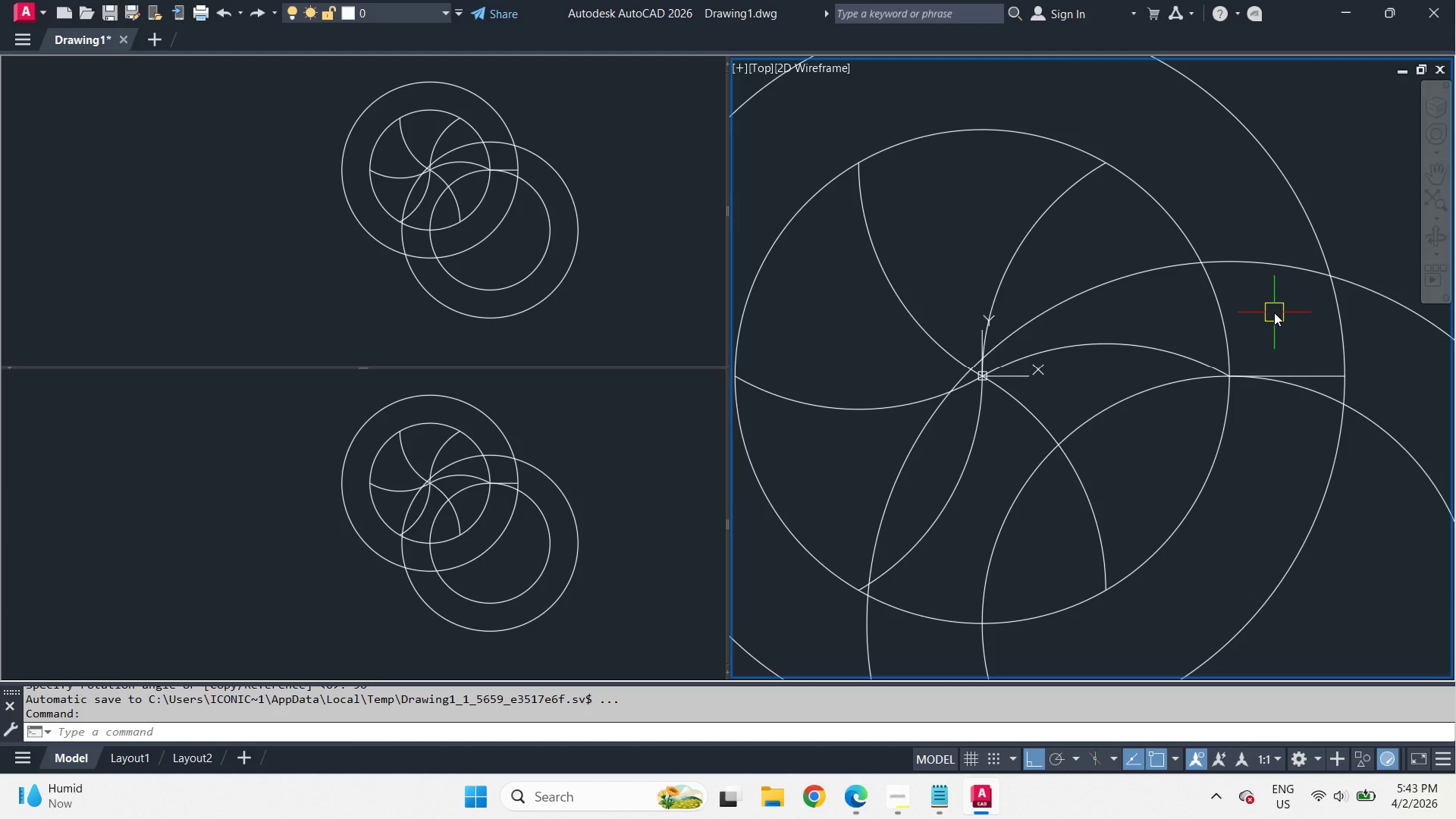 
wait(7.14)
 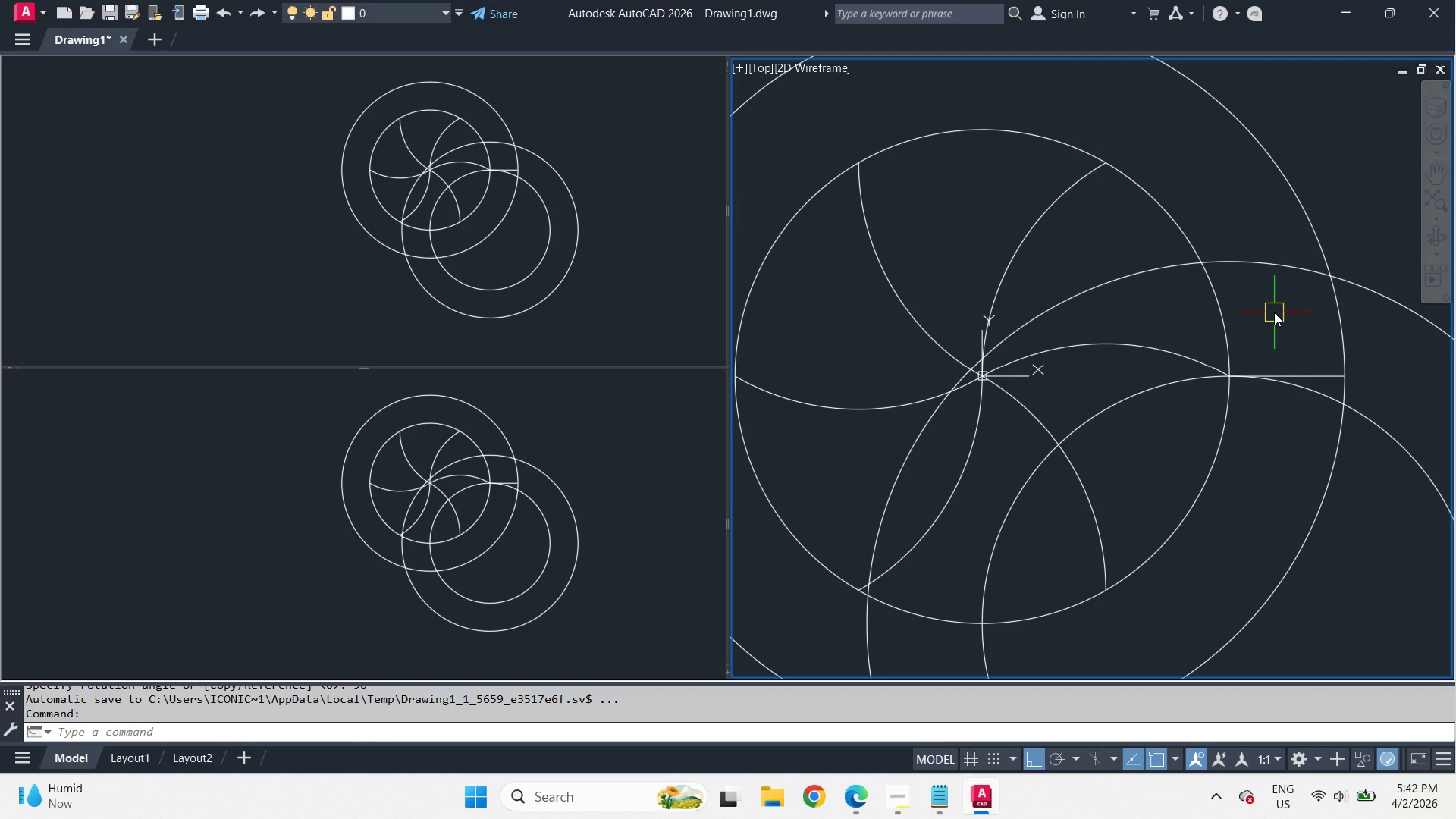 
left_click([1023, 246])
 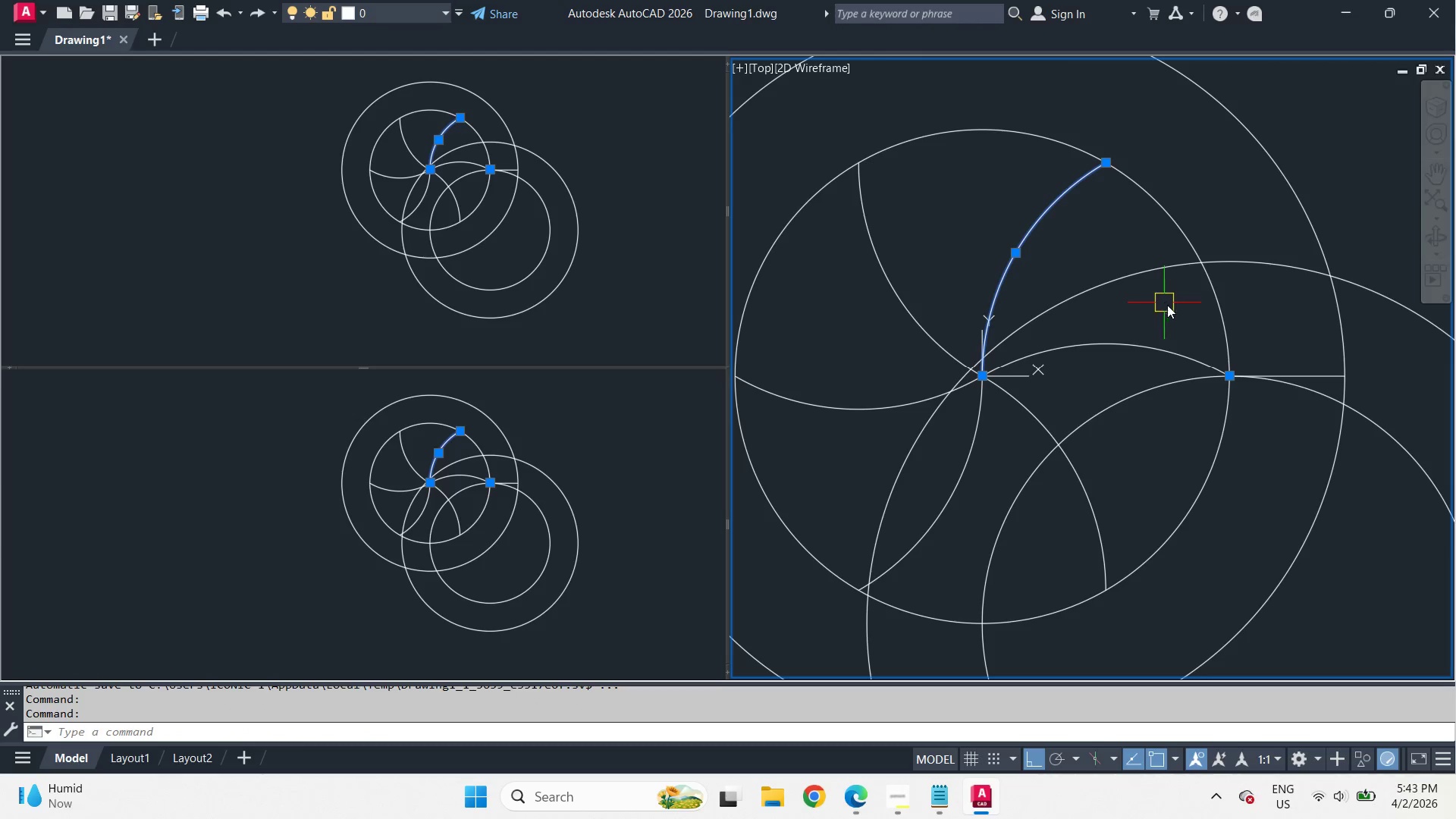 
scroll: coordinate [1282, 408], scroll_direction: up, amount: 9.0
 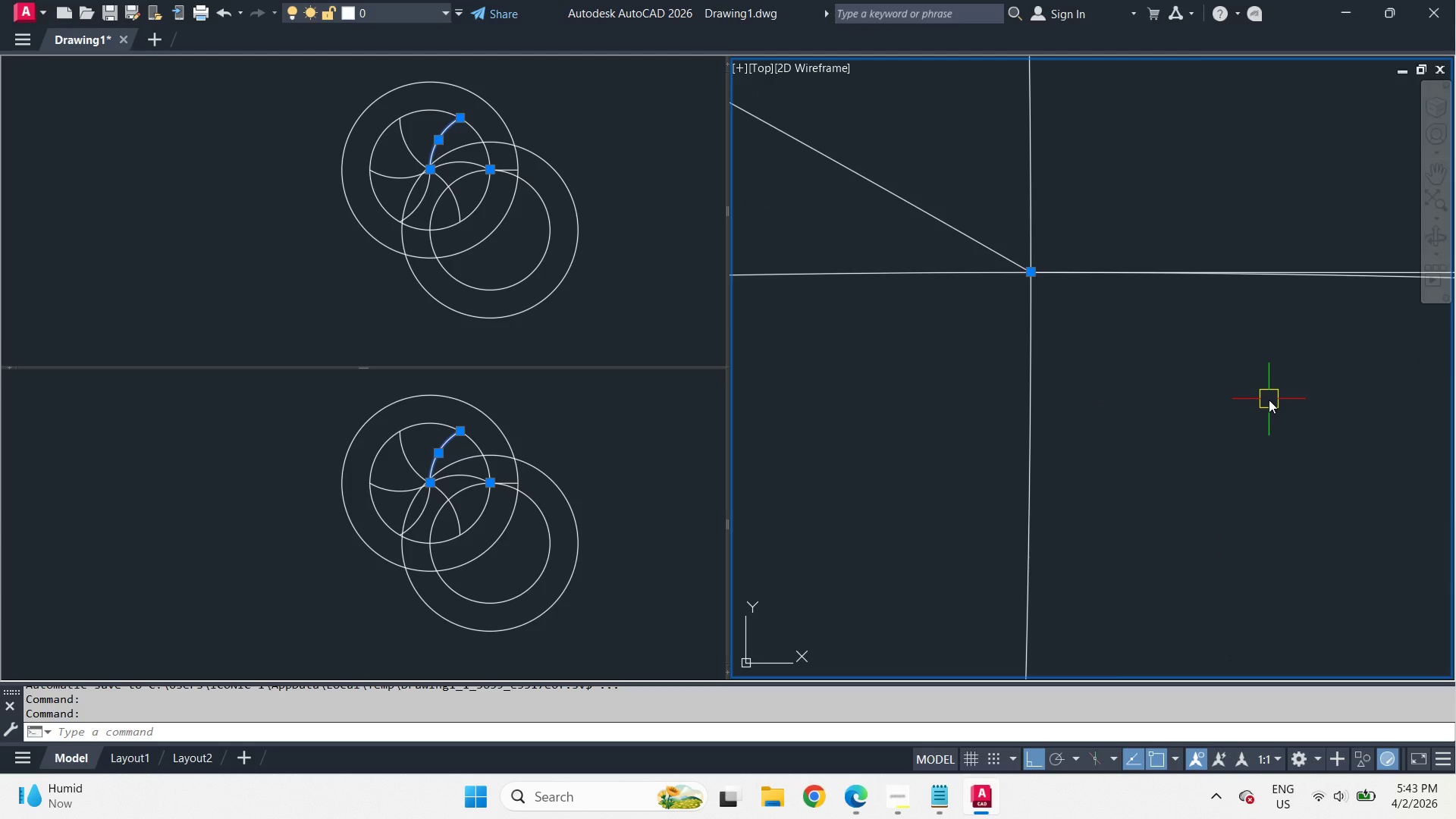 
scroll: coordinate [1216, 437], scroll_direction: down, amount: 8.0
 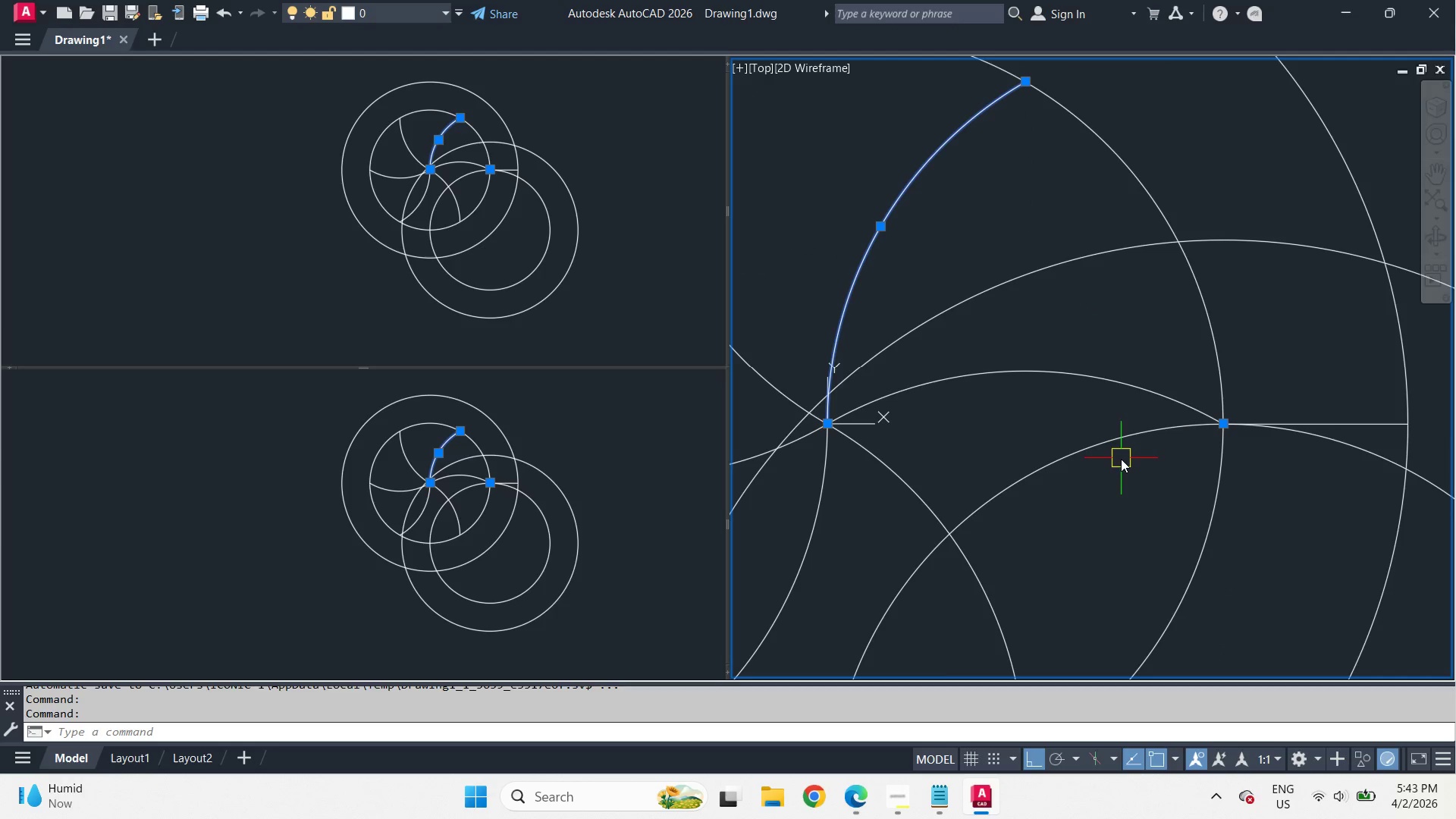 
key(Escape)
 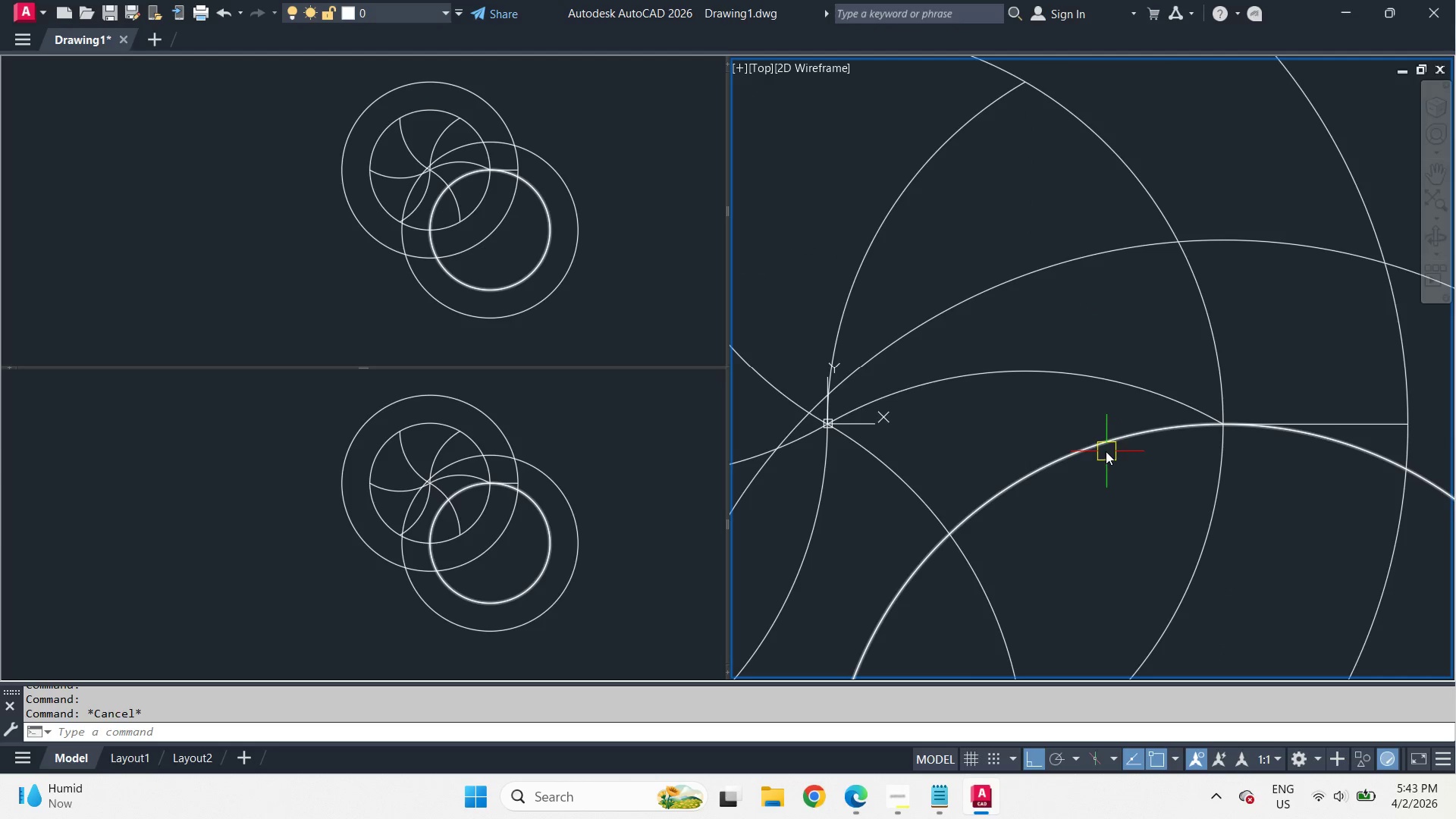 
left_click([1105, 450])
 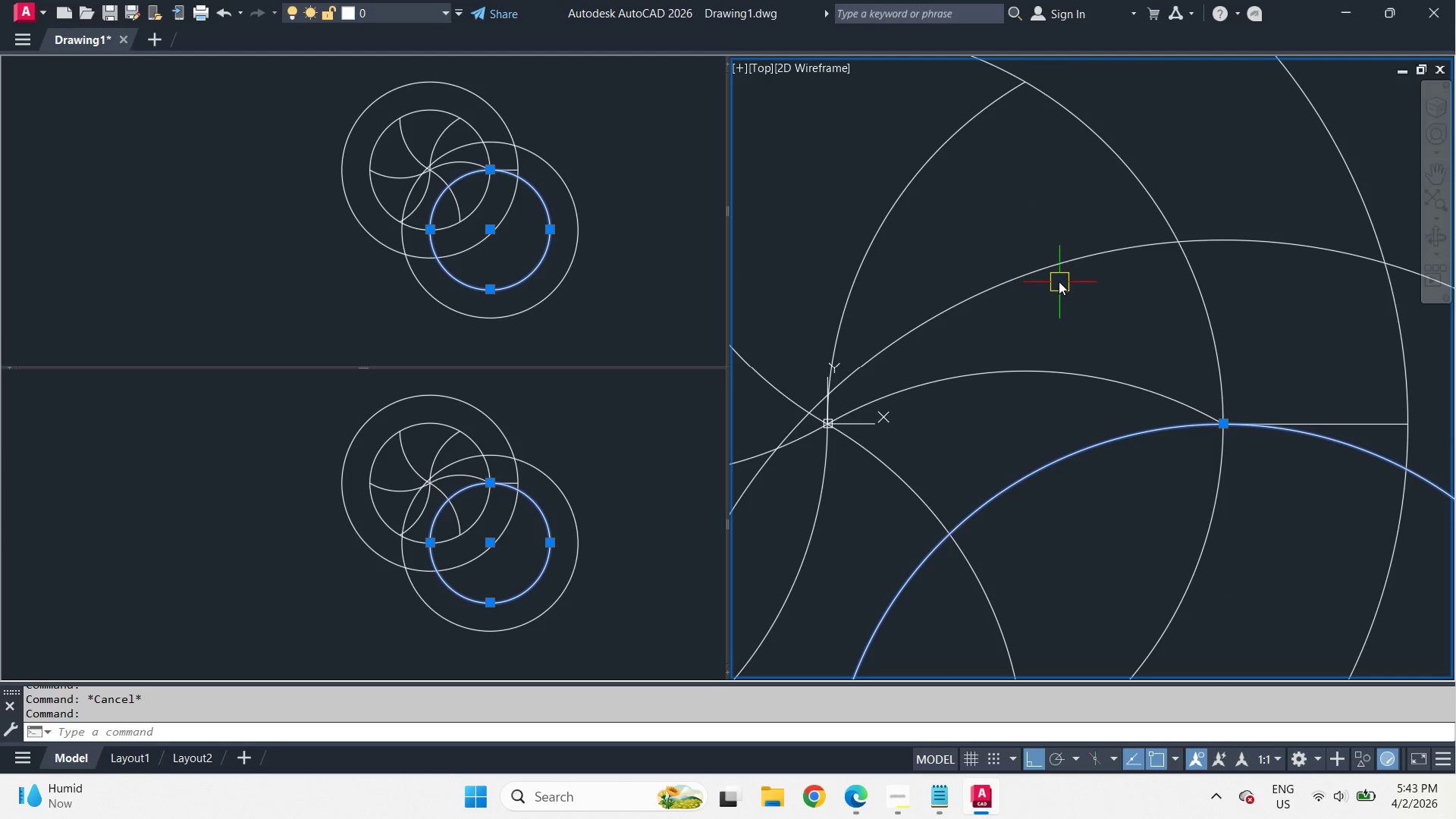 
left_click([1056, 273])
 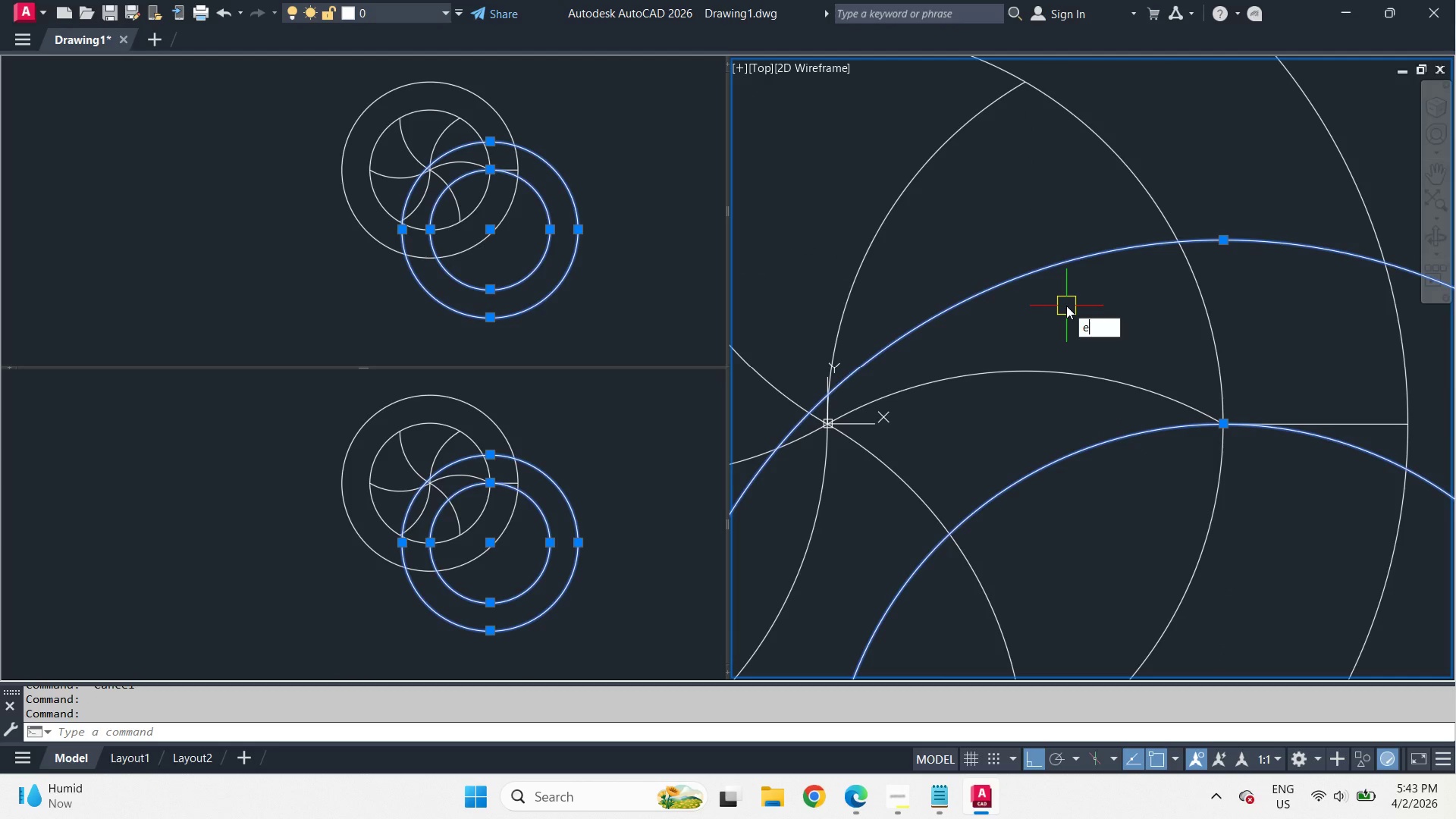 
type(e di cen )
 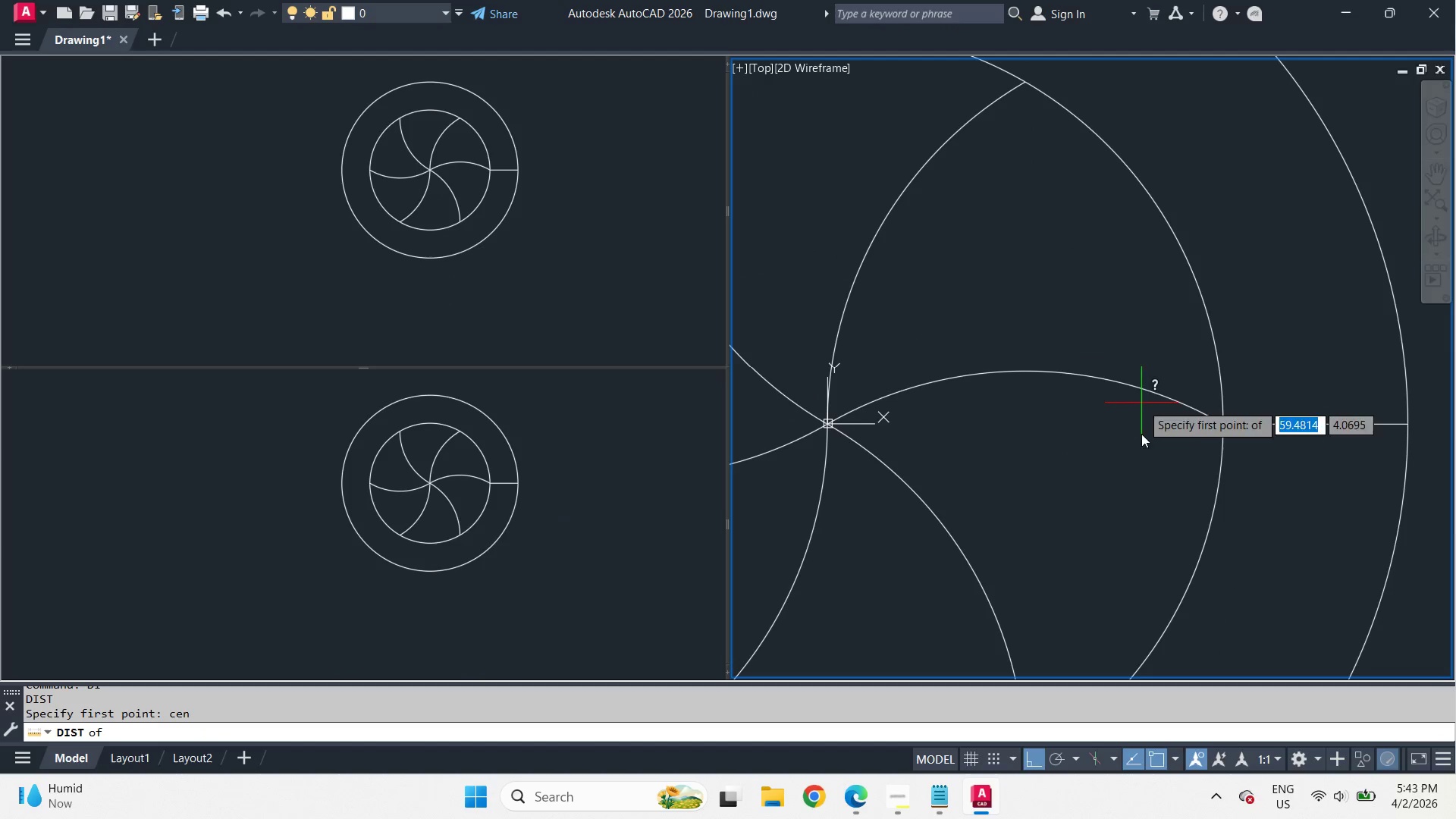 
scroll: coordinate [1139, 419], scroll_direction: down, amount: 2.0
 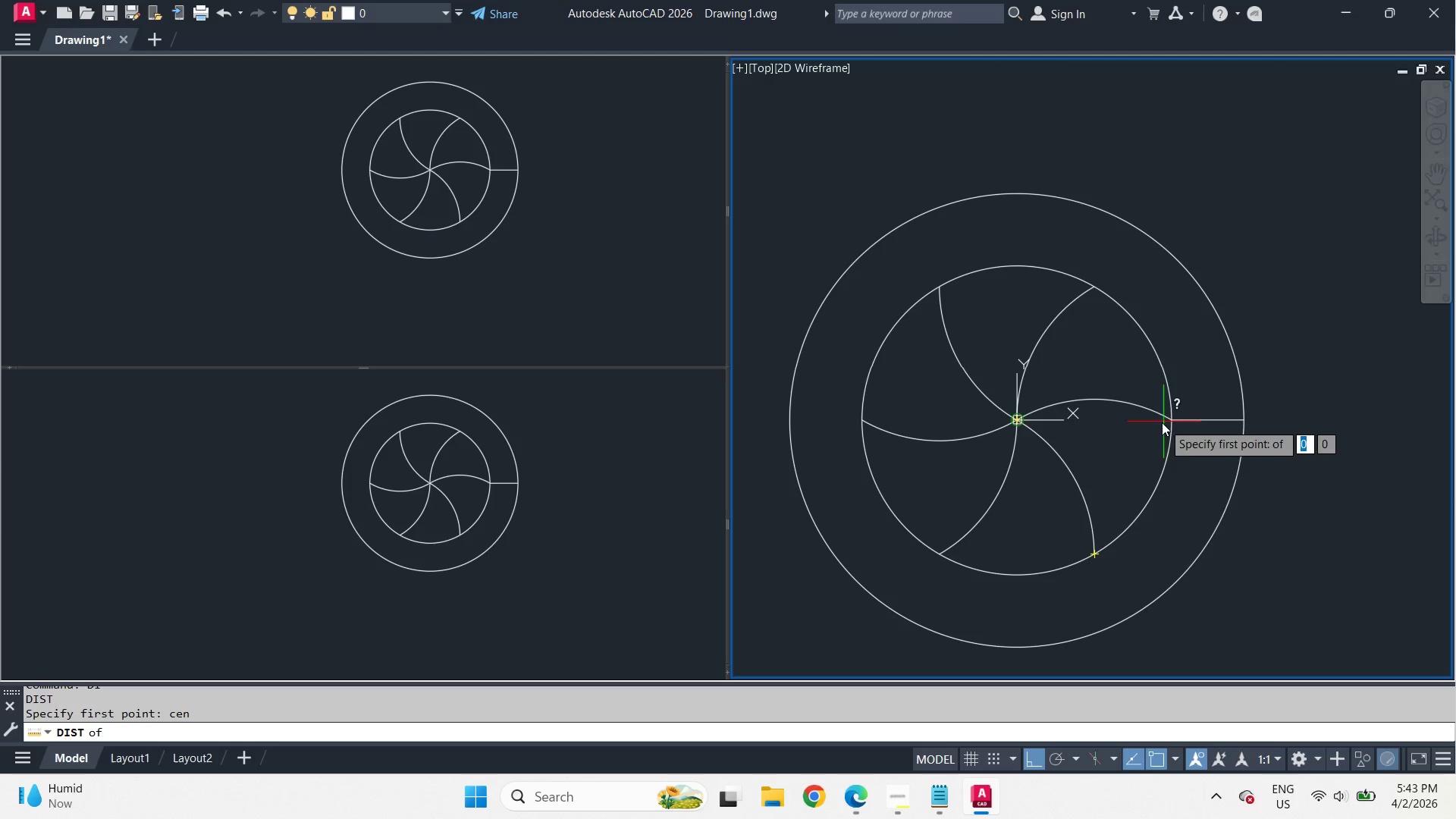 
key(Escape)
 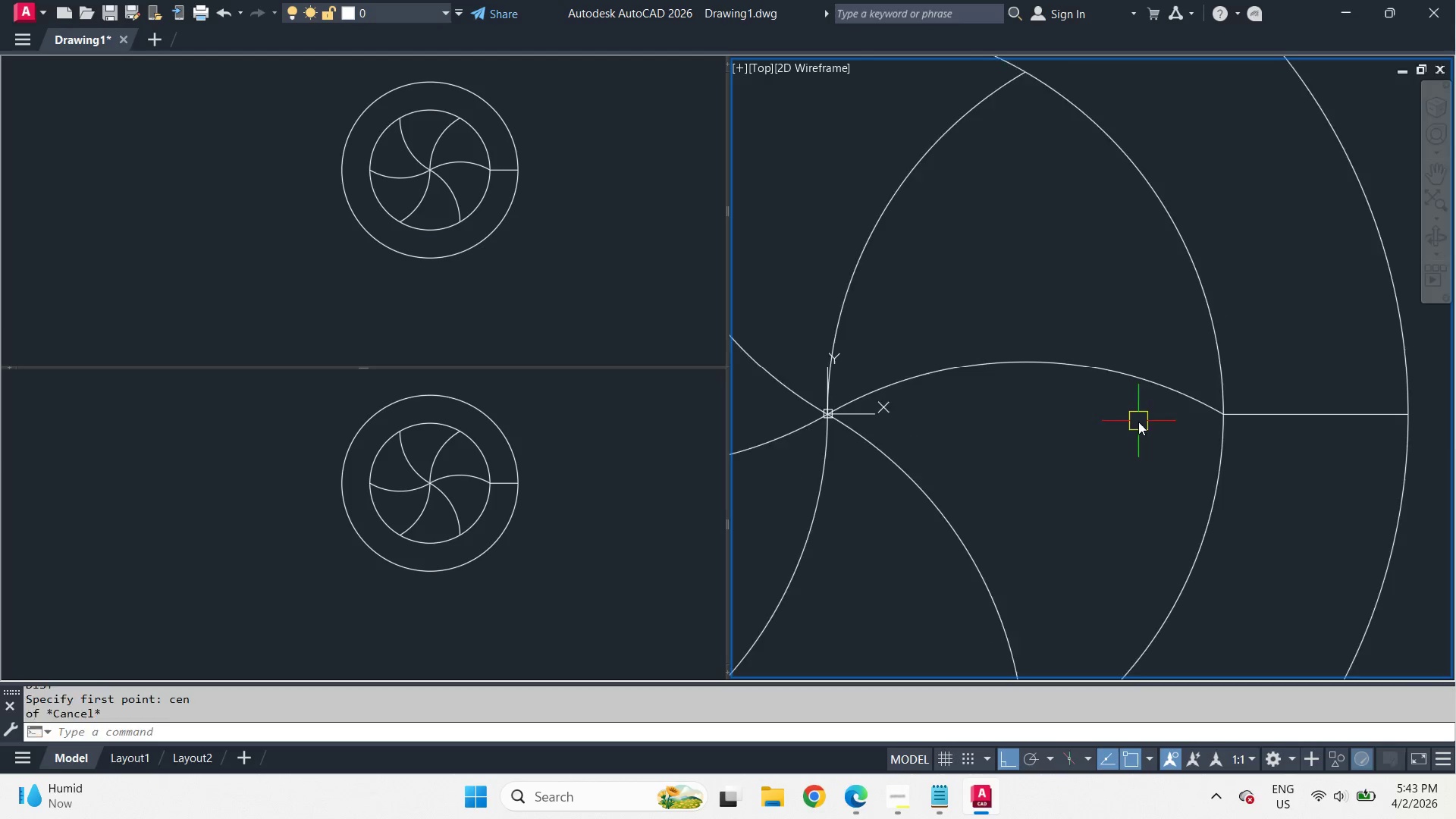 
scroll: coordinate [1139, 425], scroll_direction: up, amount: 2.0
 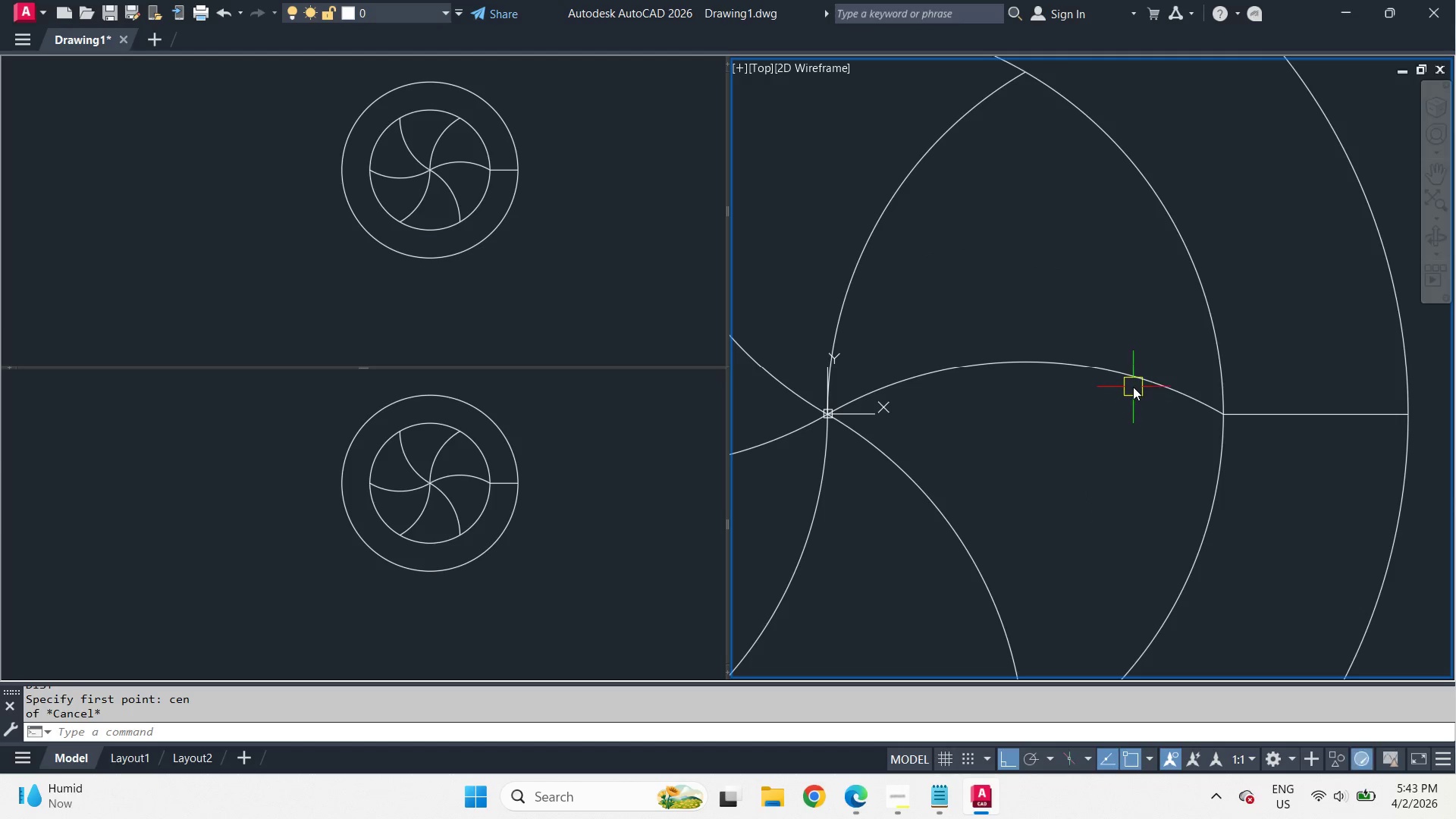 
left_click([1133, 387])
 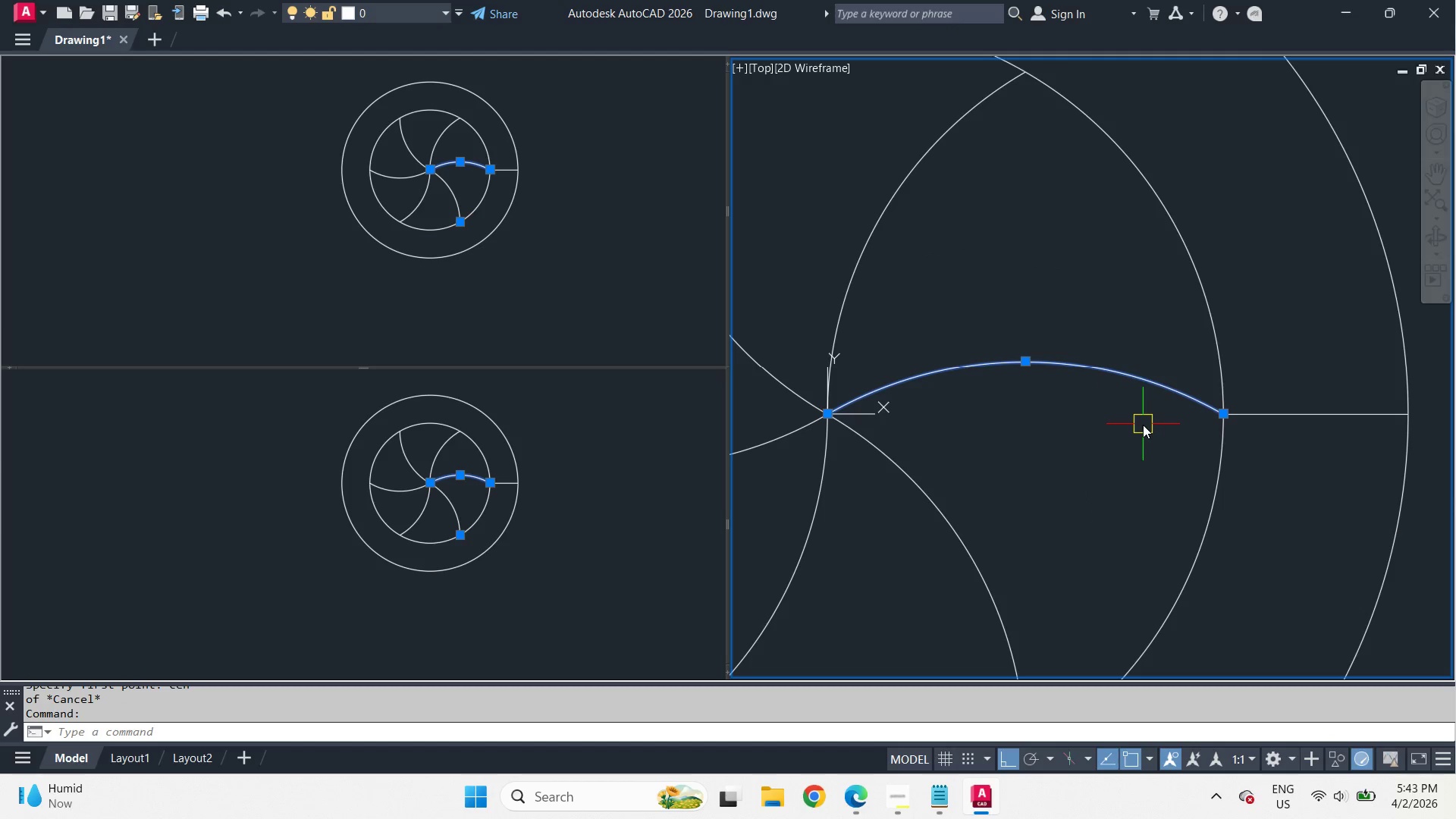 
key(Escape)
type(di end )
 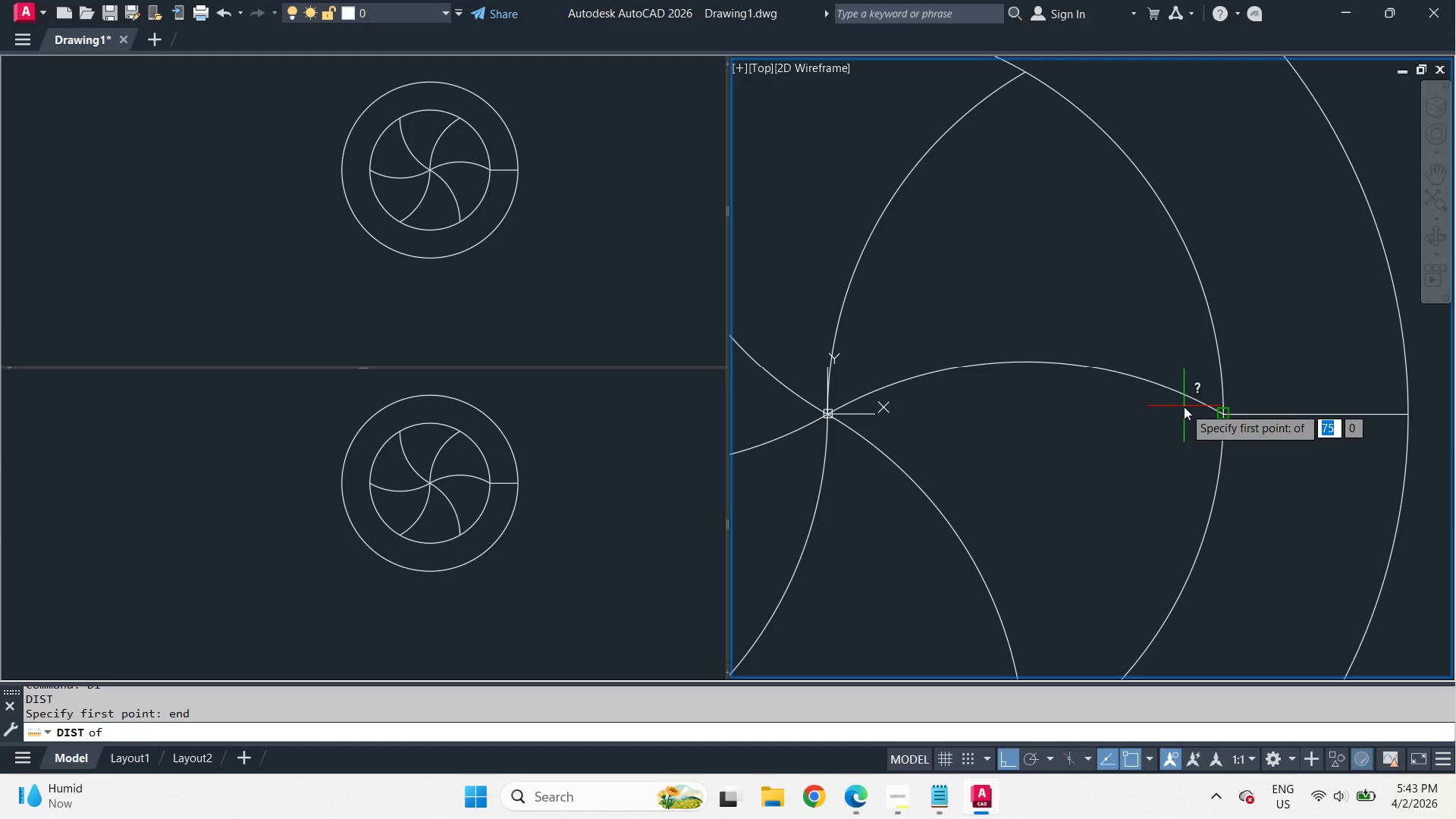 
left_click([1184, 406])
 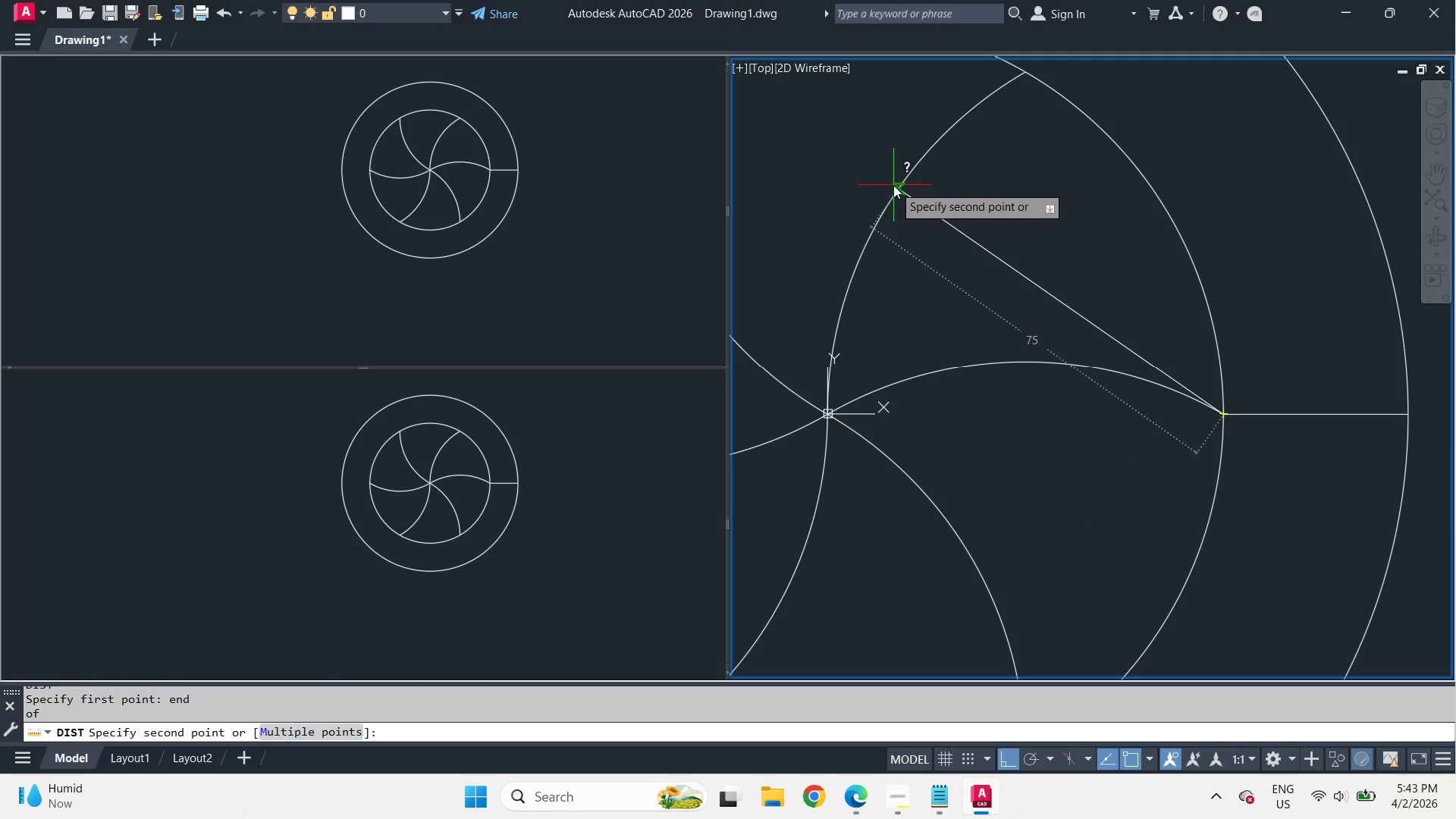 
left_click([893, 185])
 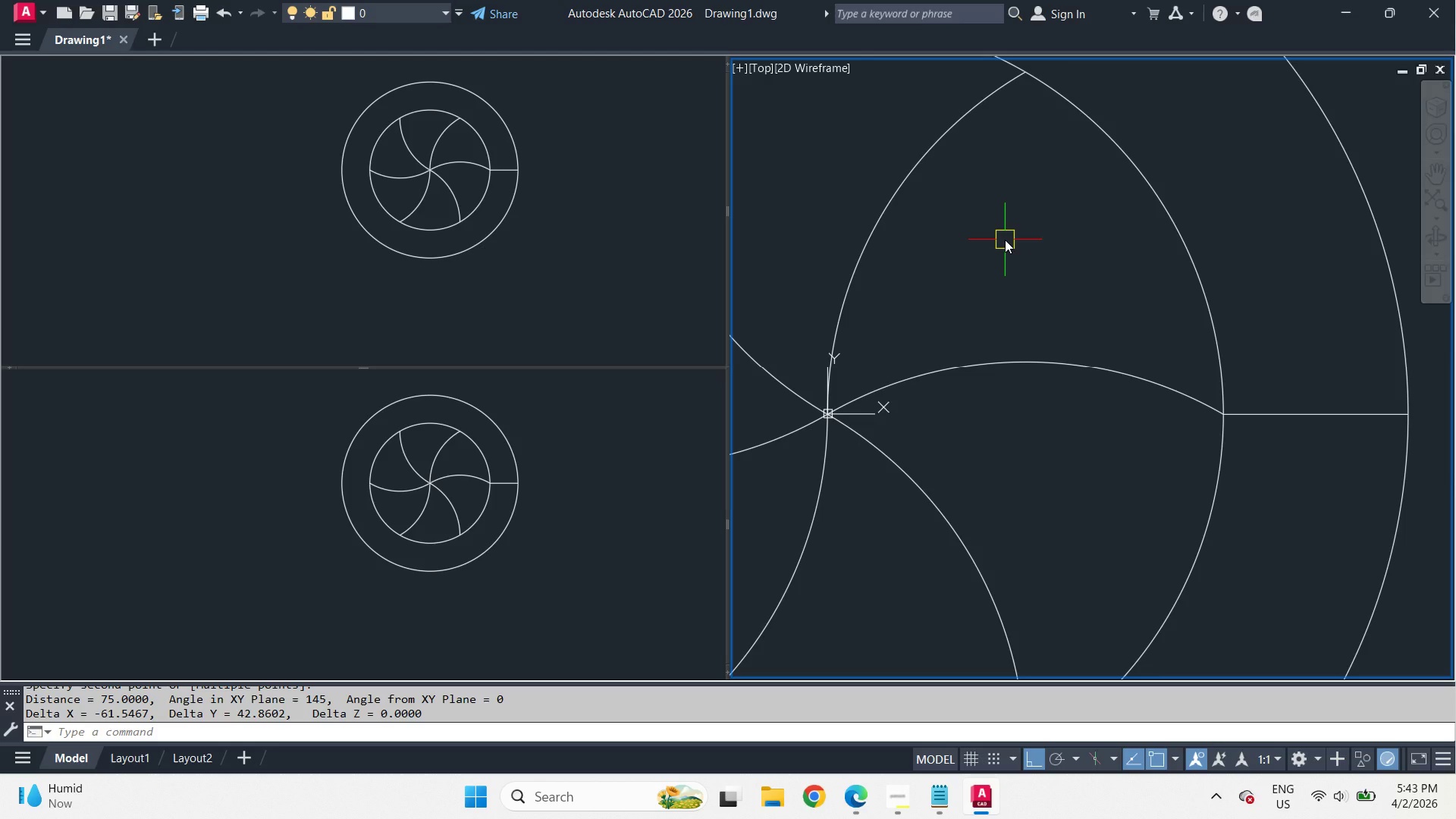 
scroll: coordinate [1005, 240], scroll_direction: down, amount: 1.0
 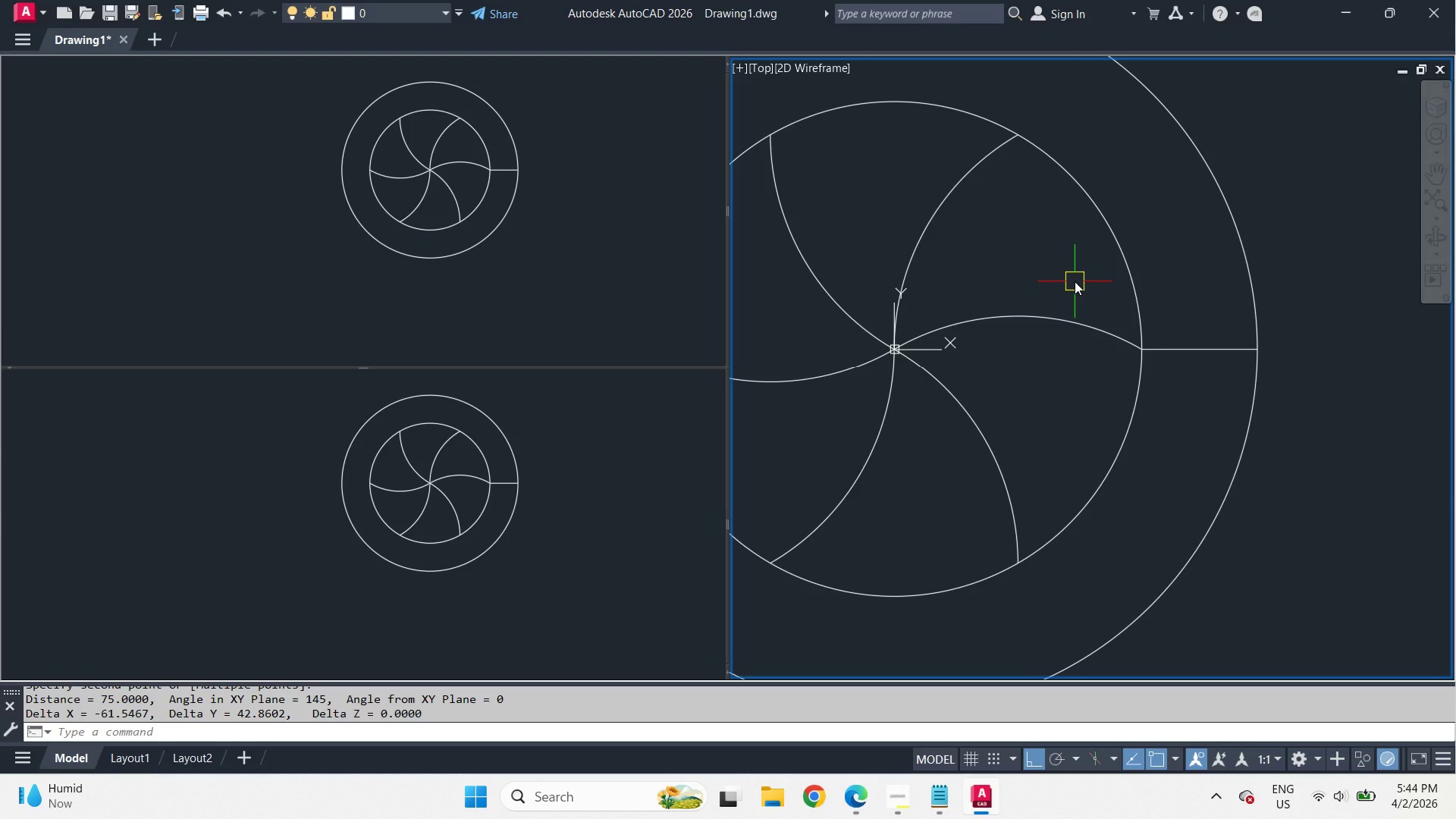 
wait(43.72)
 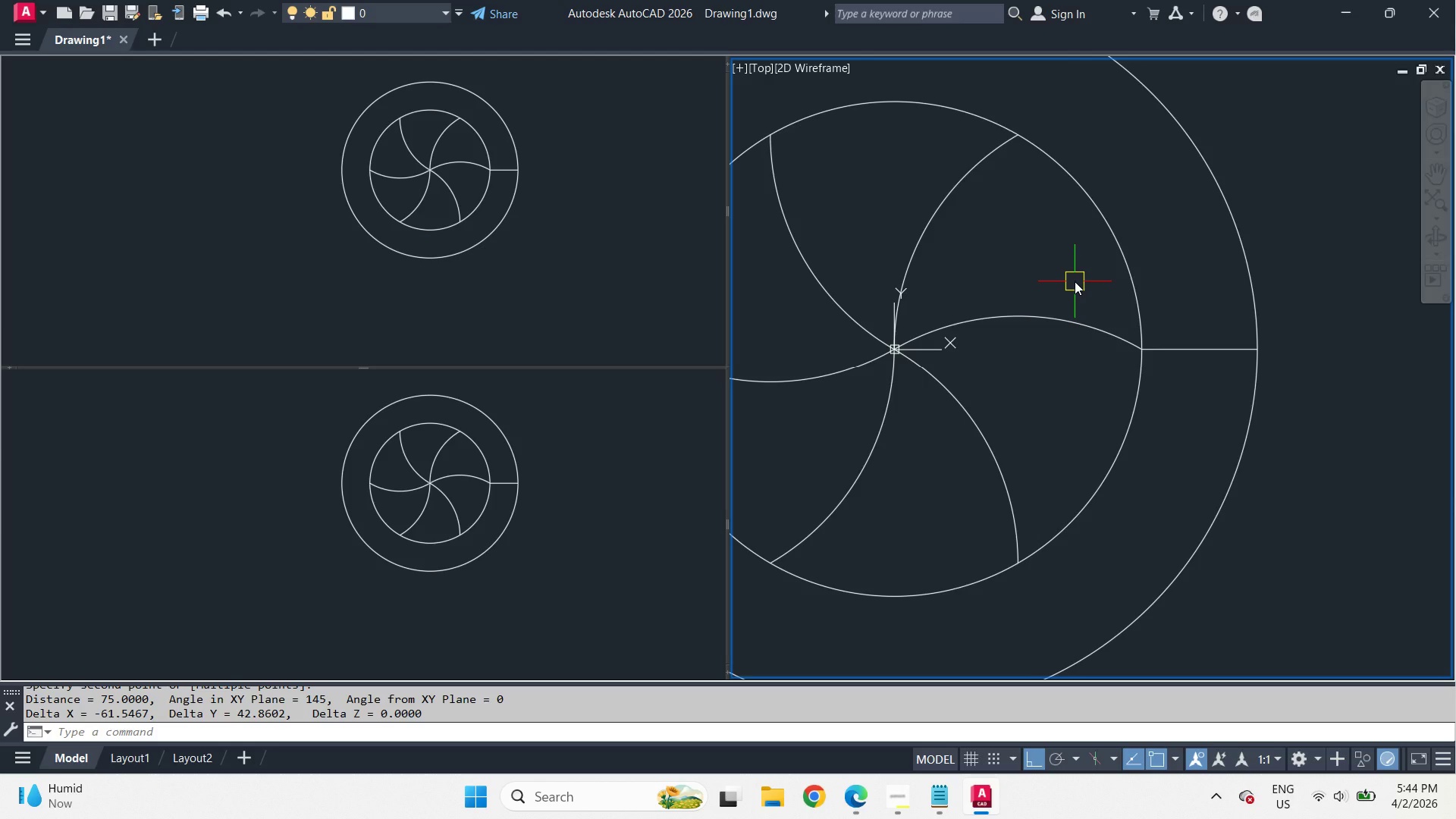 
scroll: coordinate [1100, 287], scroll_direction: down, amount: 2.0
 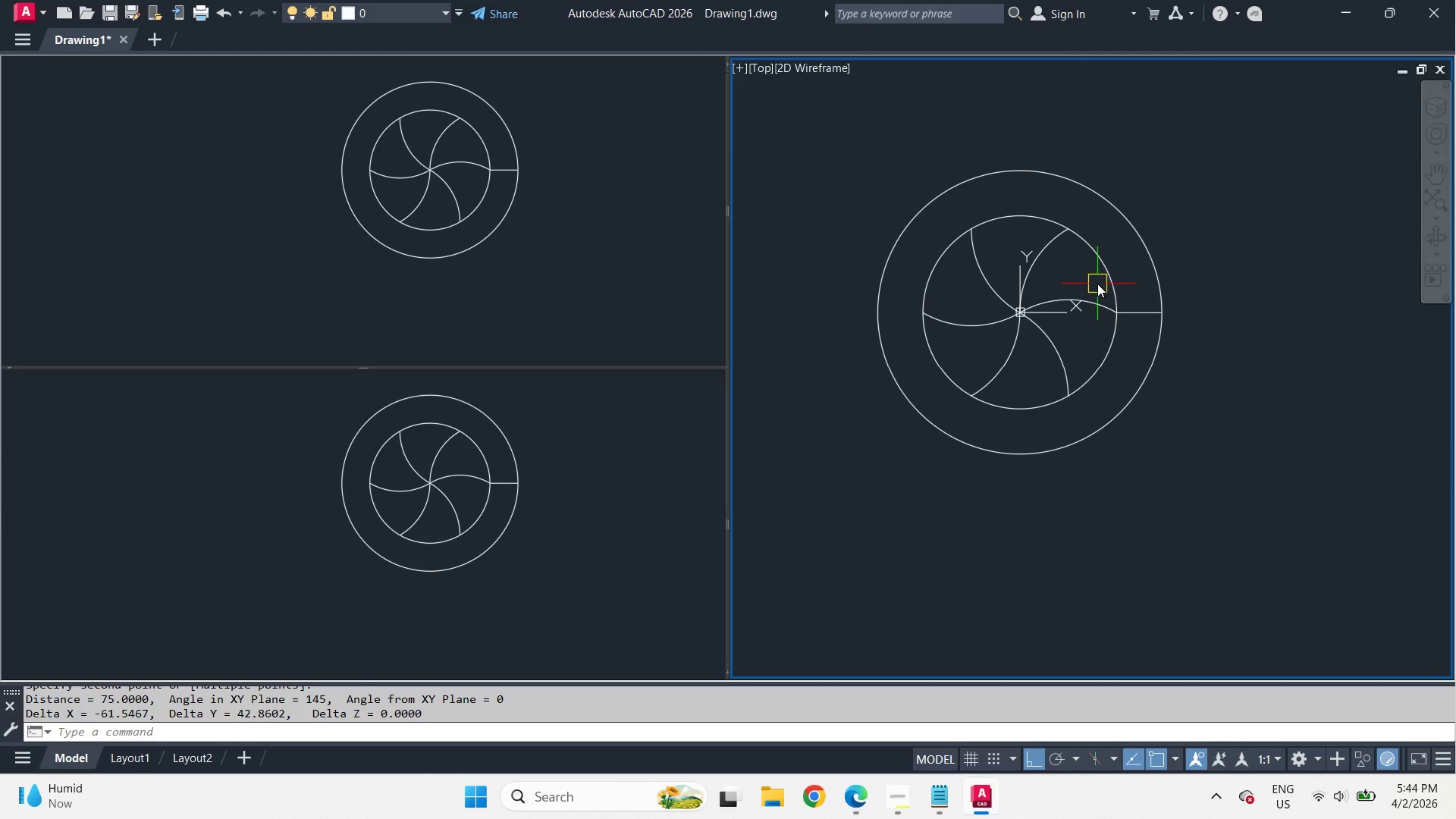 
scroll: coordinate [1081, 285], scroll_direction: up, amount: 3.0
 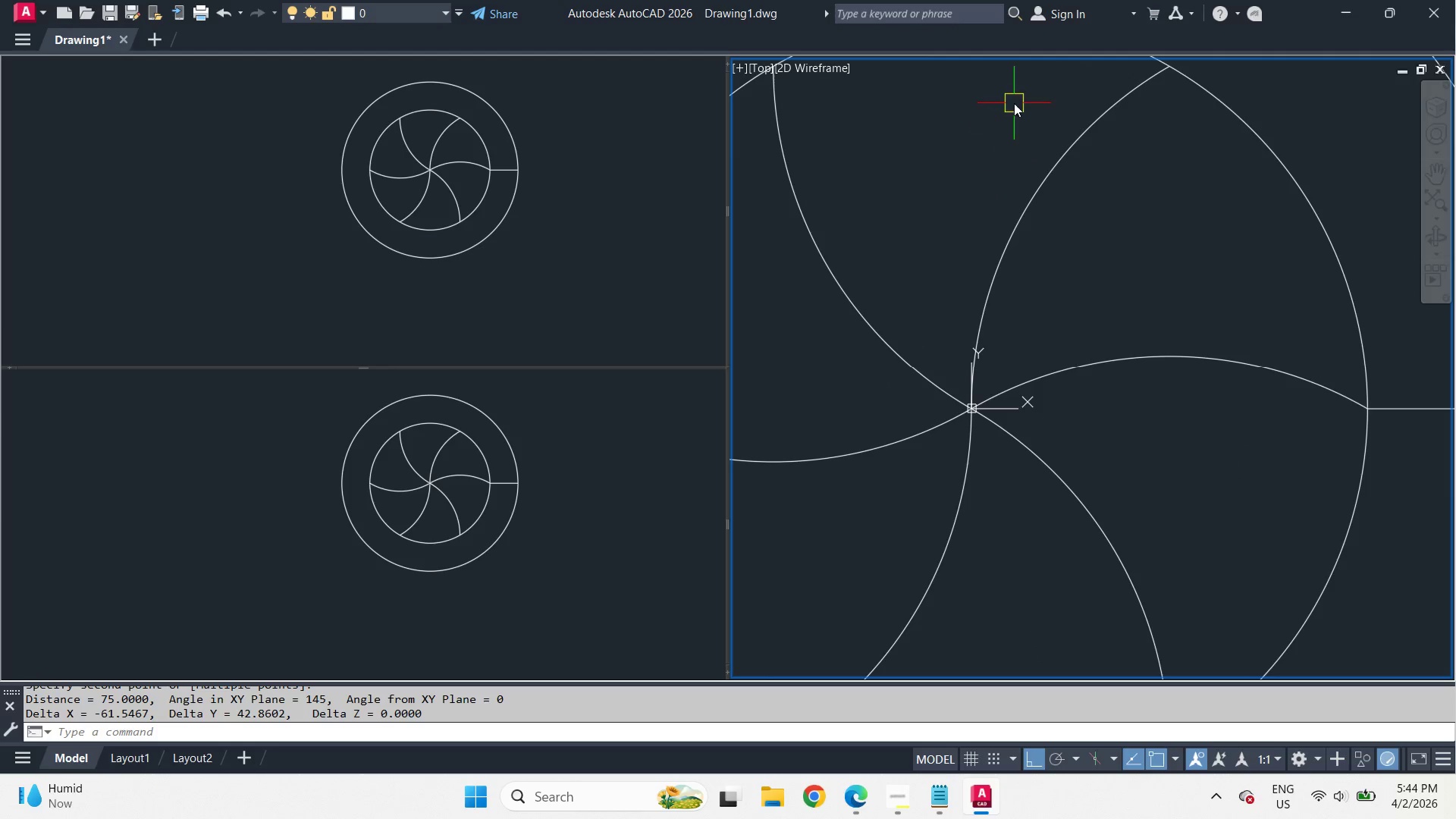 
scroll: coordinate [1106, 204], scroll_direction: down, amount: 1.0
 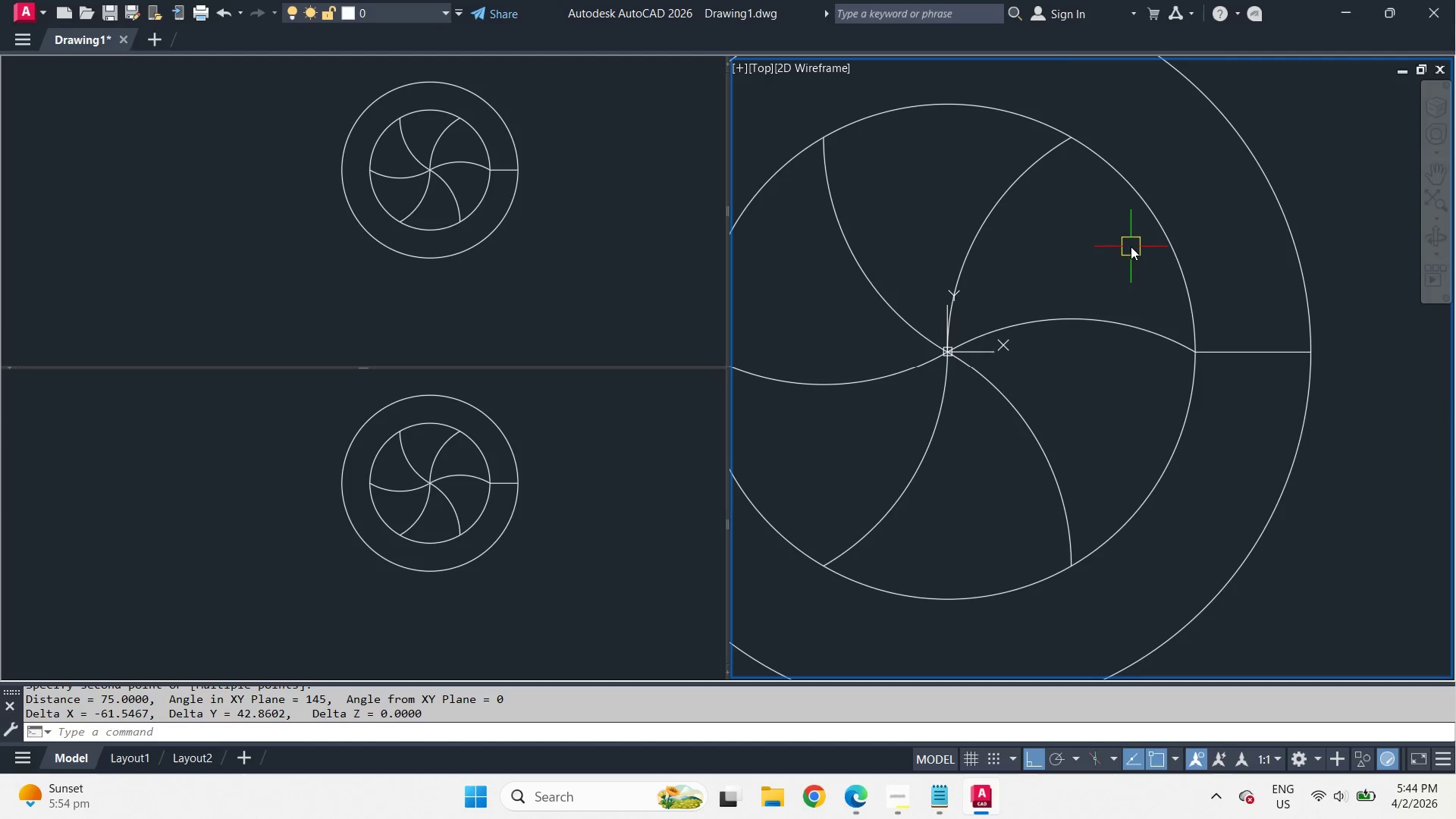 
wait(39.26)
 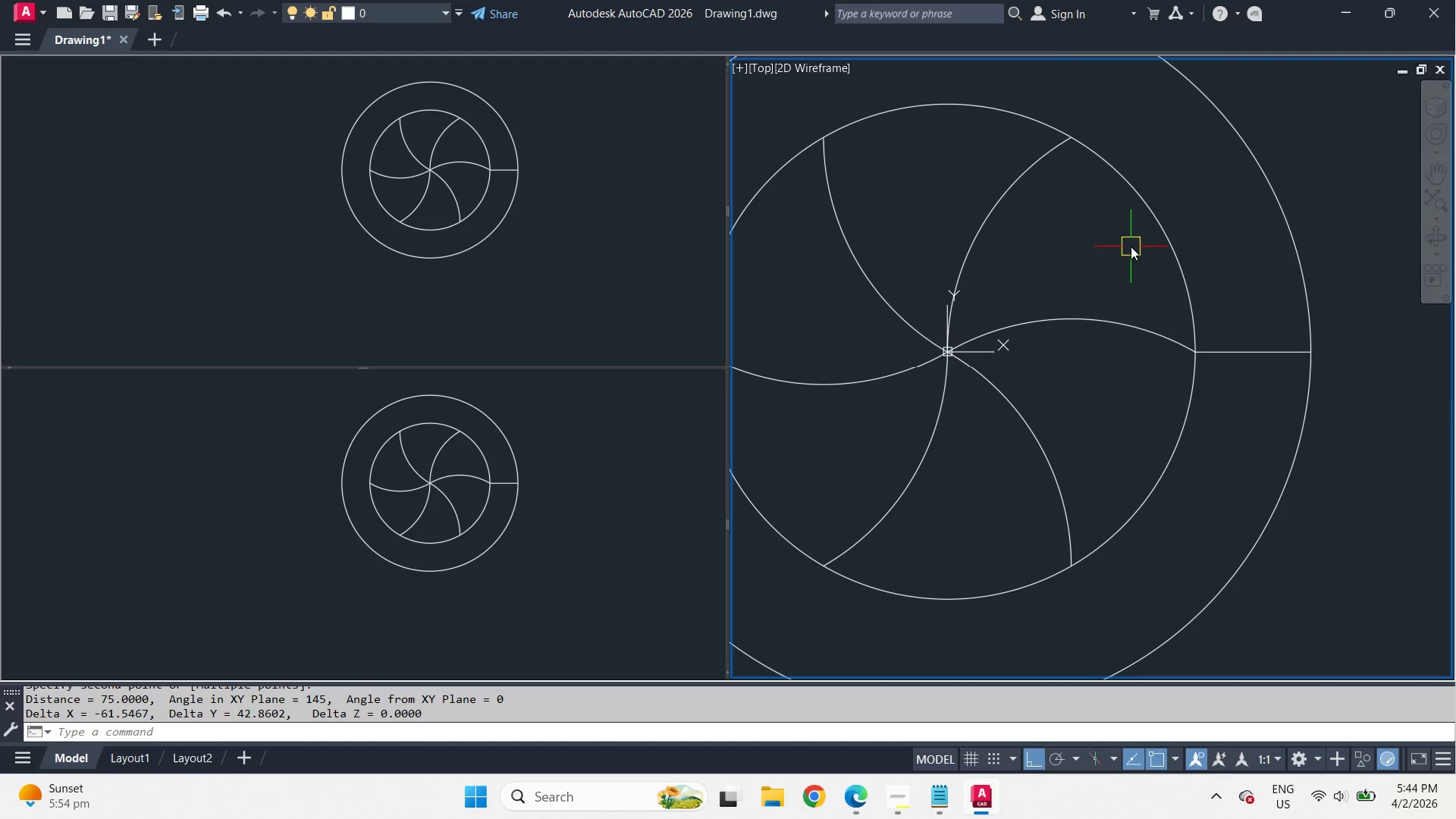 
left_click([1166, 257])
 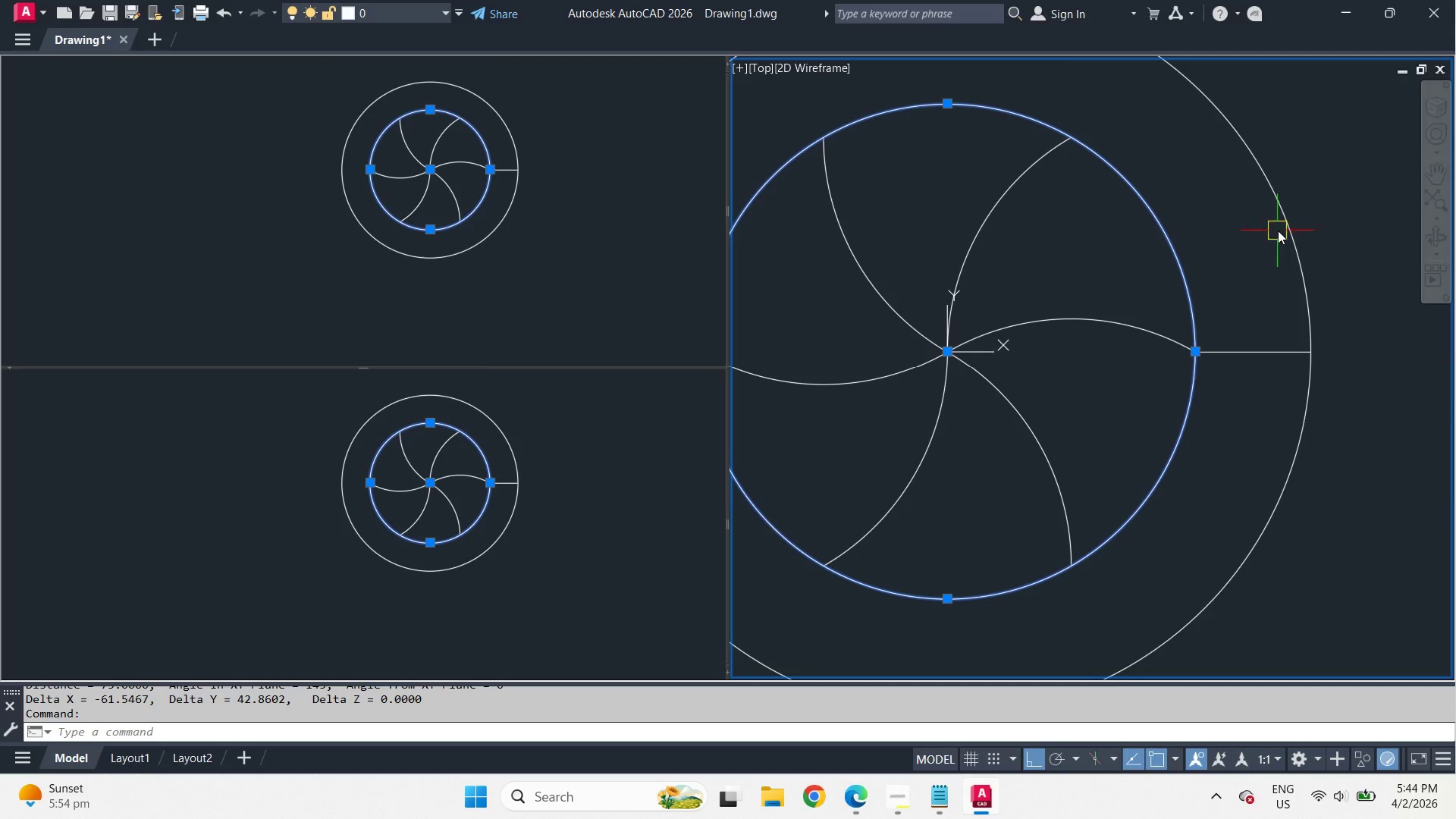 
left_click([1281, 229])
 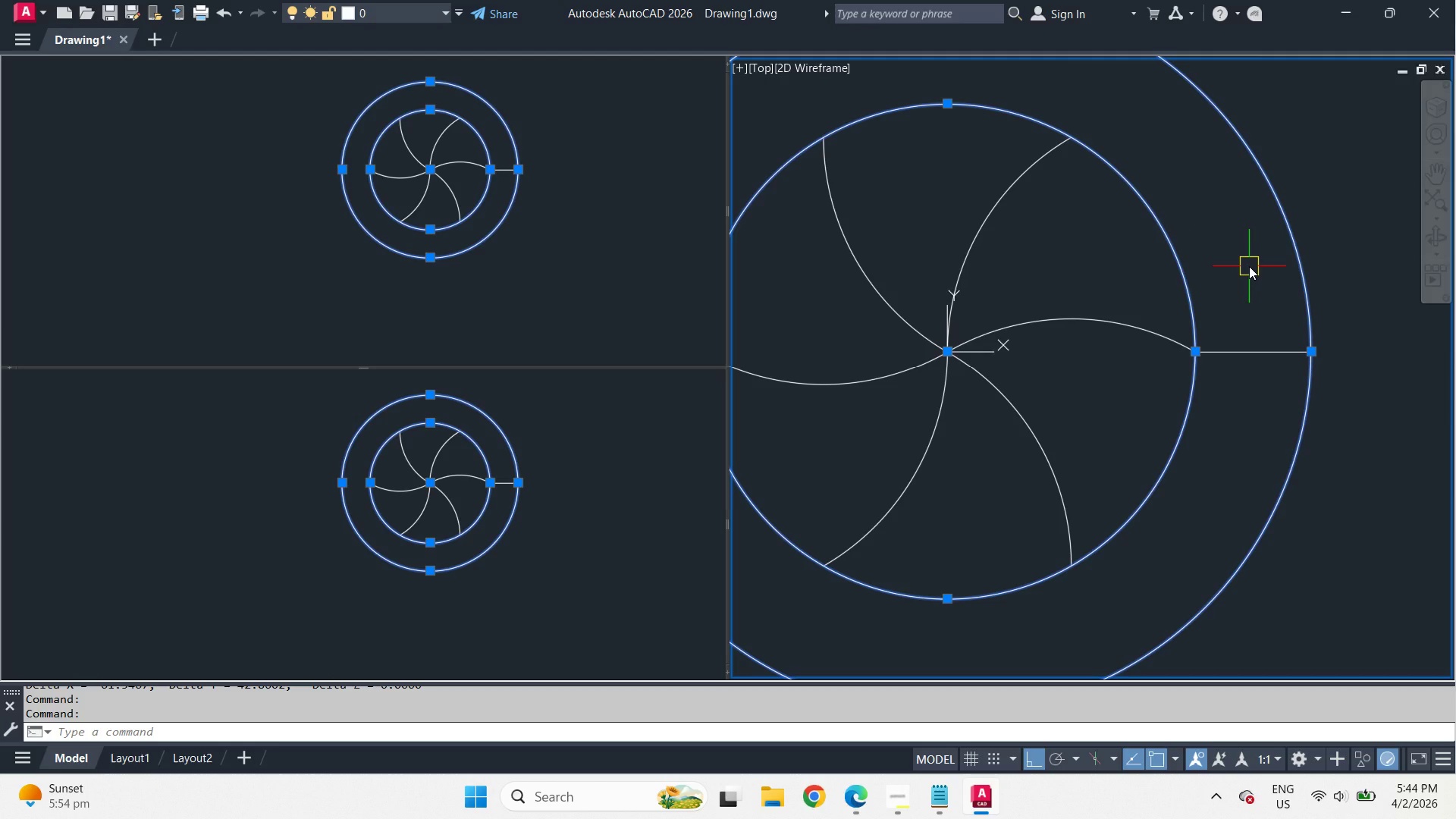 
type(ro )
 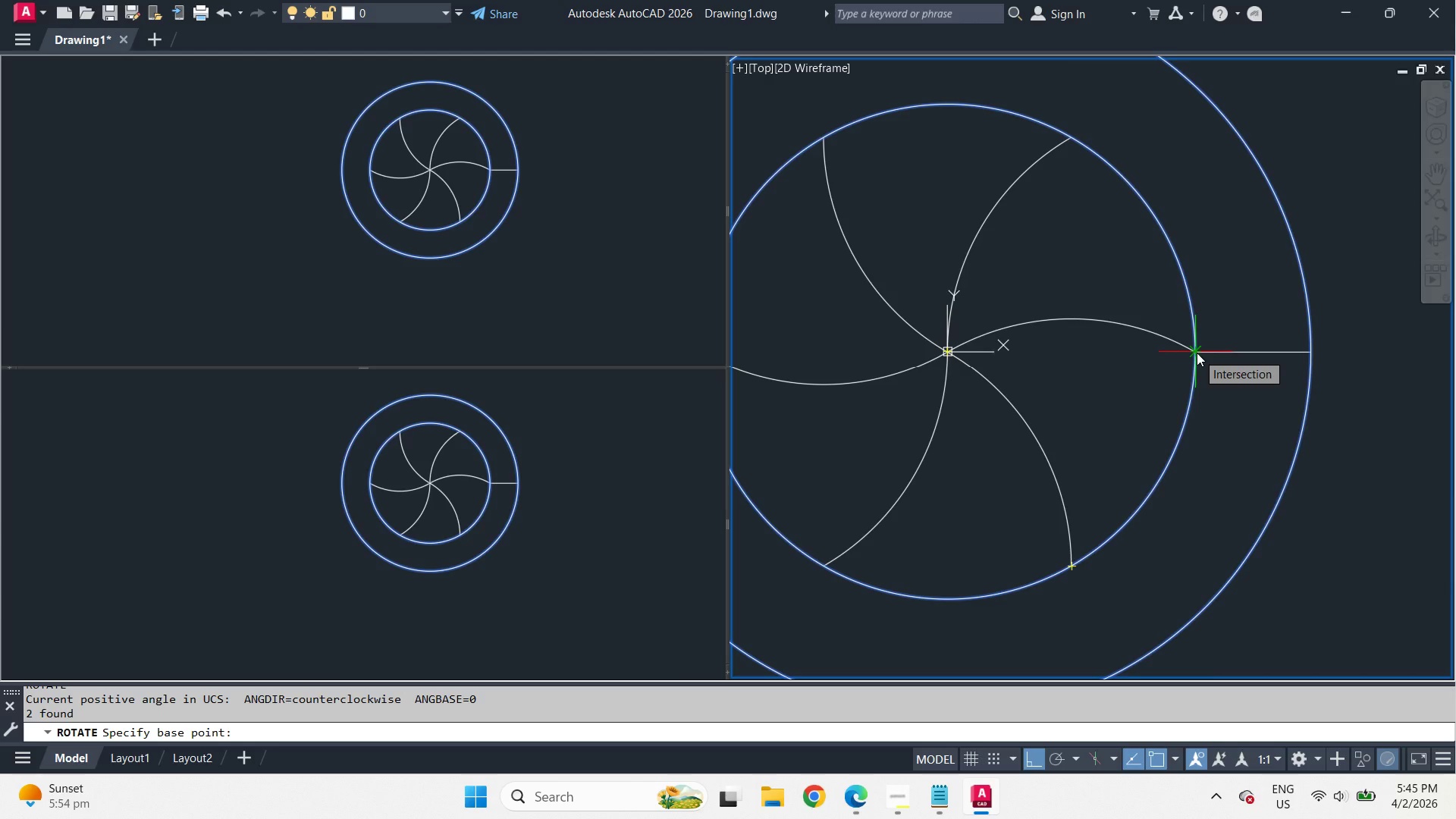 
wait(31.94)
 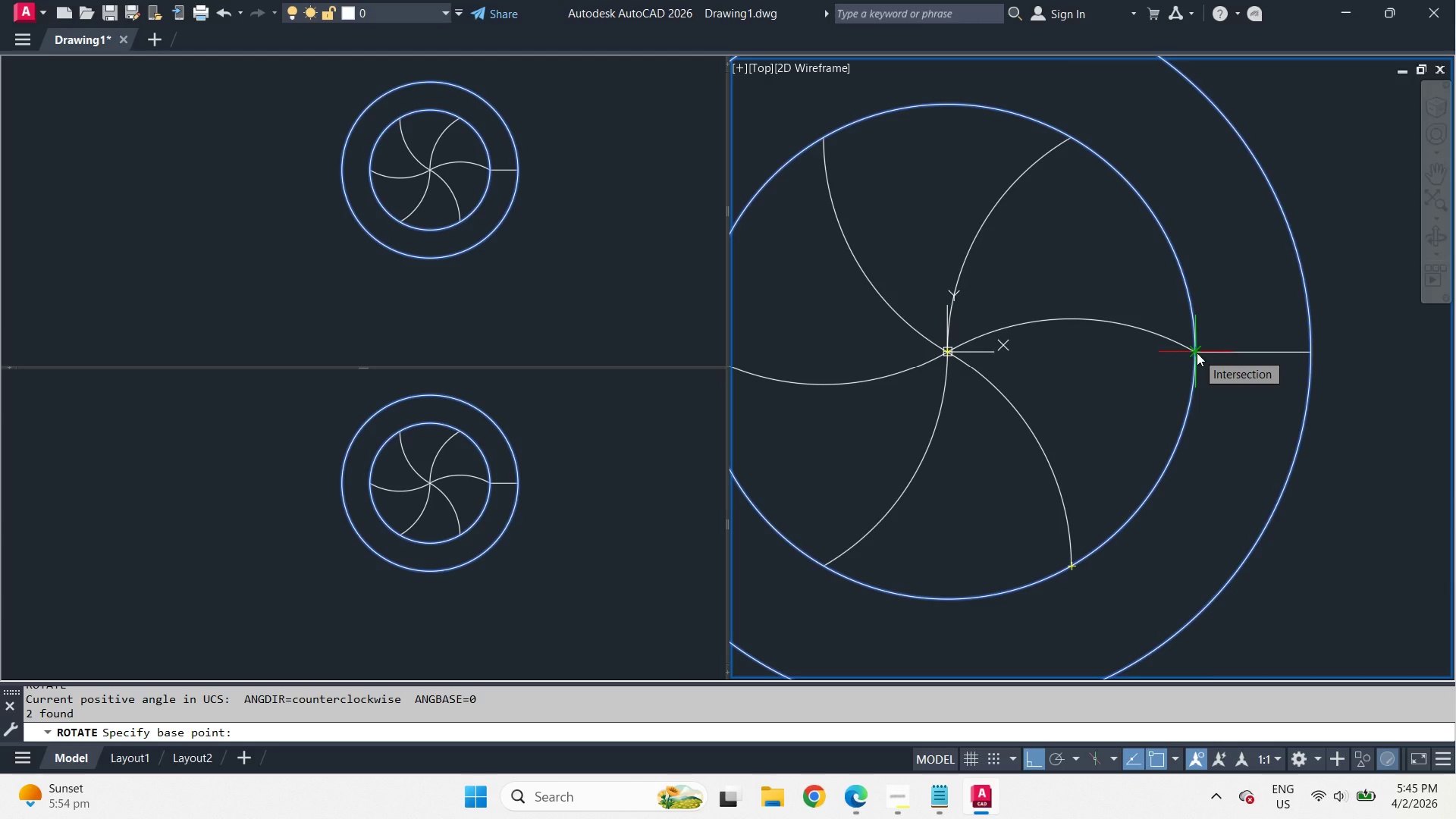 
type(end )
 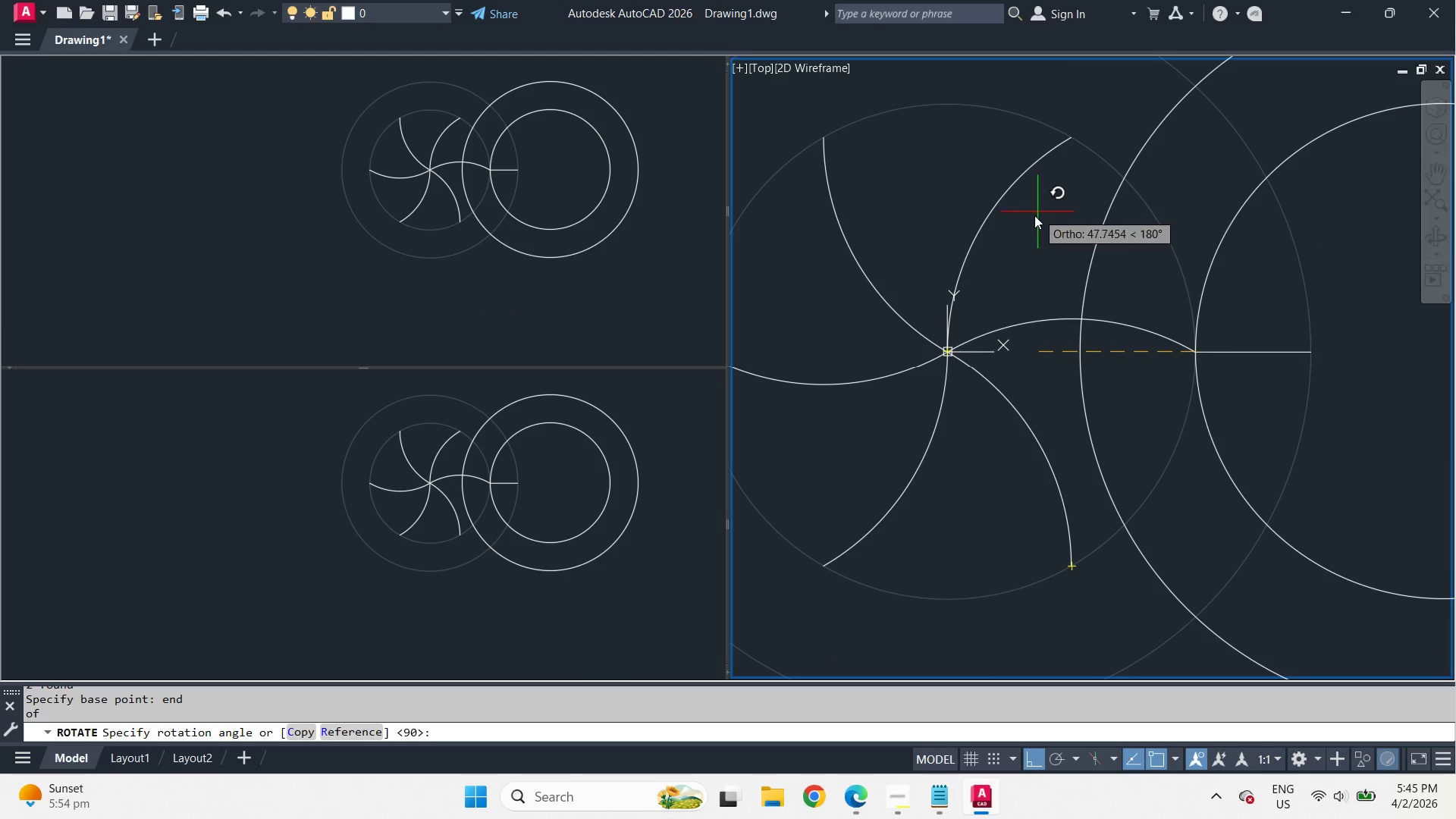 
hold_key(key=ShiftLeft, duration=3.86)
 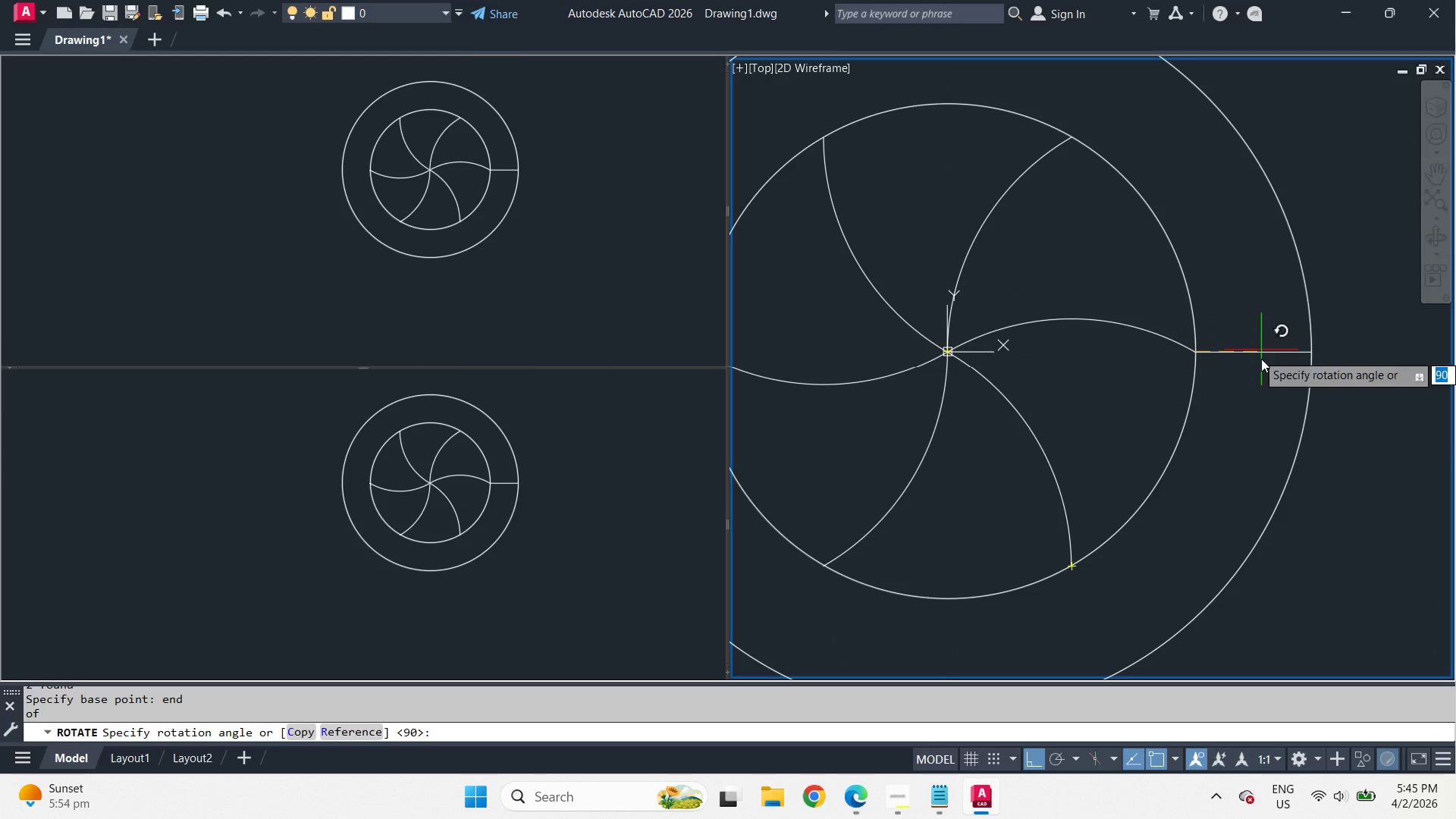 
hold_key(key=ShiftLeft, duration=1.12)
 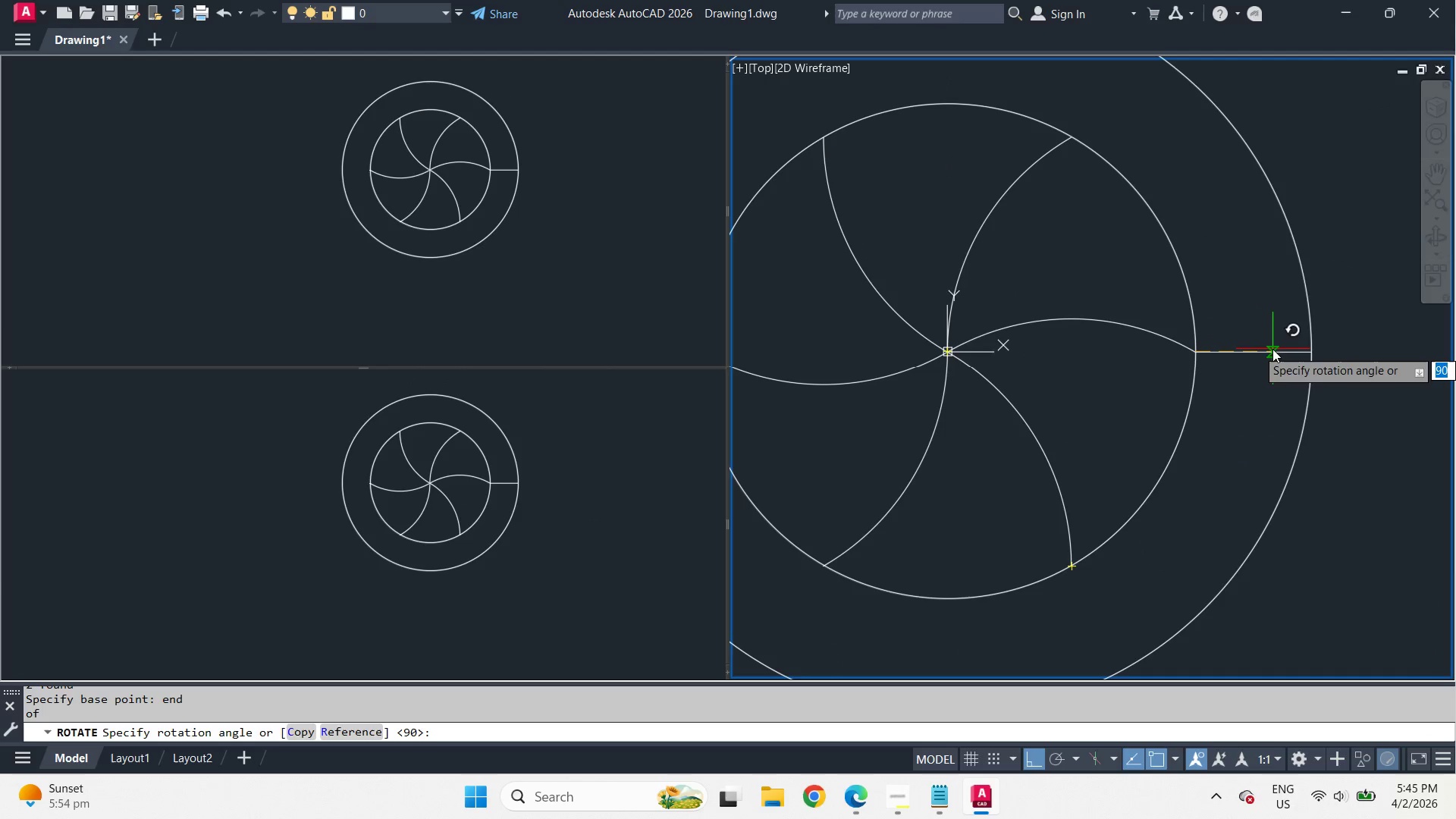 
key(CapsLock)
 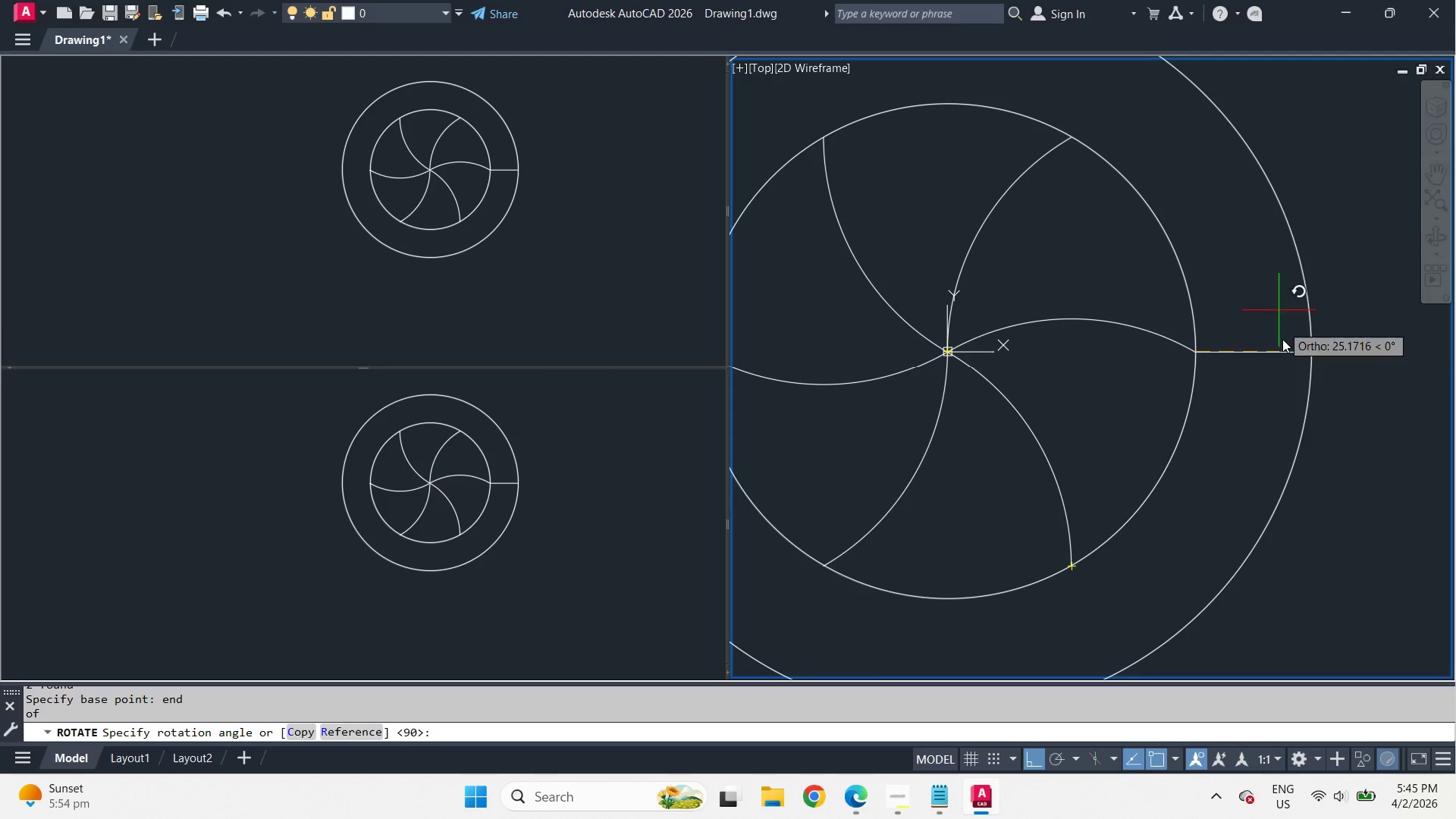 
hold_key(key=ShiftLeft, duration=1.27)
 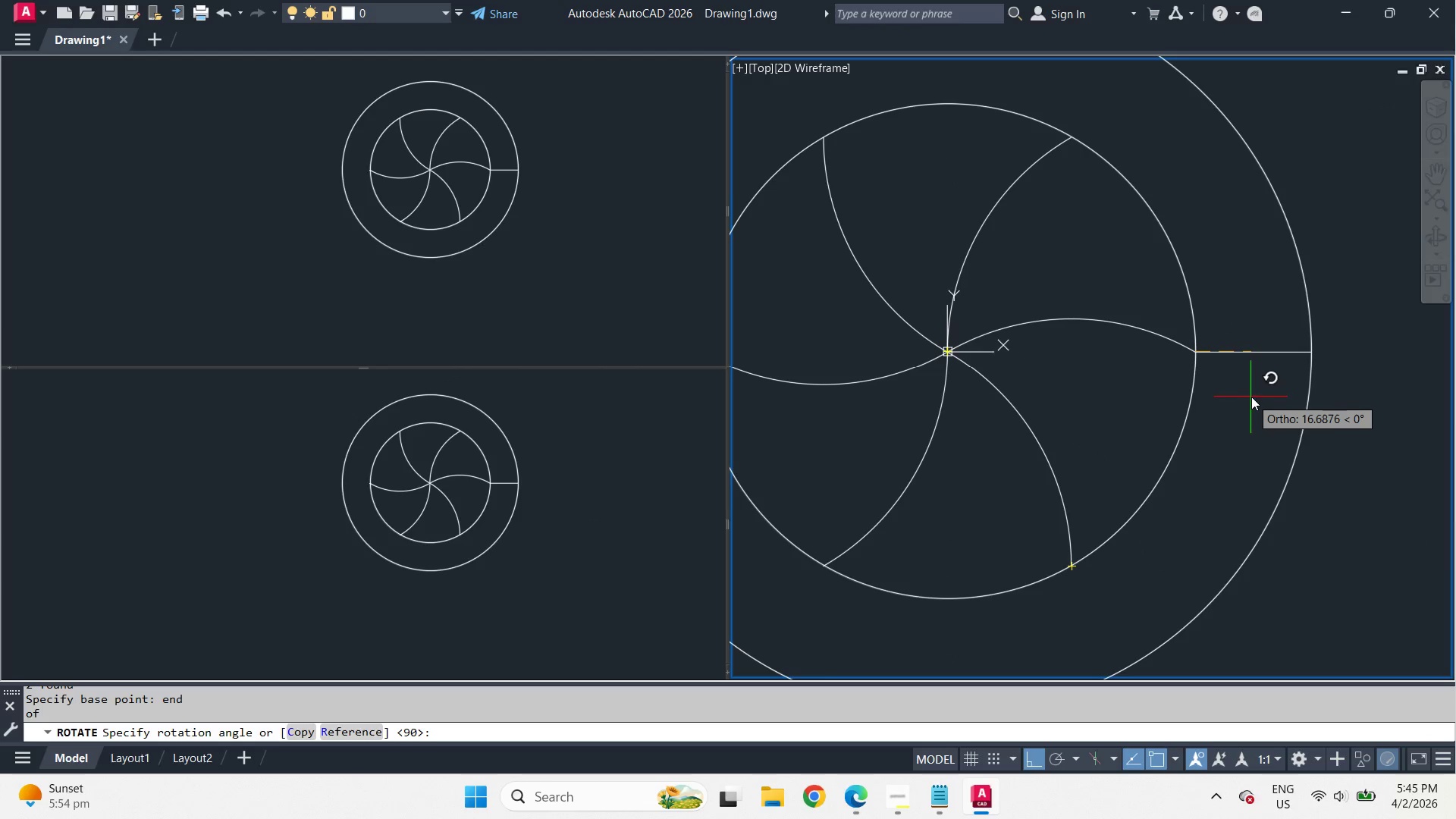 
key(CapsLock)
 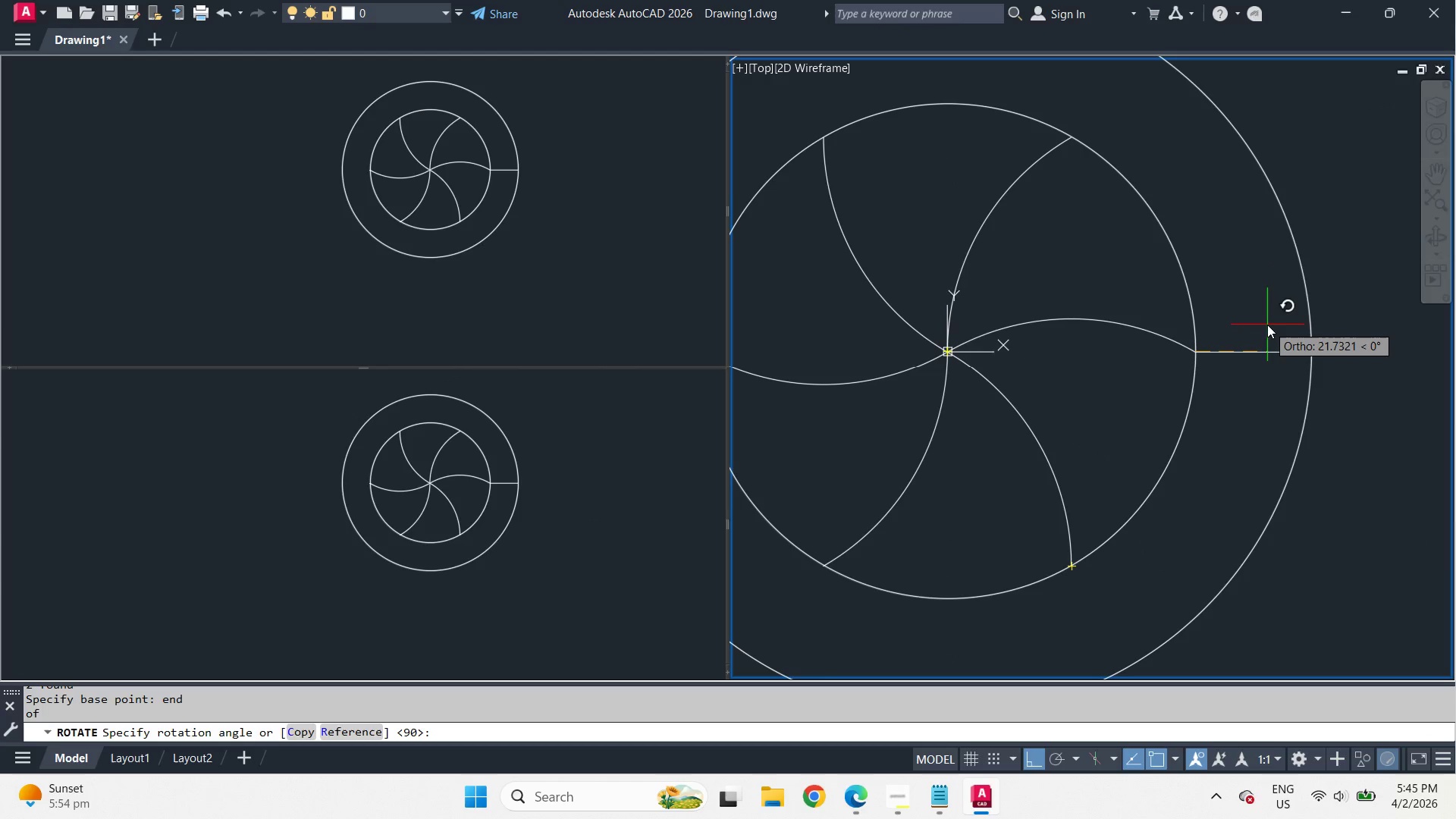 
key(F8)
 